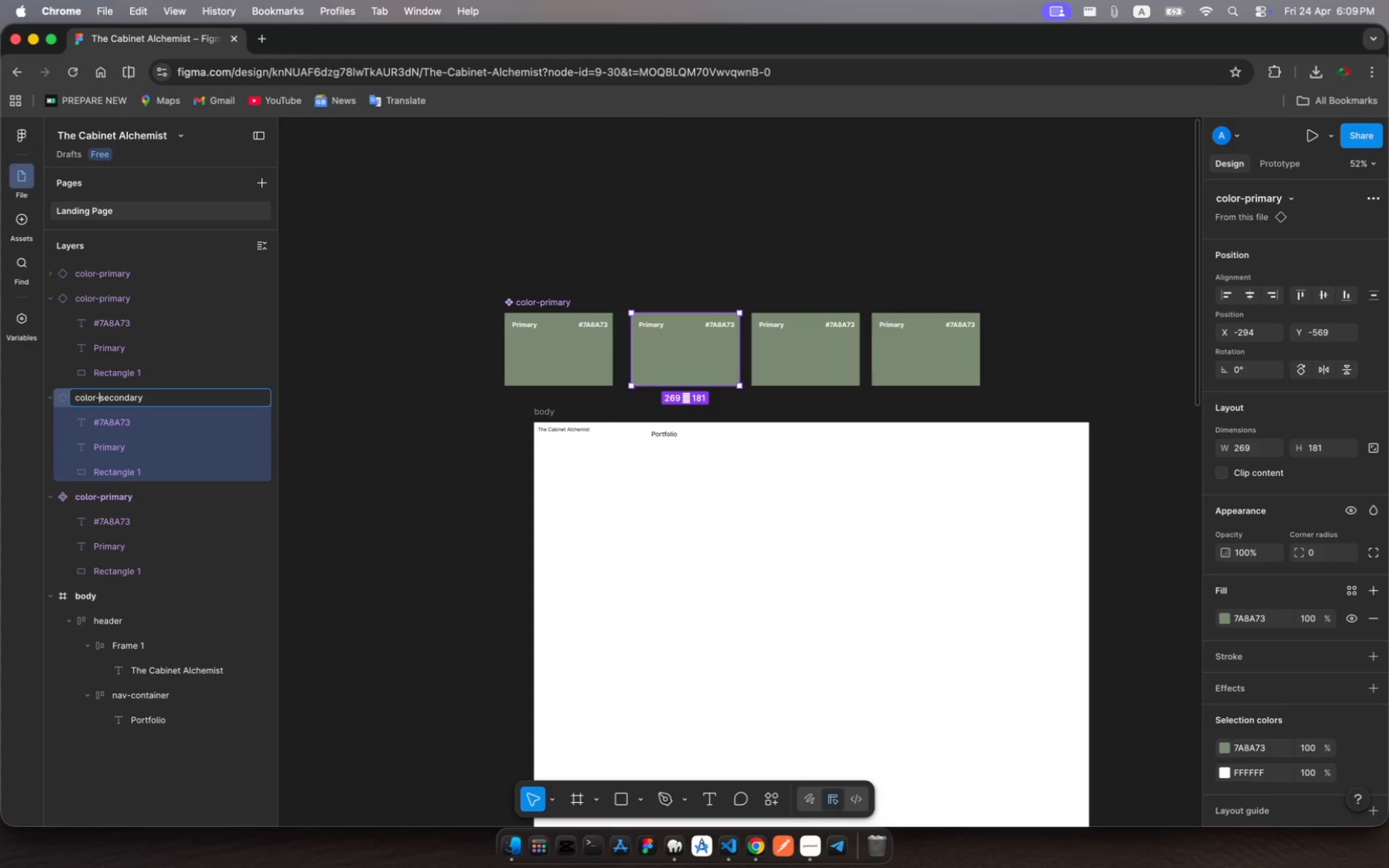 
key(Enter)
 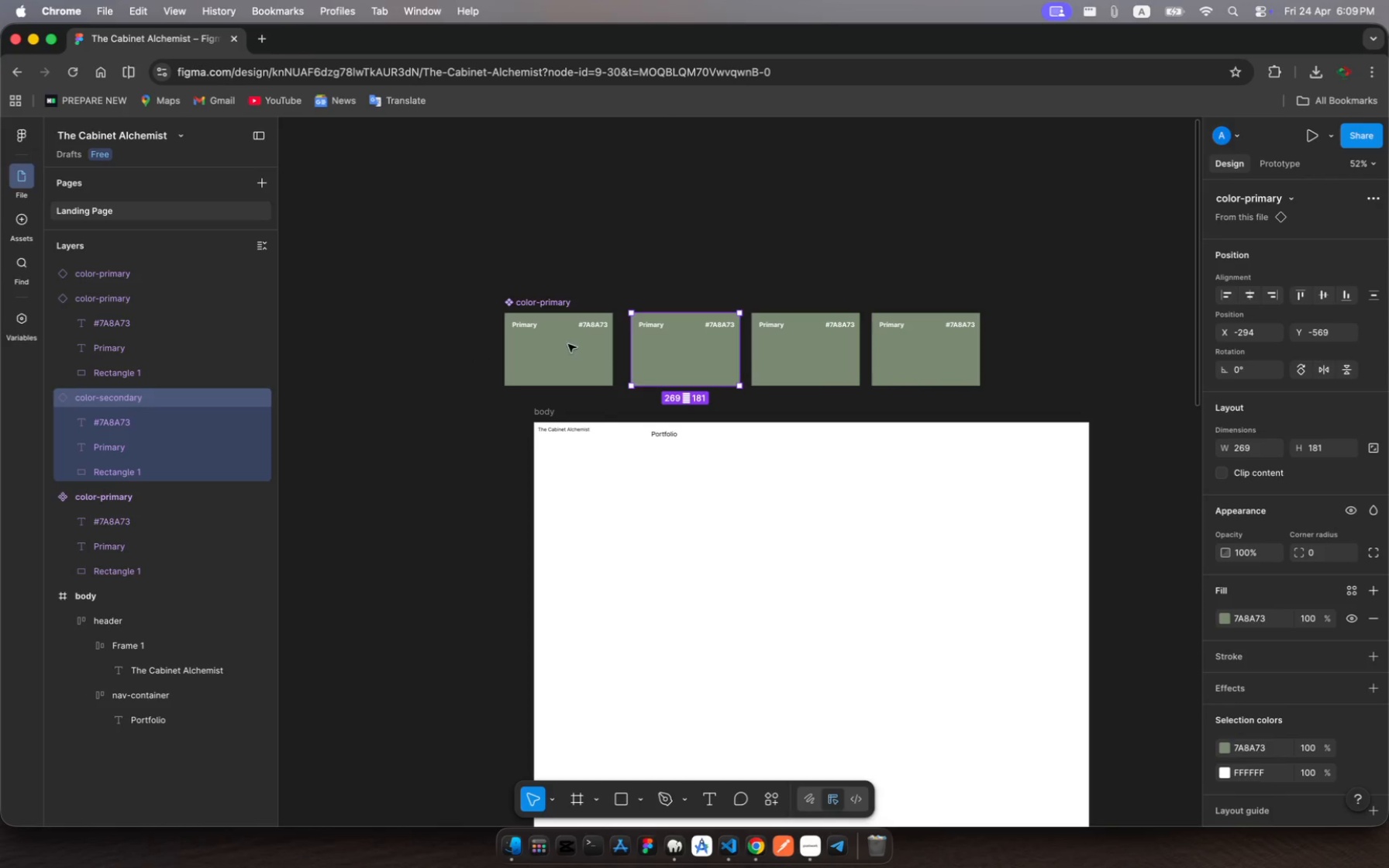 
wait(5.18)
 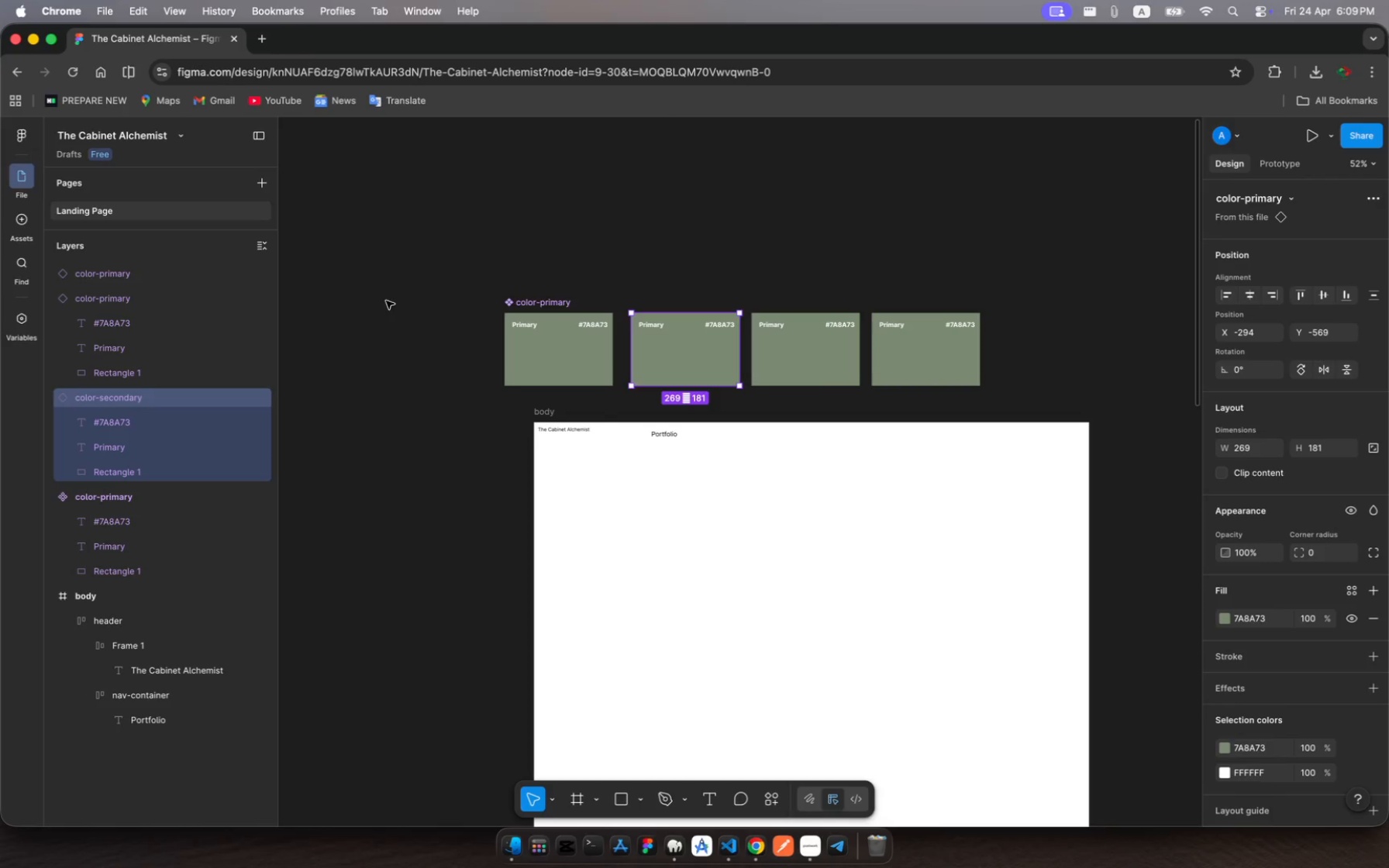 
left_click([830, 356])
 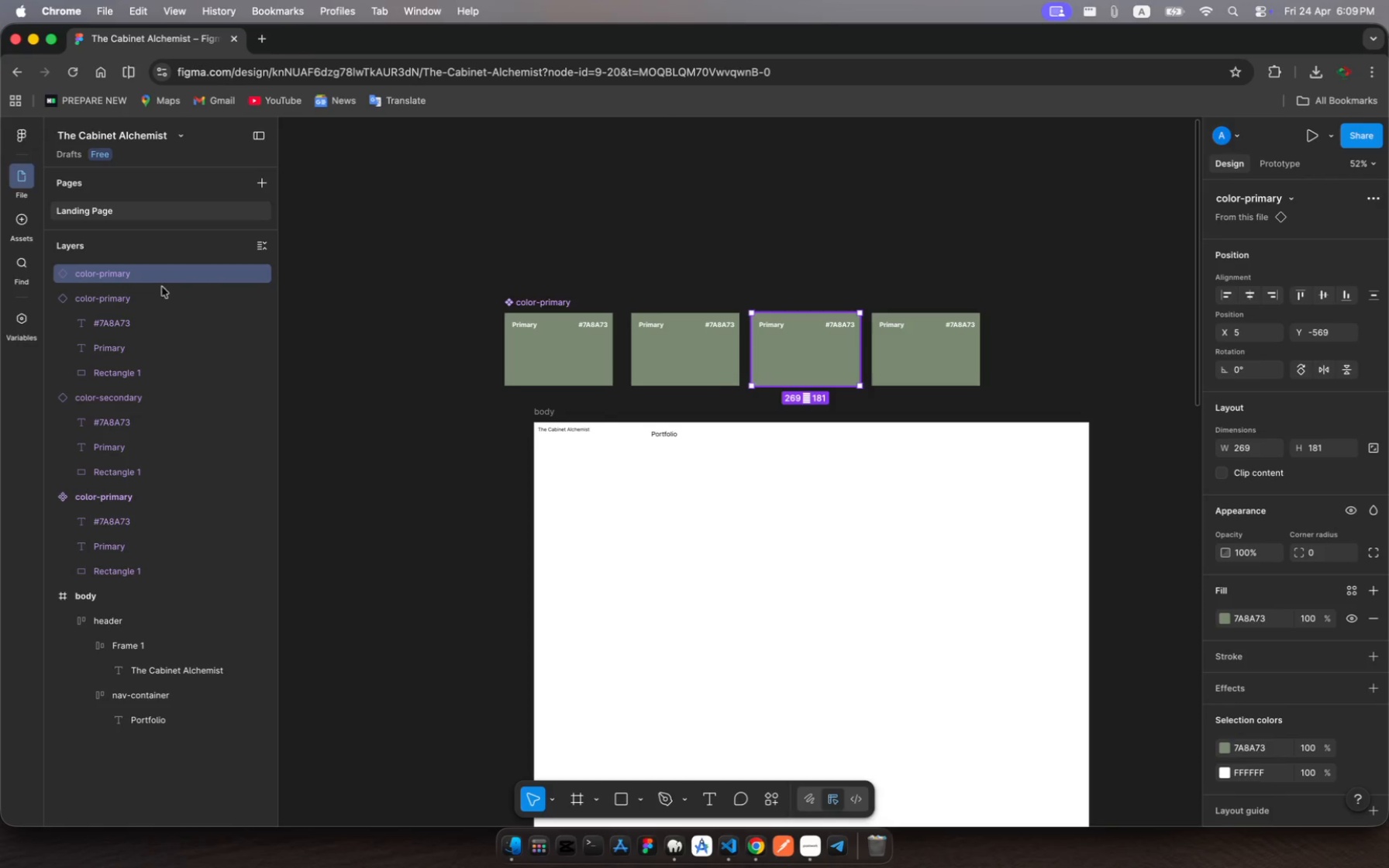 
wait(12.84)
 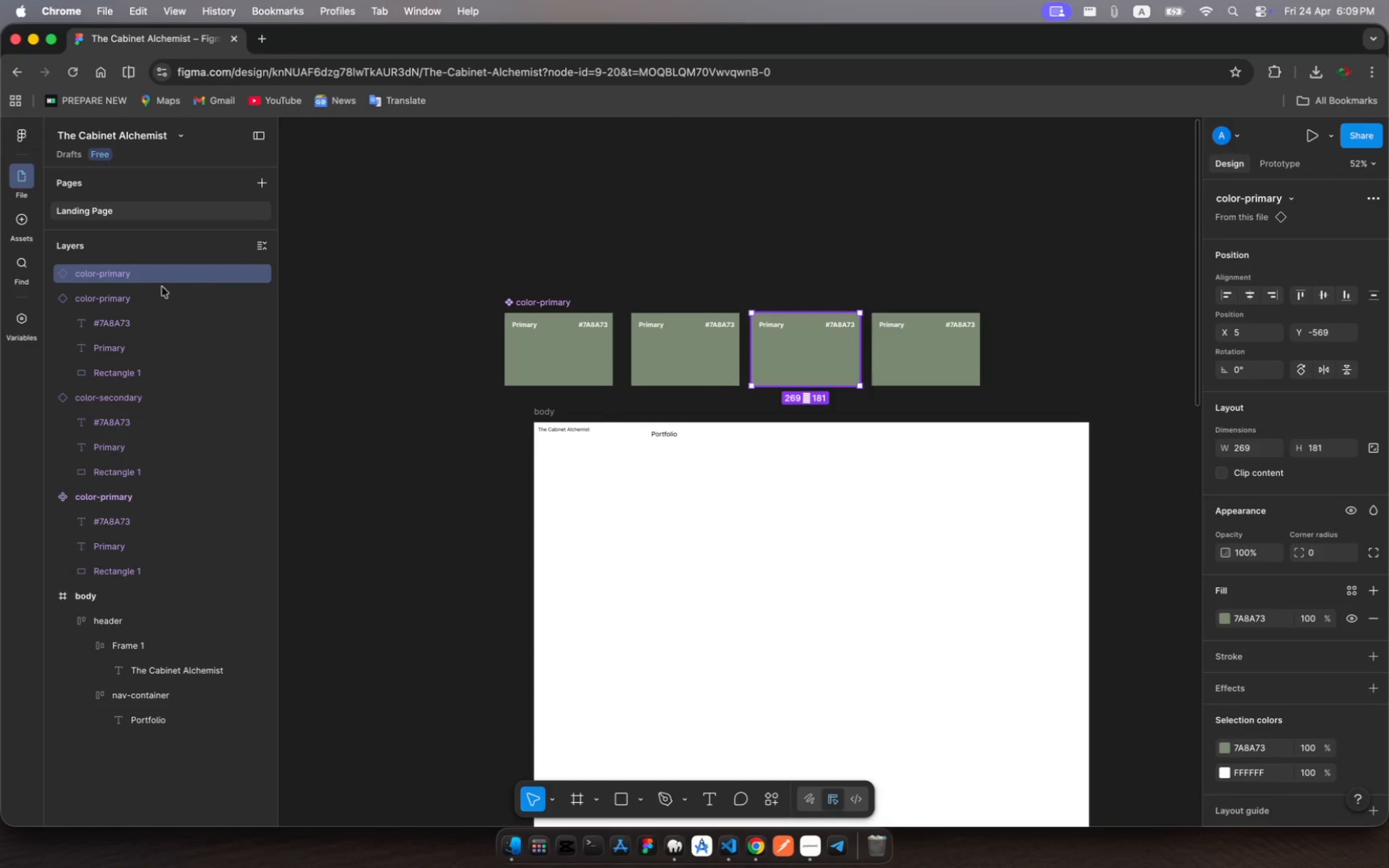 
left_click_drag(start_coordinate=[113, 264], to_coordinate=[65, 491])
 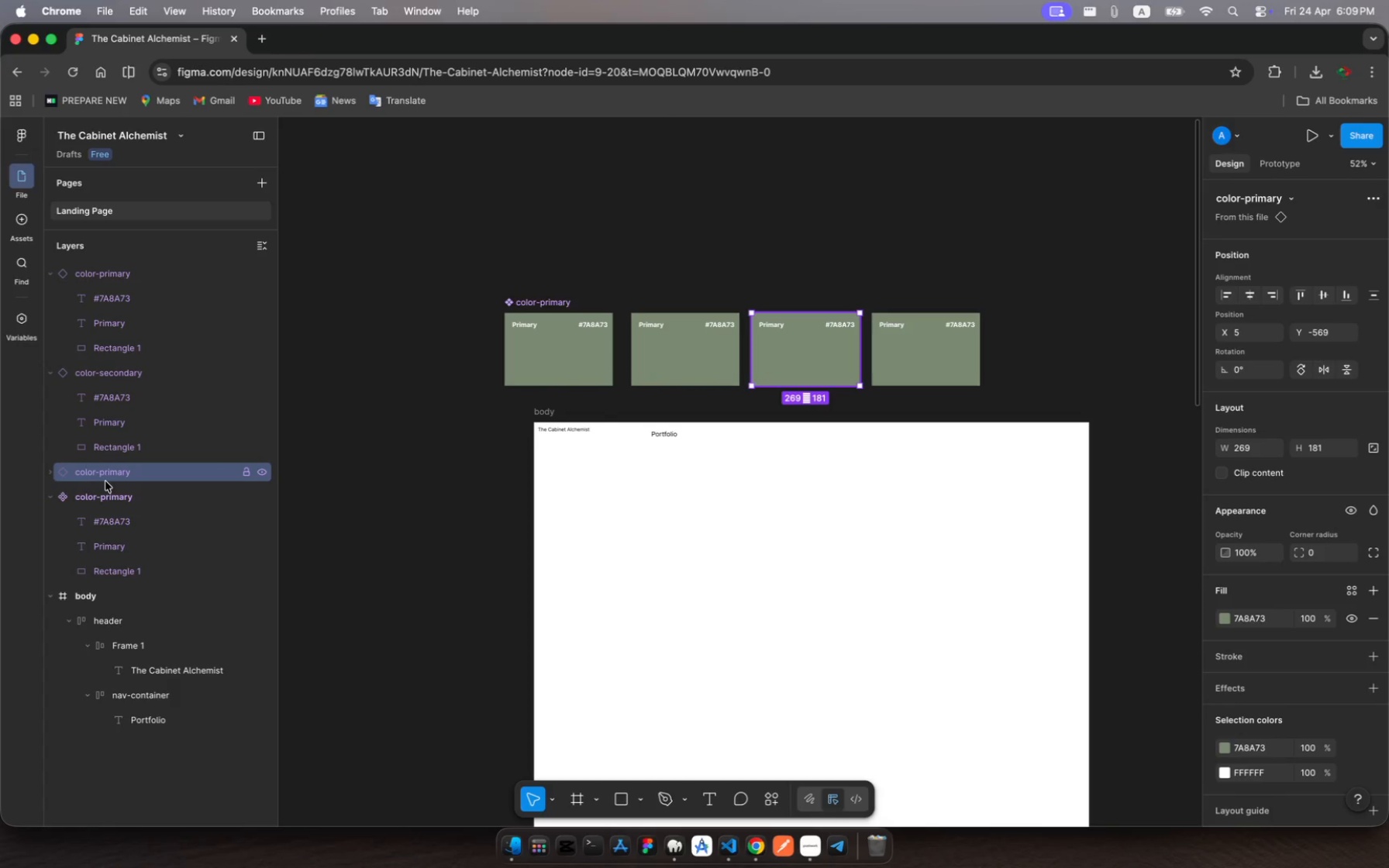 
left_click([108, 478])
 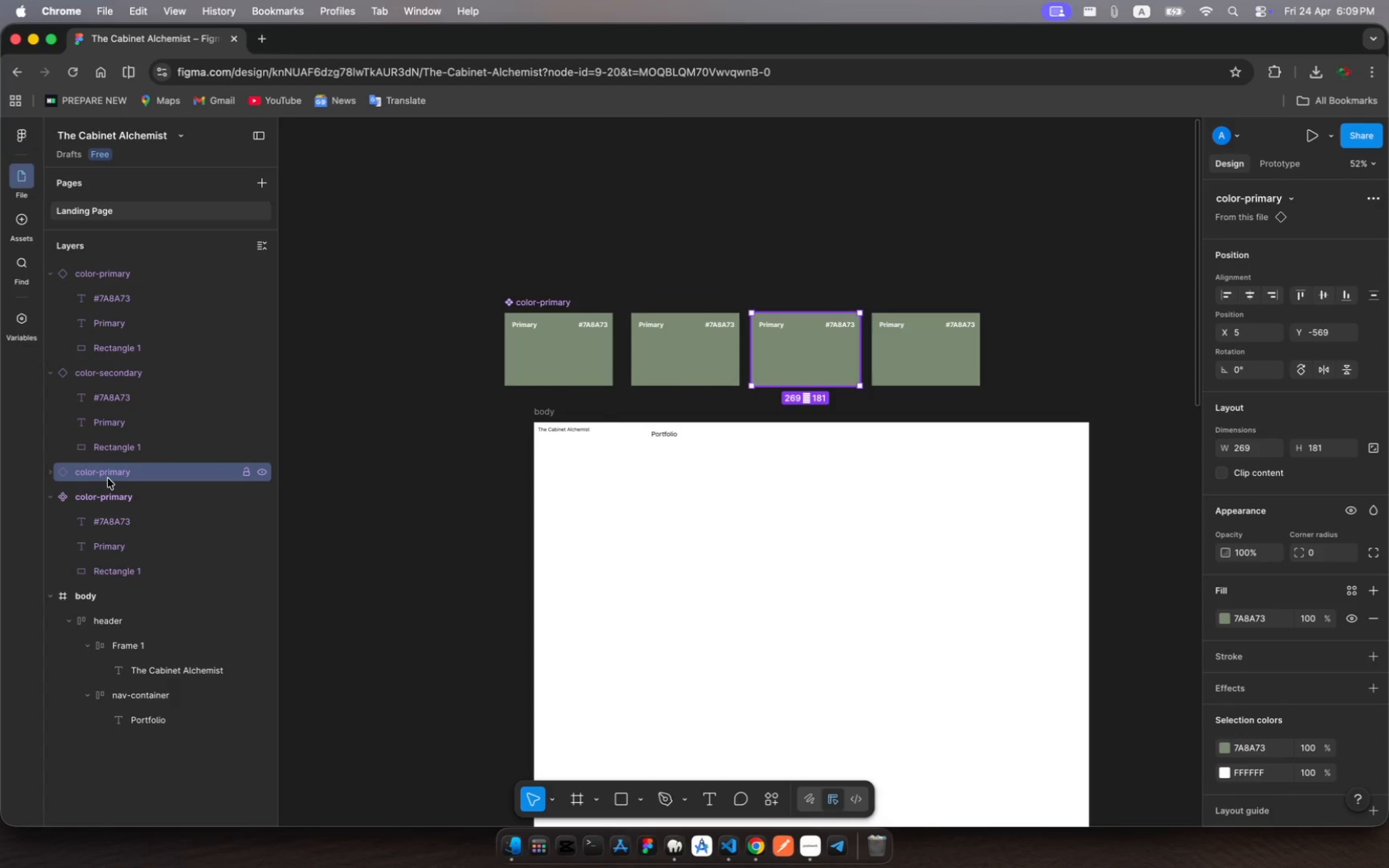 
key(Meta+MetaRight)
 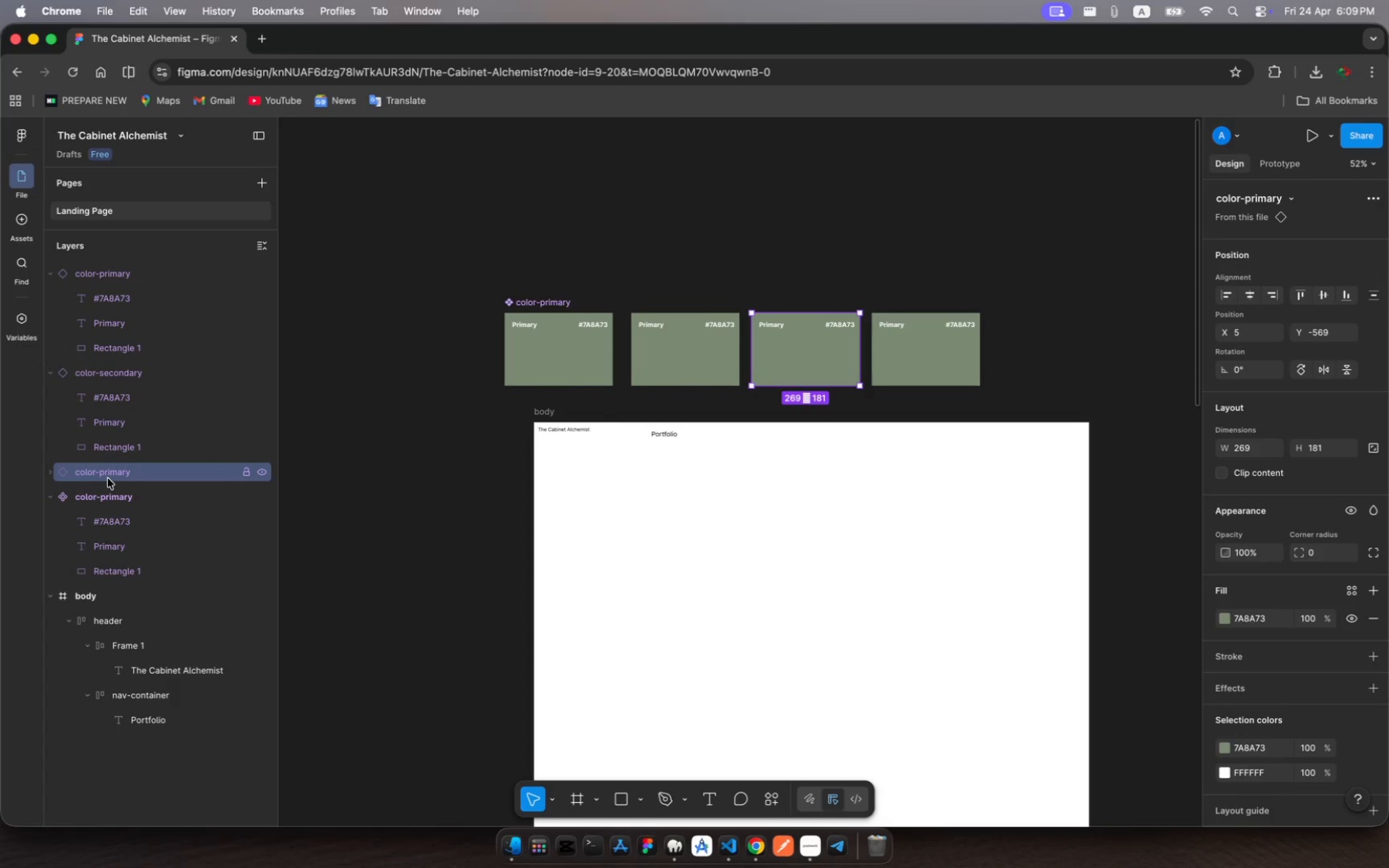 
key(Meta+R)
 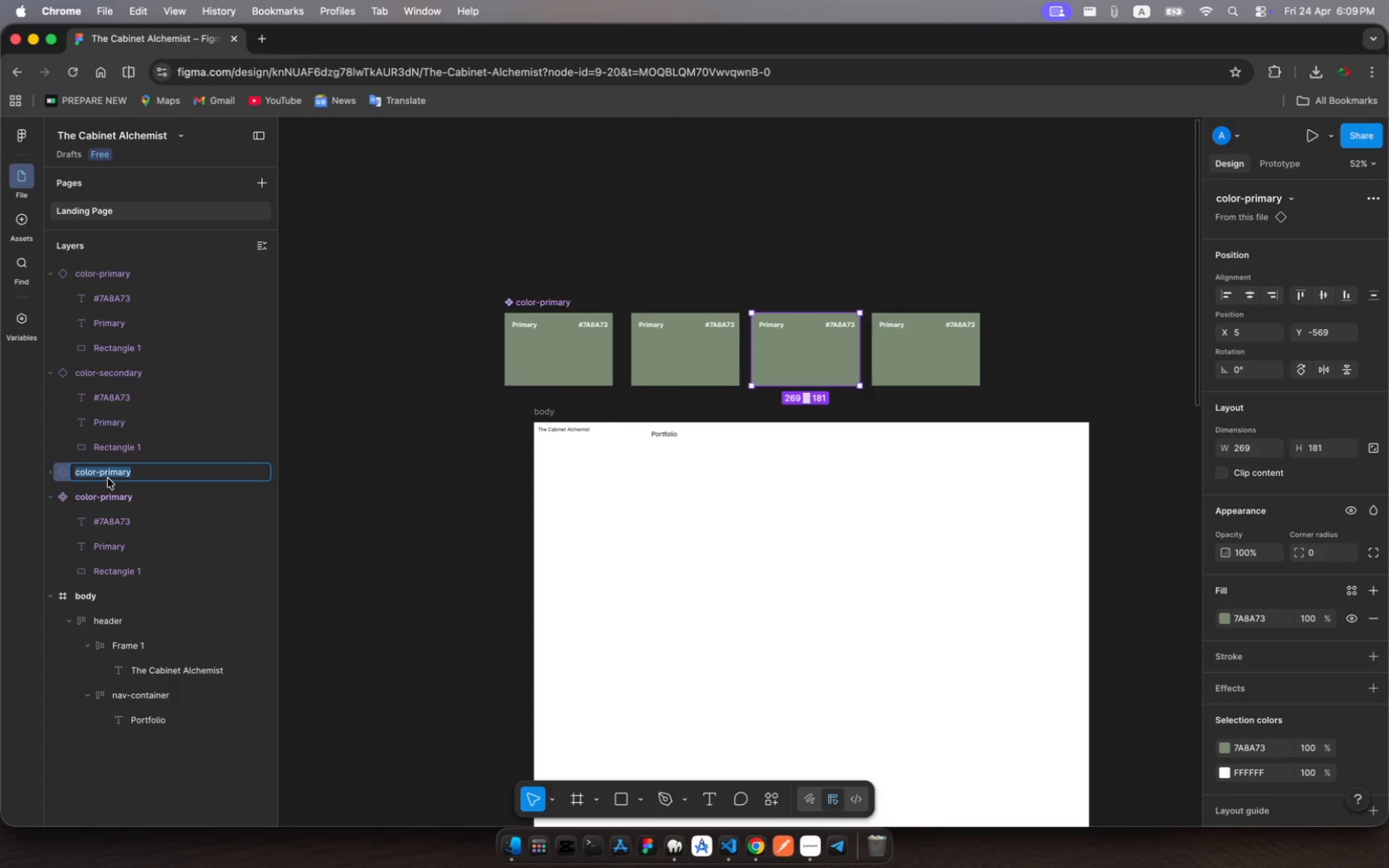 
key(ArrowRight)
 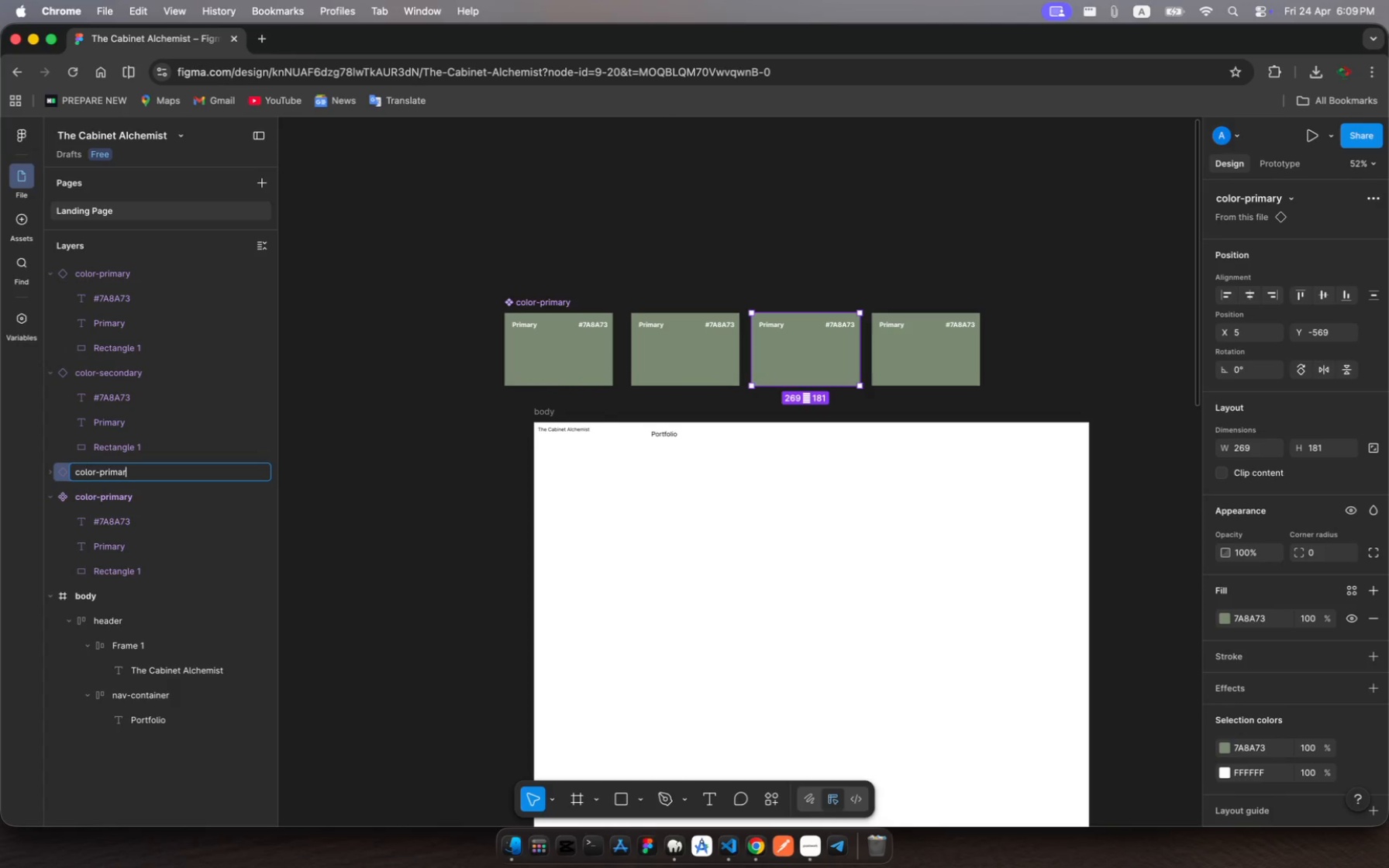 
key(Backspace)
key(Backspace)
key(Backspace)
key(Backspace)
key(Backspace)
key(Backspace)
key(Backspace)
type(tertiary)
 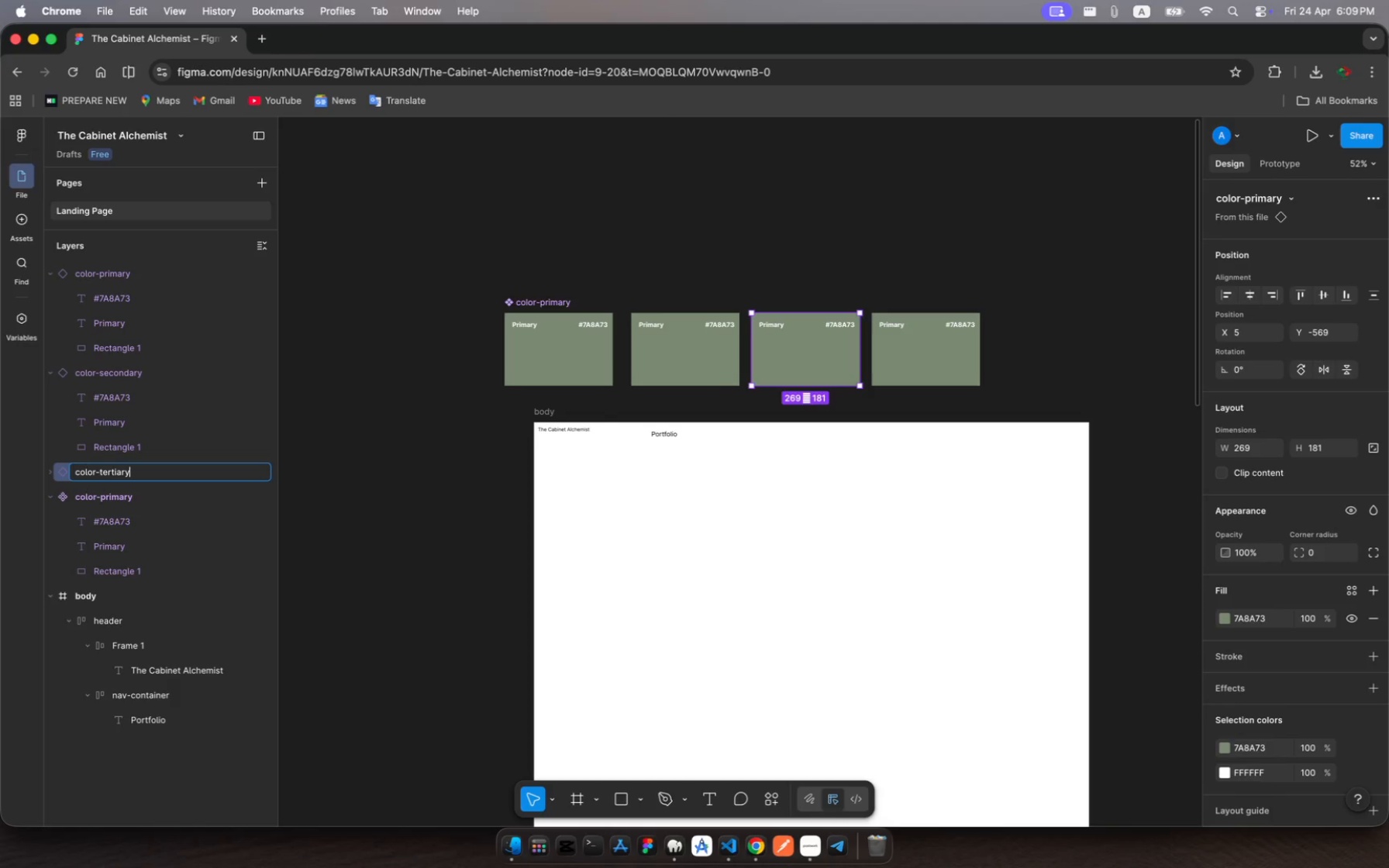 
key(Enter)
 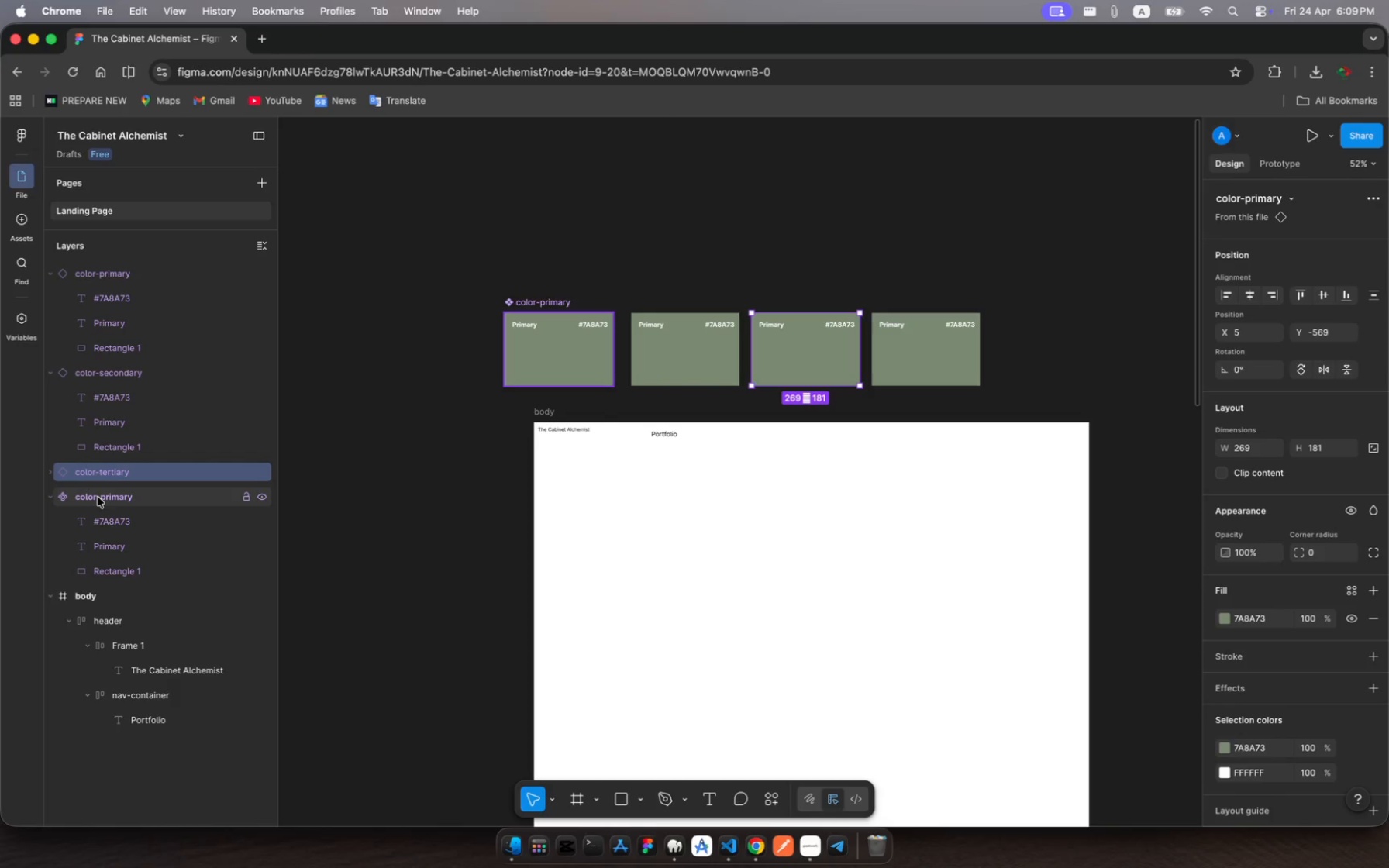 
left_click([98, 497])
 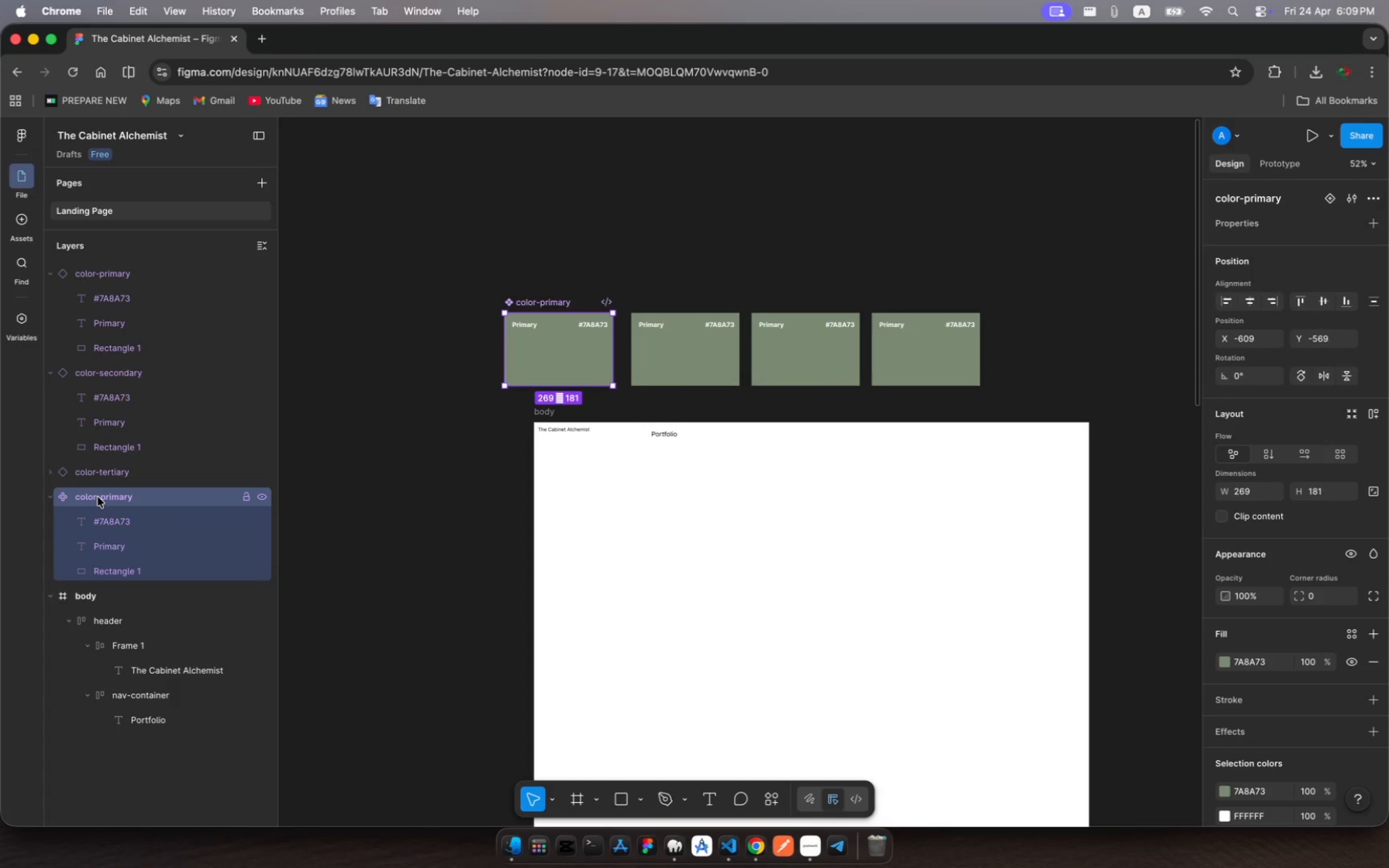 
key(ArrowRight)
 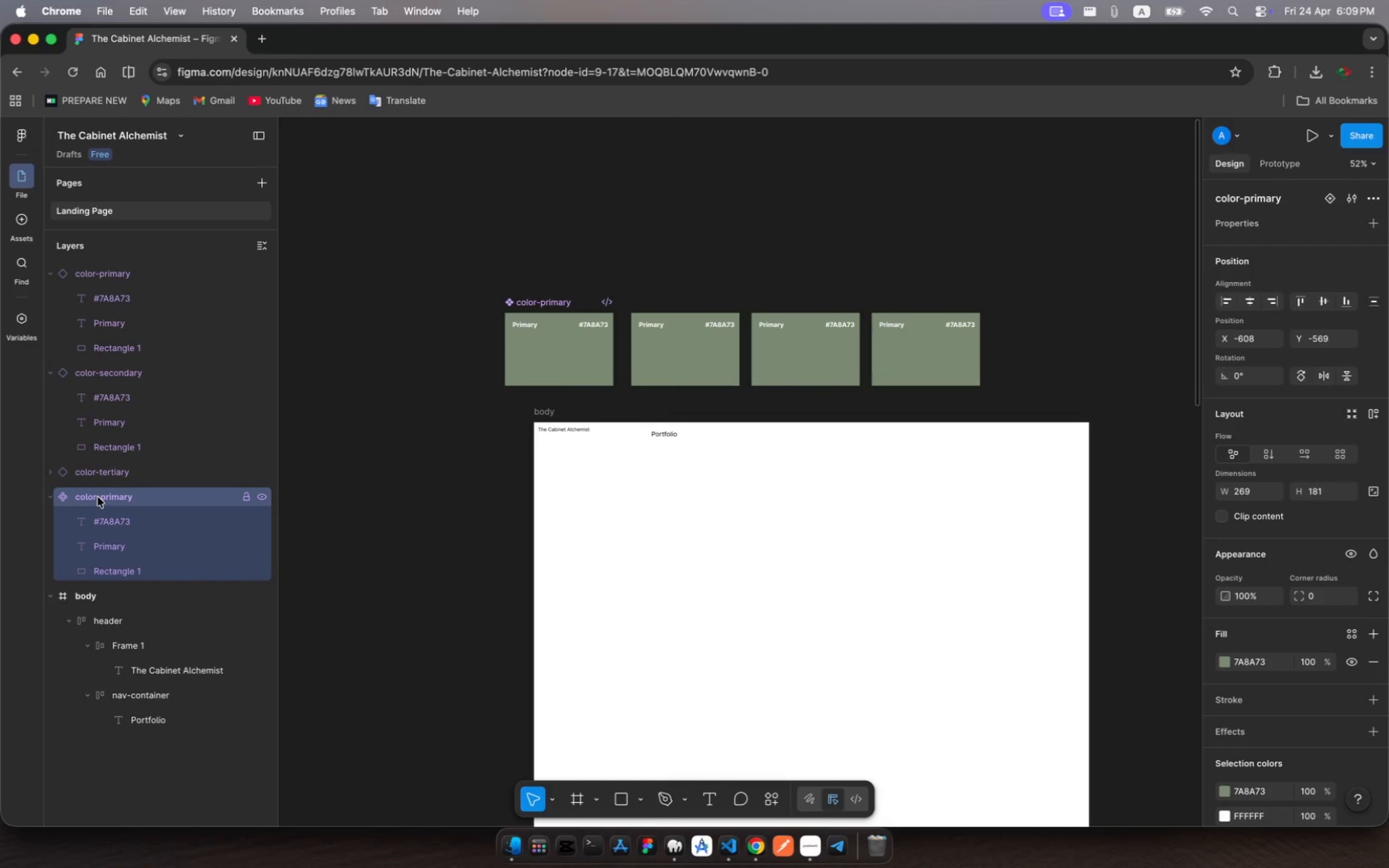 
key(Meta+R)
 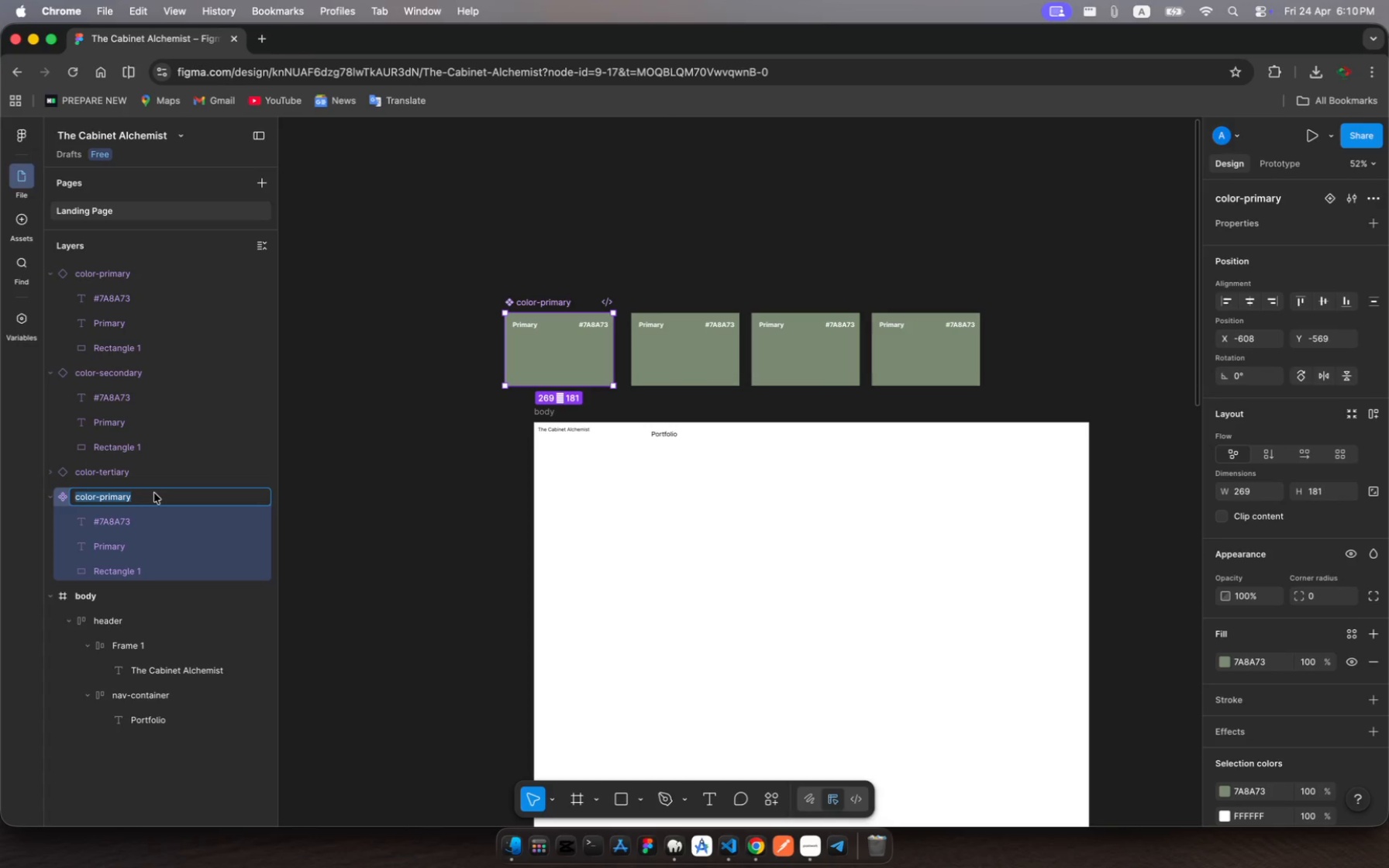 
type(Neutral)
 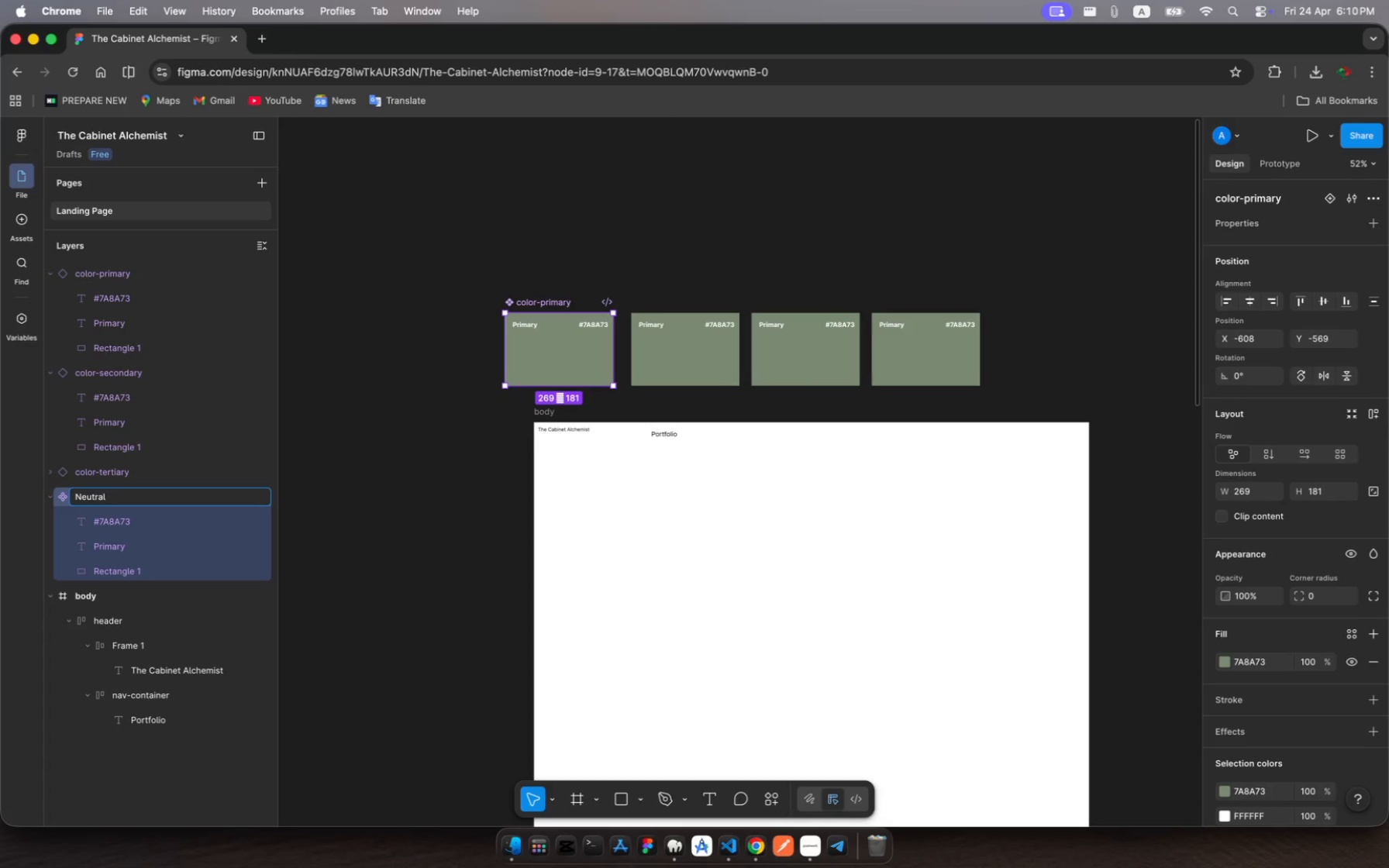 
key(Enter)
 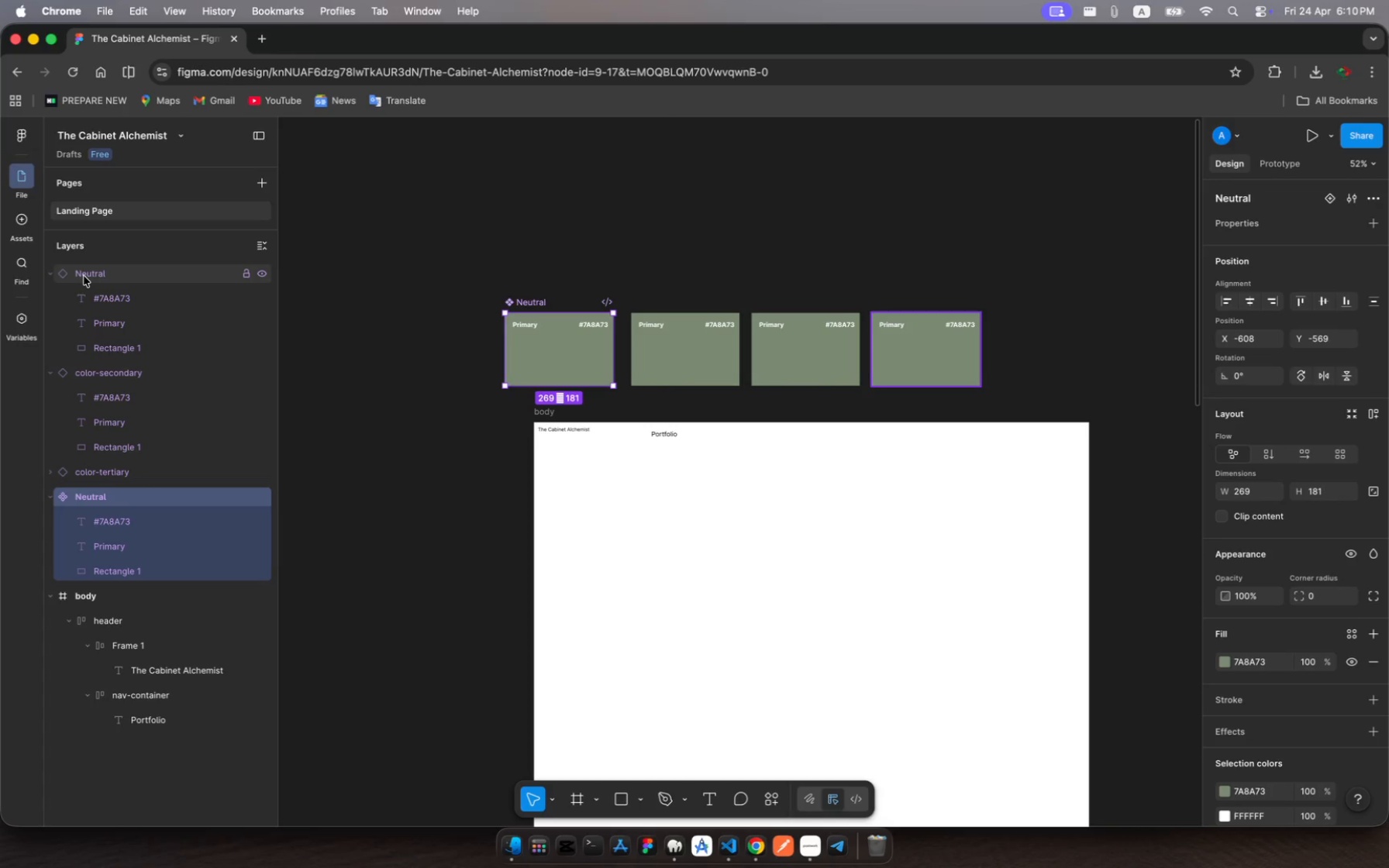 
wait(11.98)
 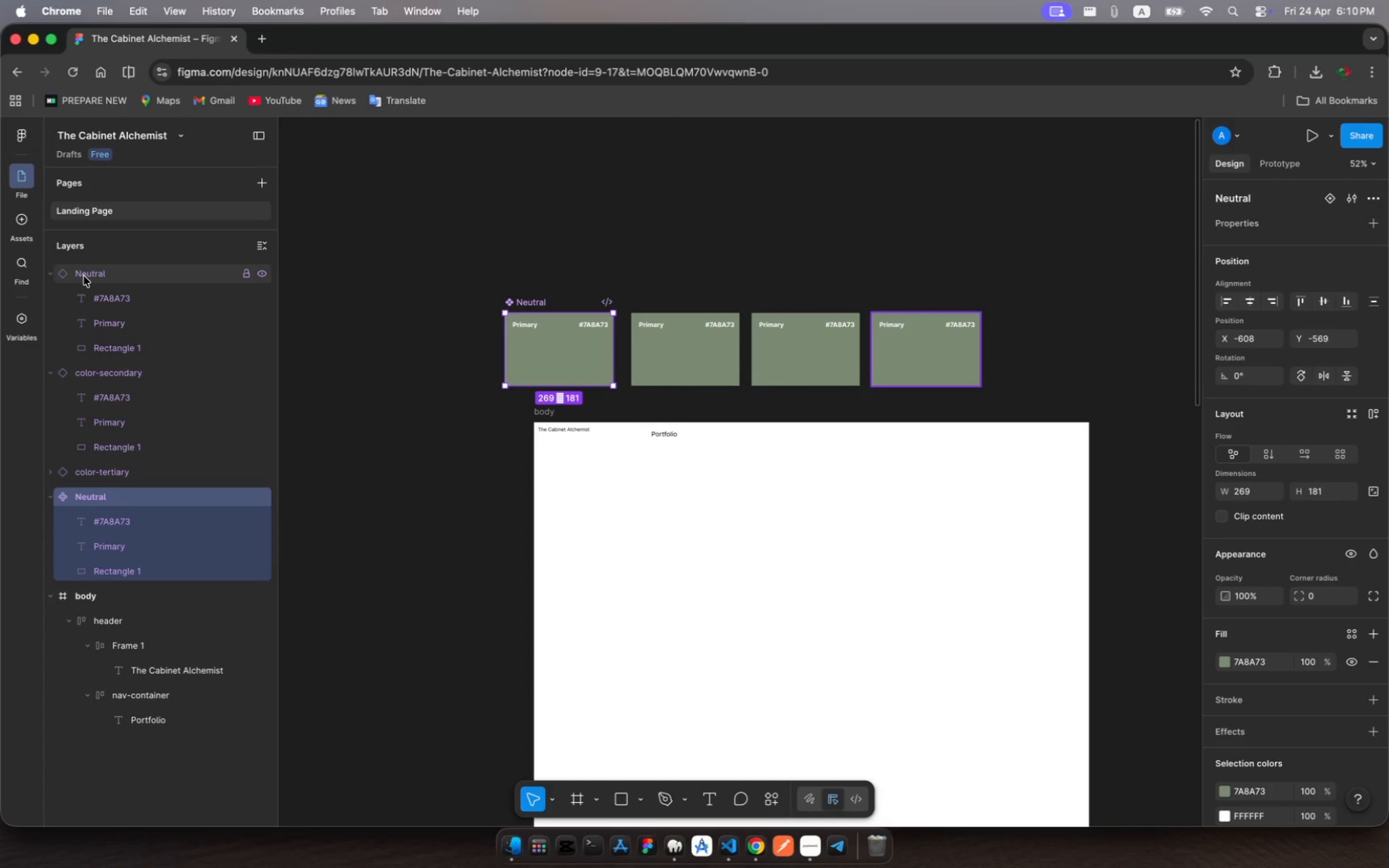 
left_click([149, 494])
 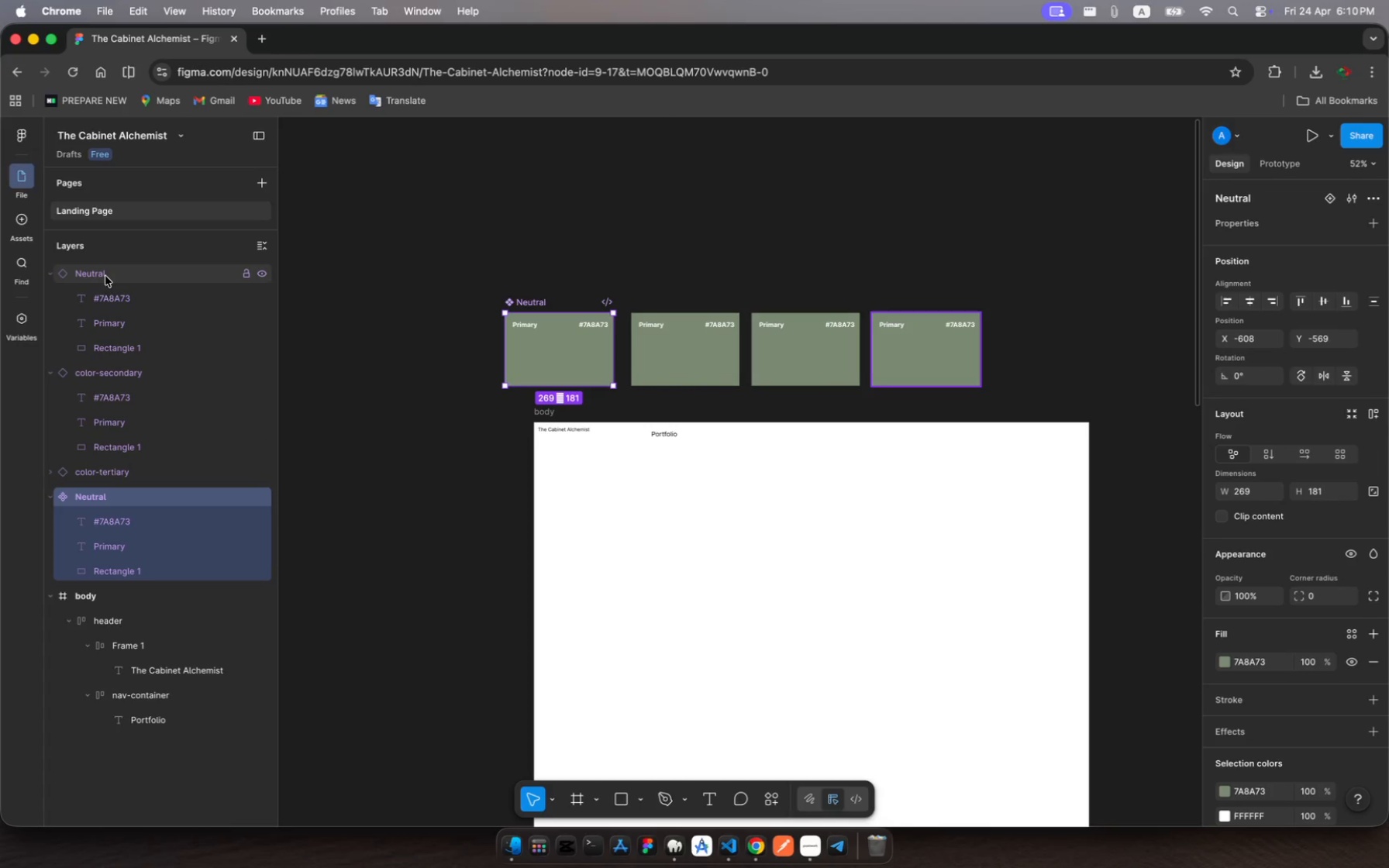 
left_click([107, 274])
 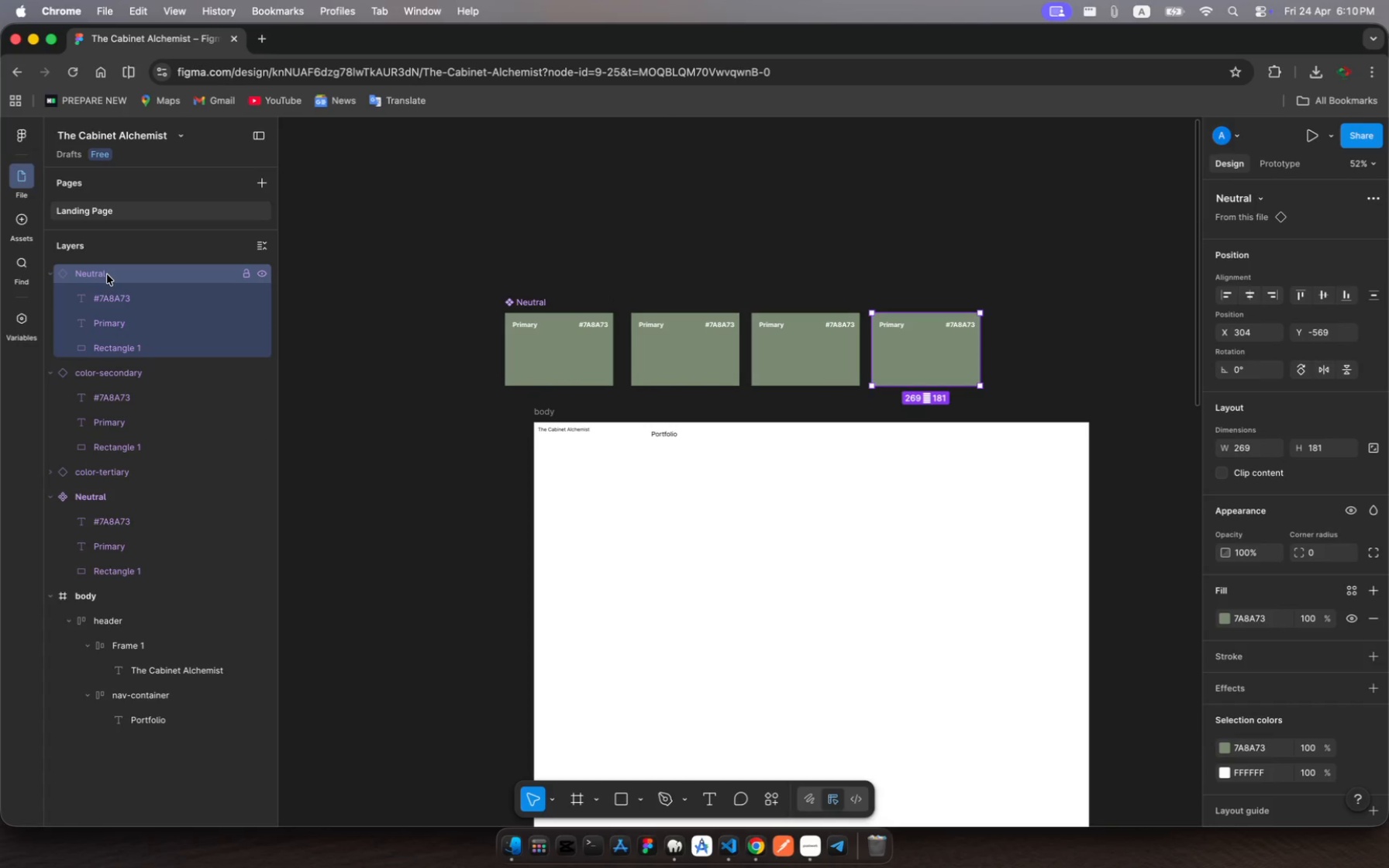 
key(Meta+R)
 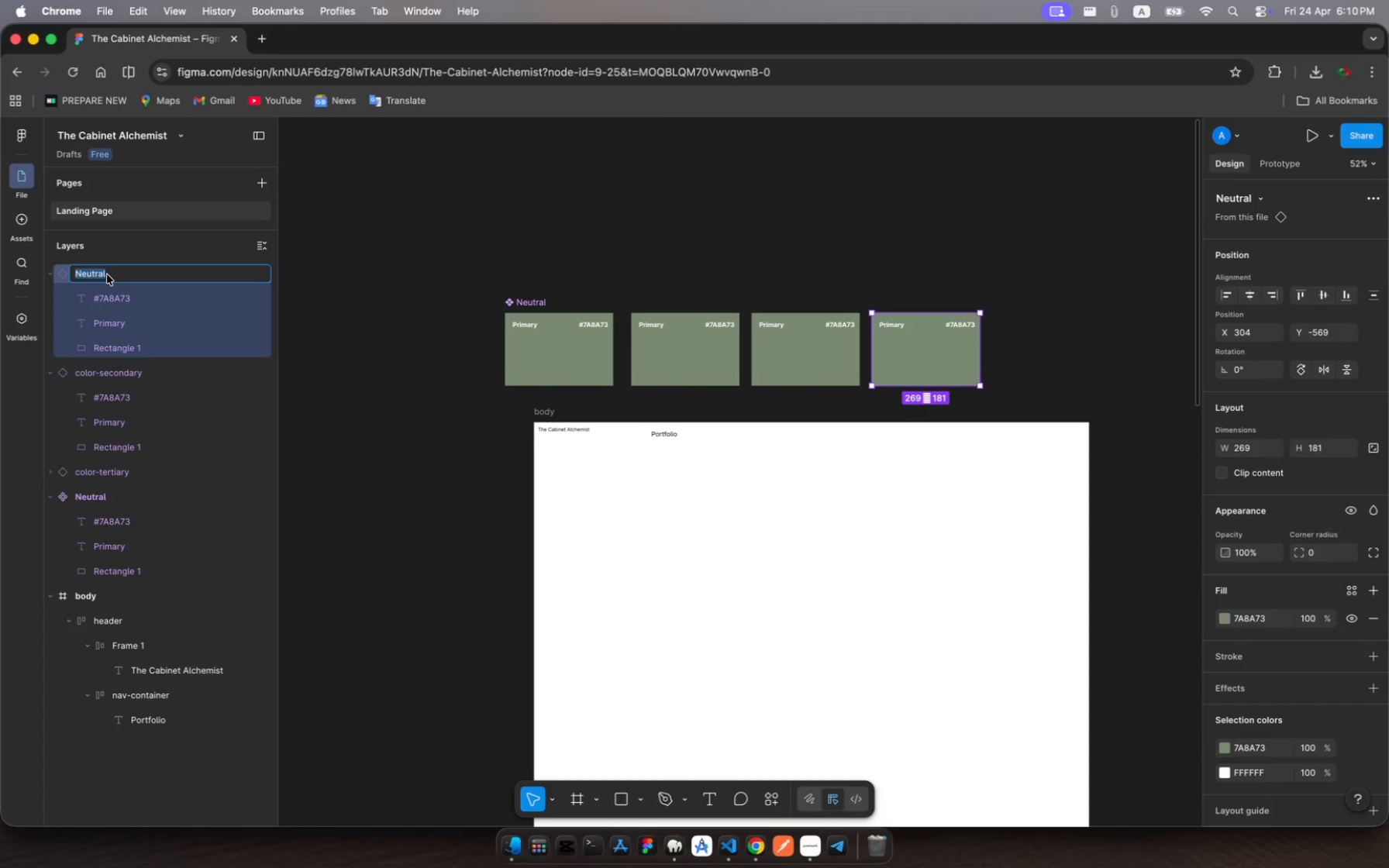 
key(Backspace)
 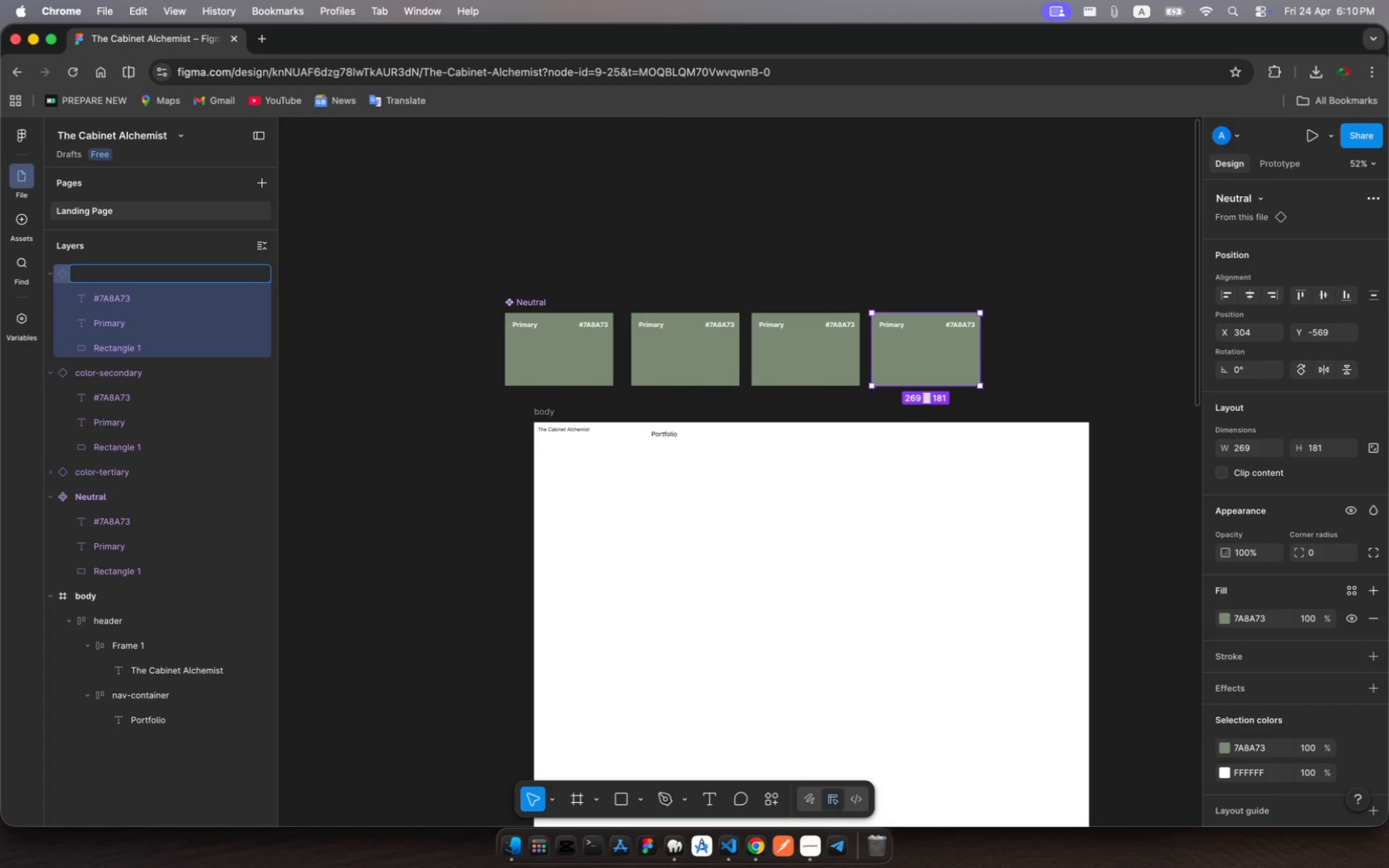 
type(color-primary)
 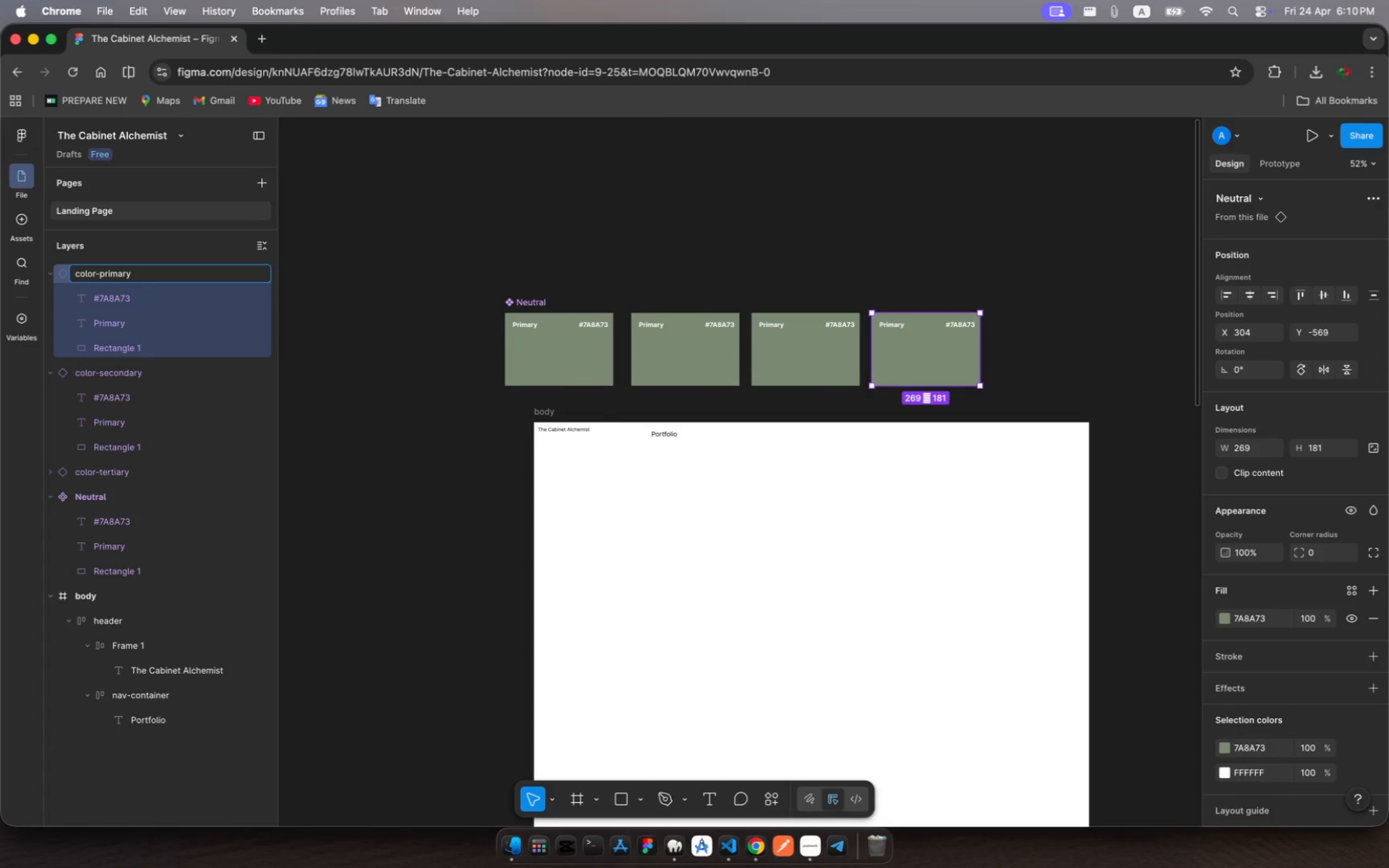 
key(Enter)
 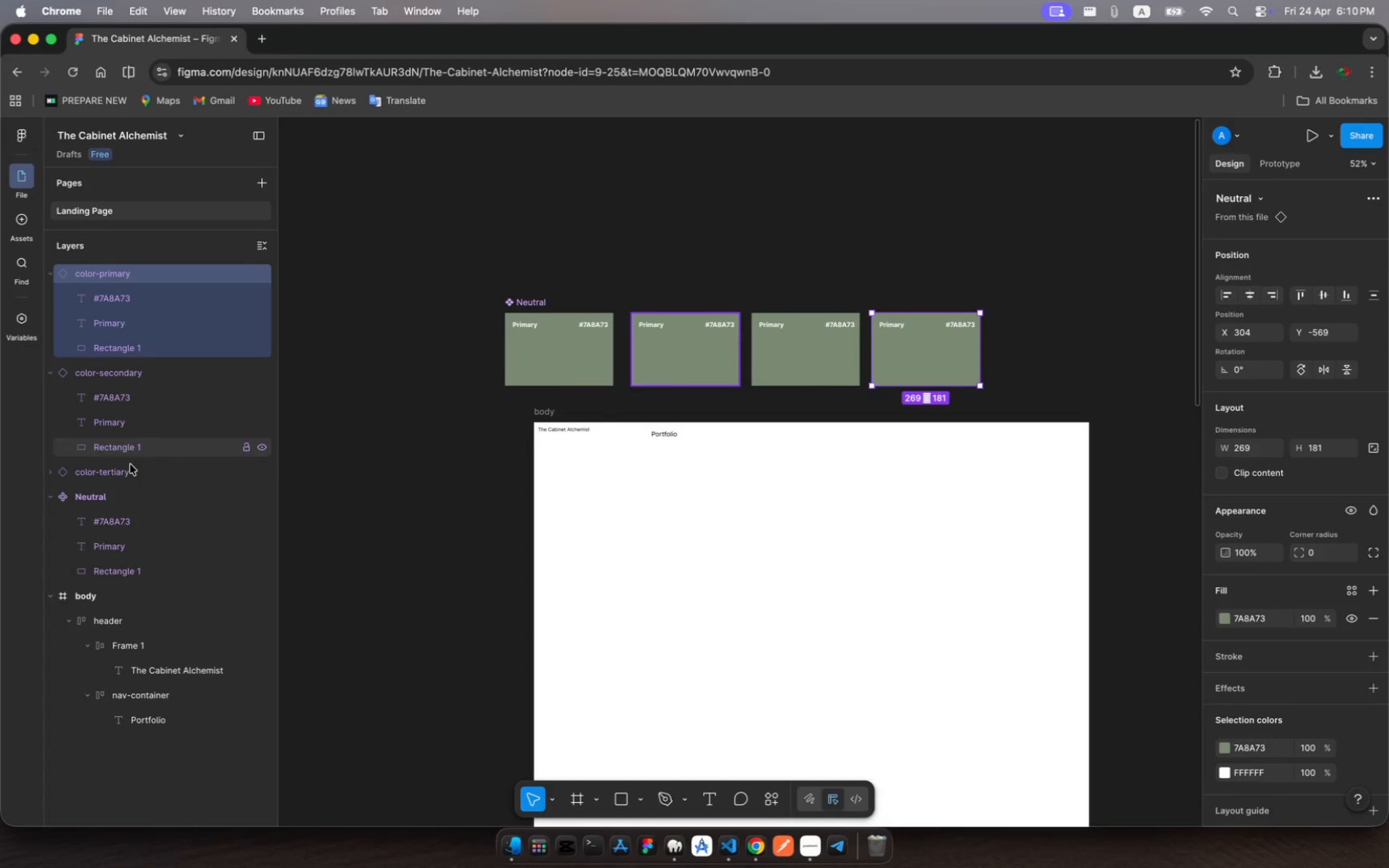 
left_click([102, 494])
 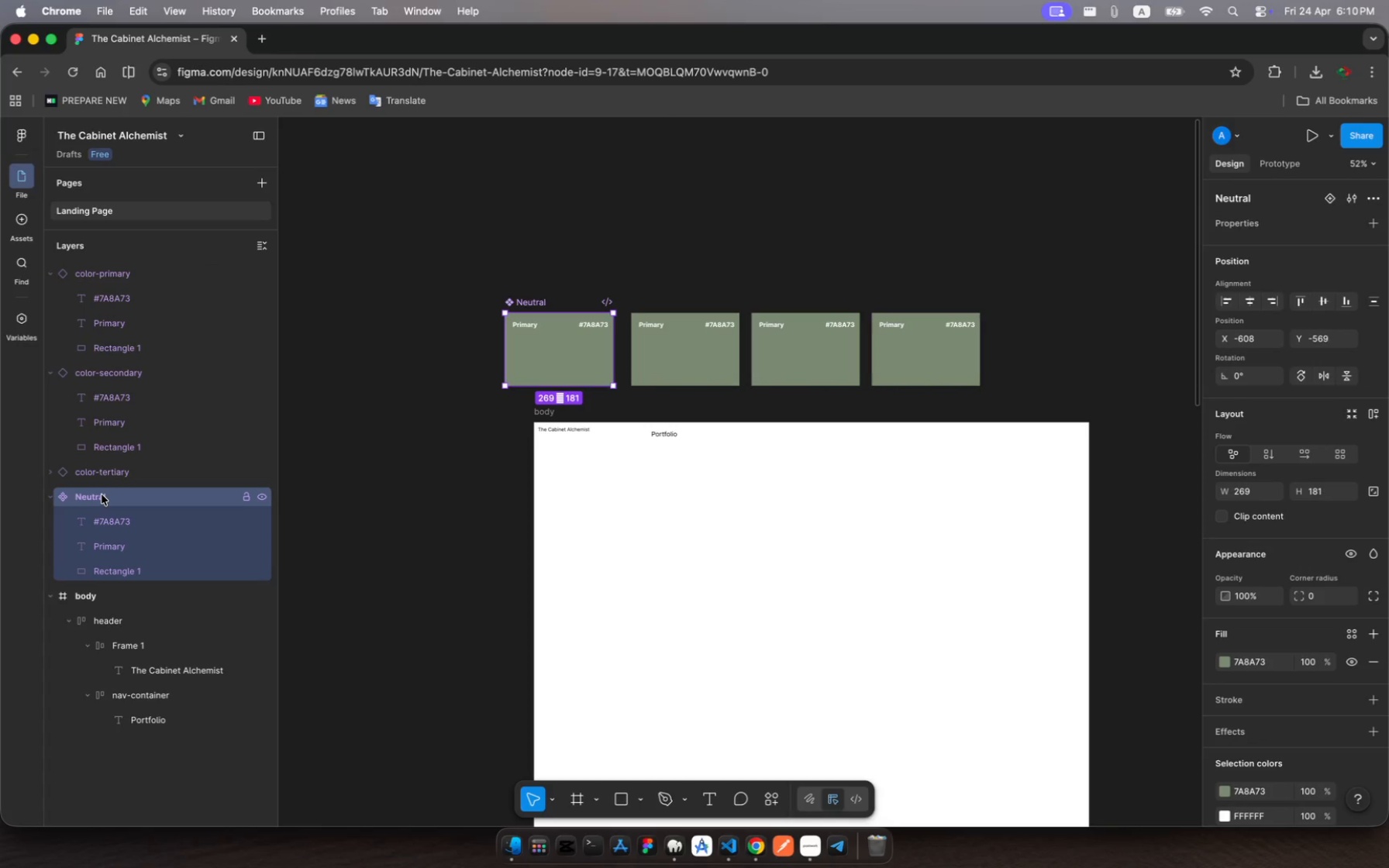 
key(Meta+R)
 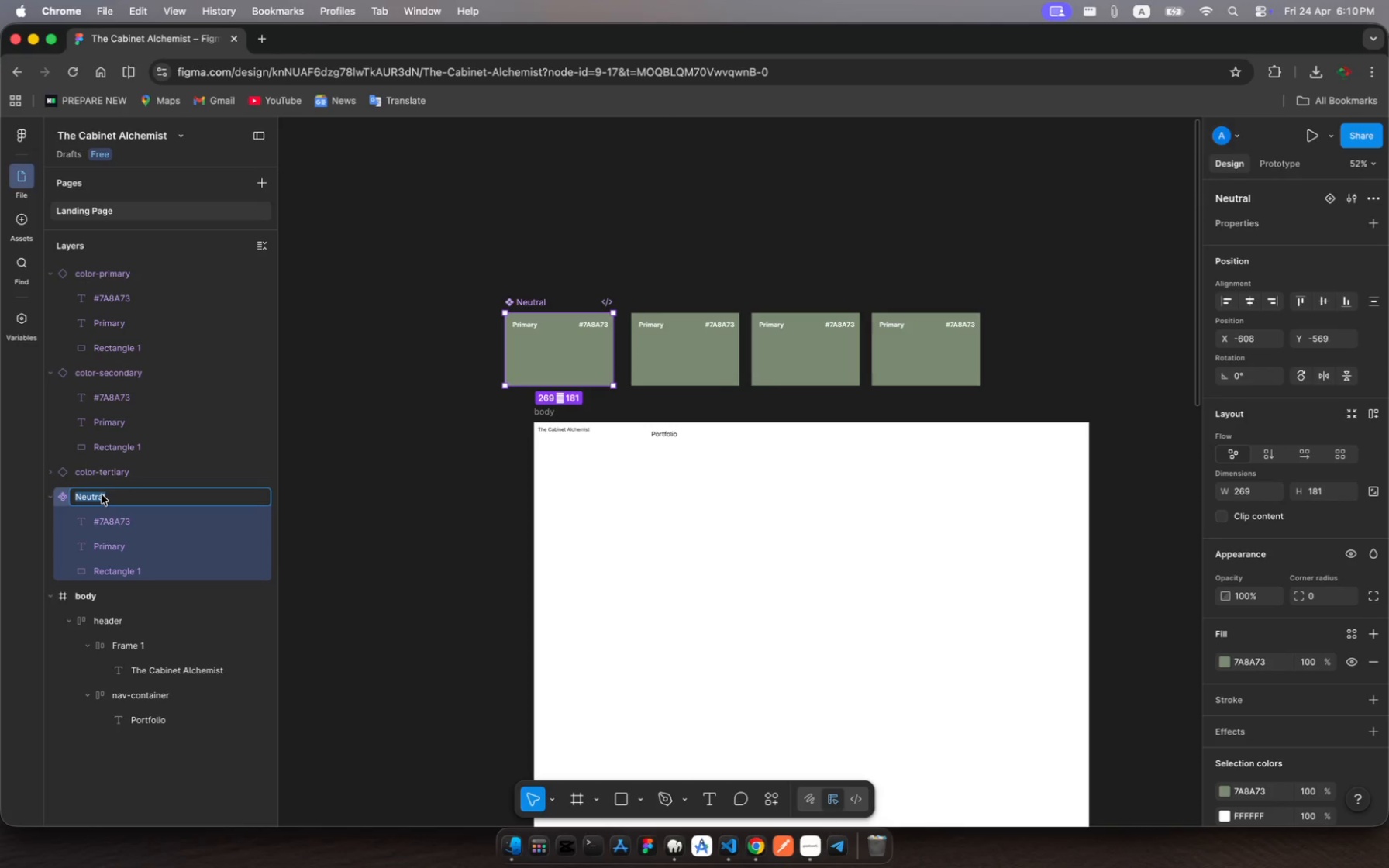 
type(nutral)
 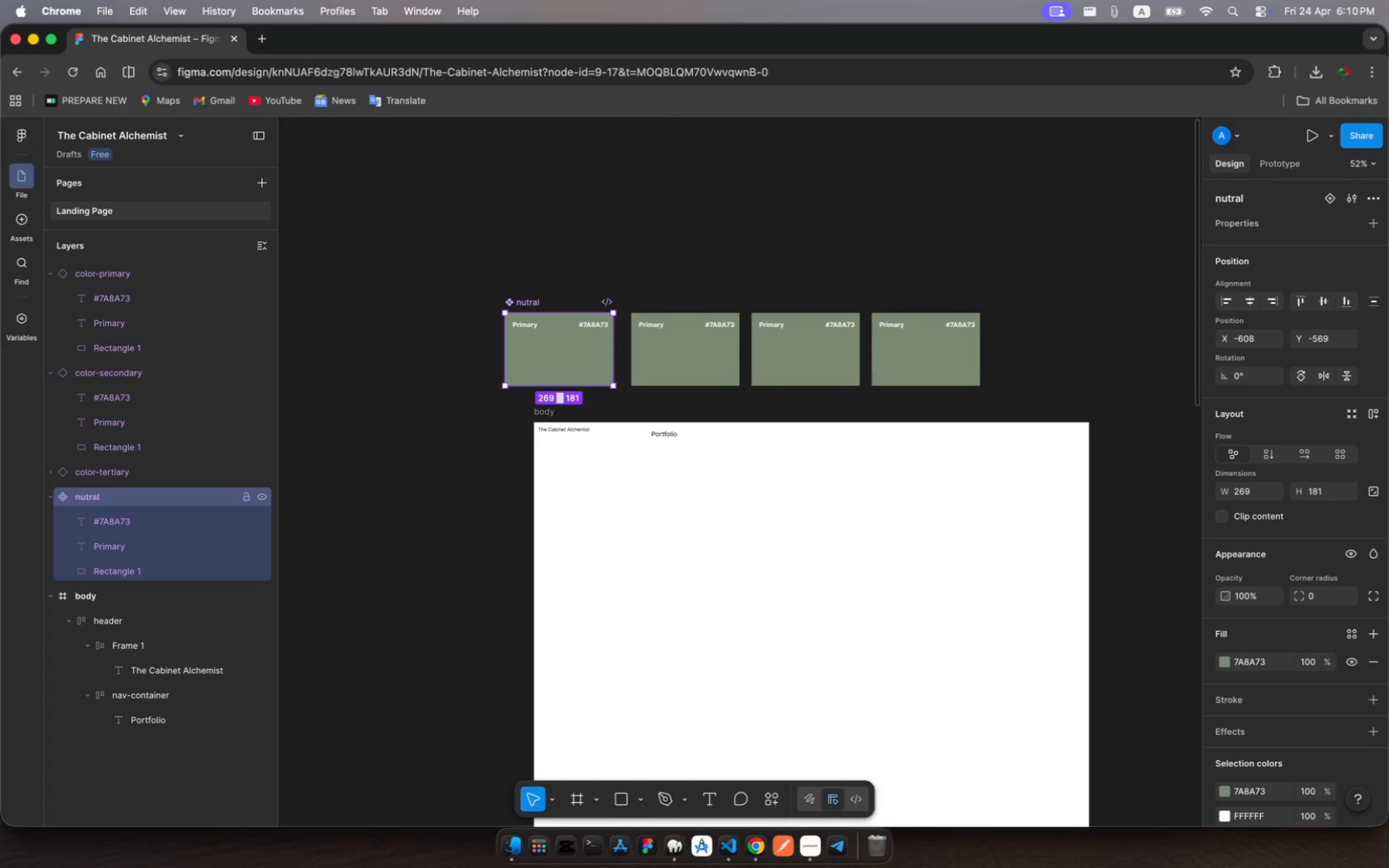 
key(Enter)
 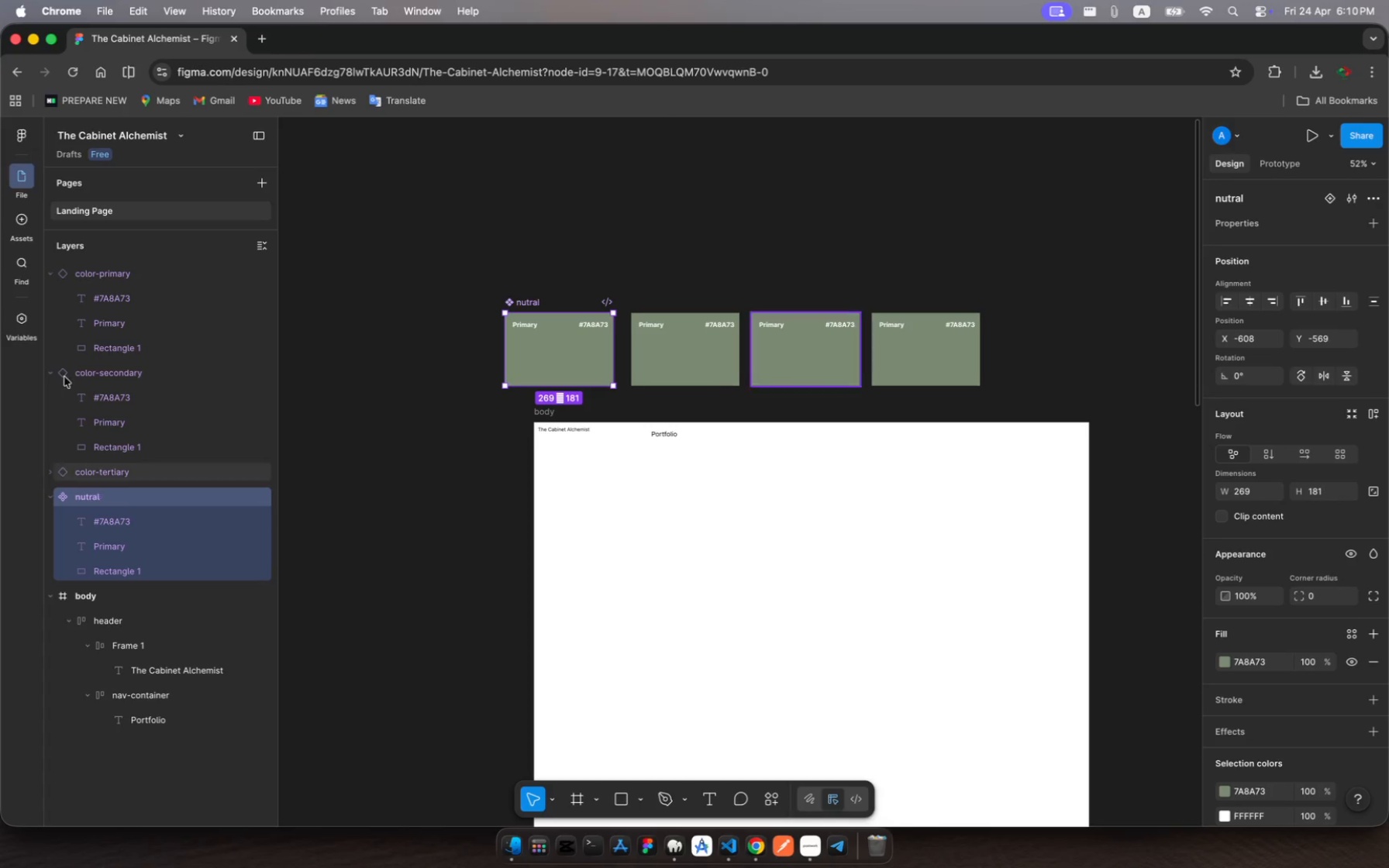 
wait(5.56)
 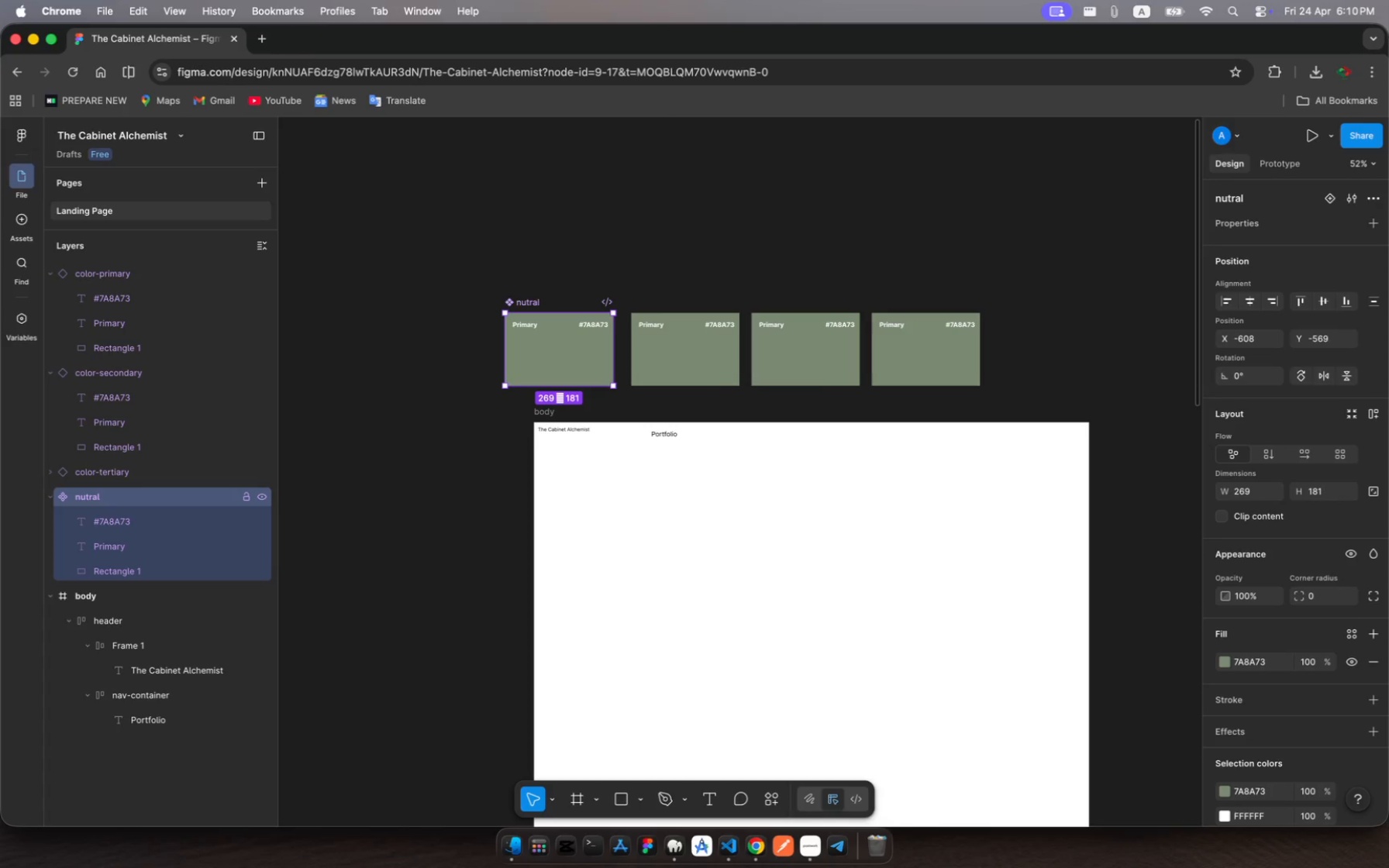 
left_click([117, 268])
 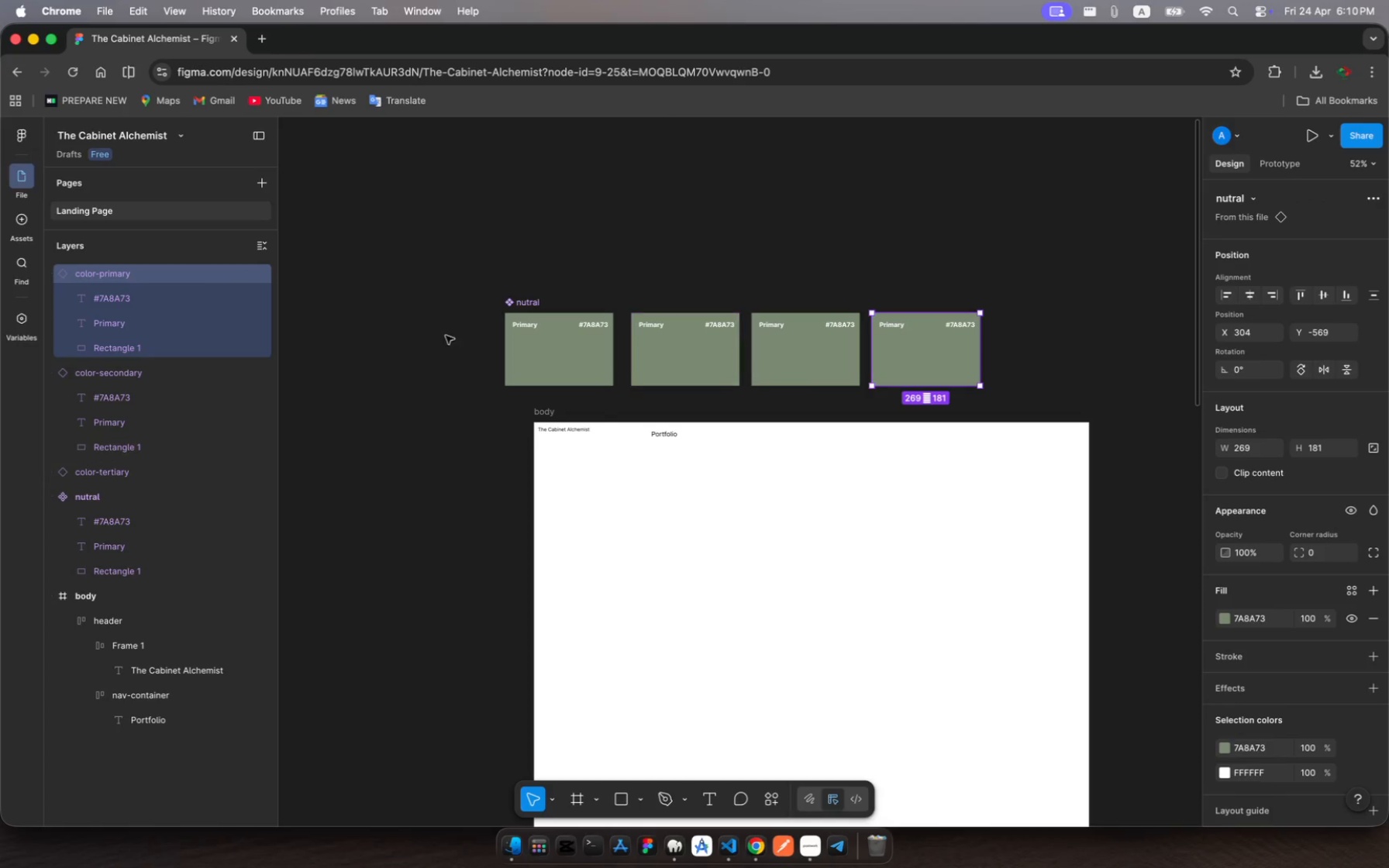 
left_click_drag(start_coordinate=[527, 341], to_coordinate=[1011, 343])
 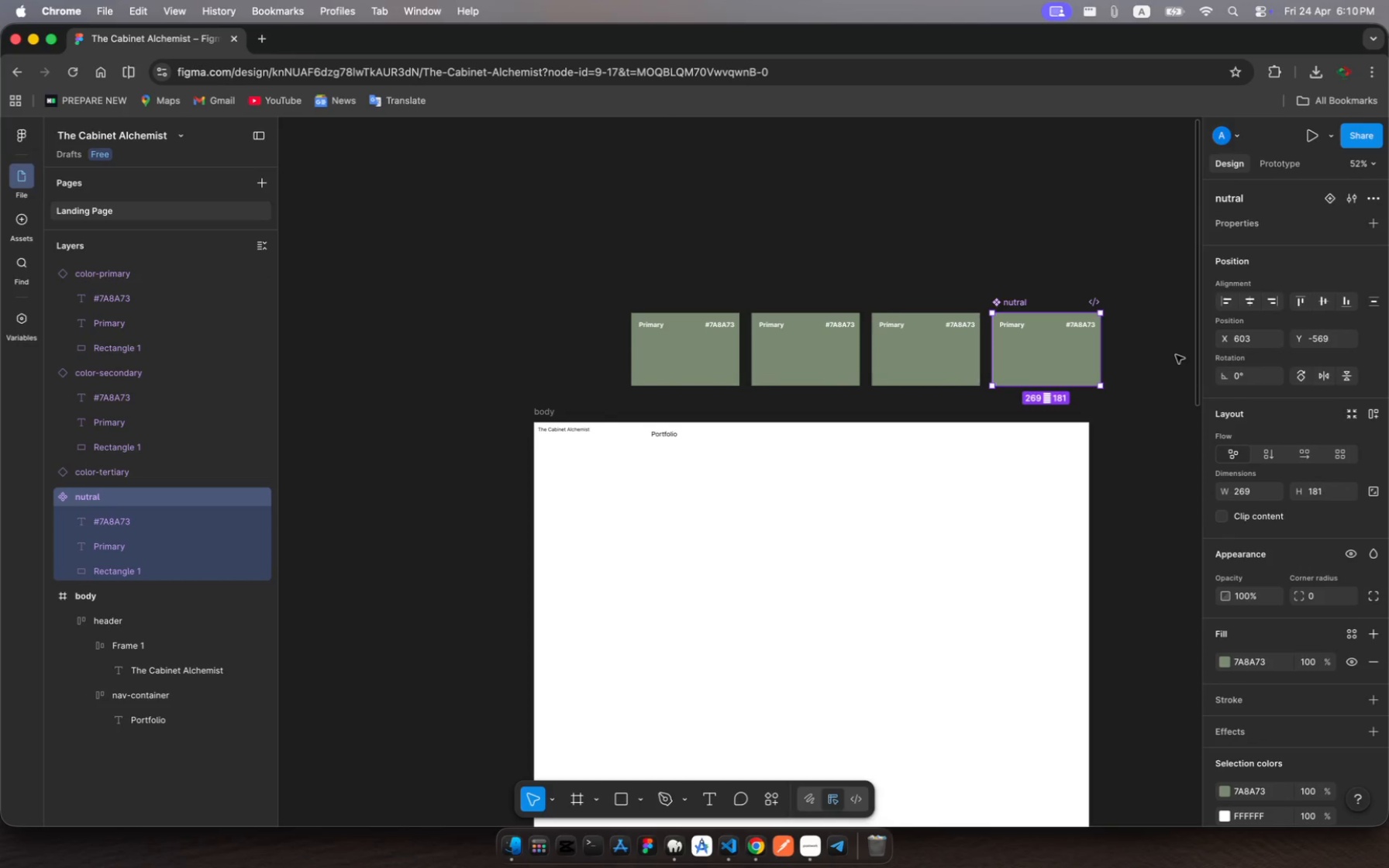 
left_click([1157, 353])
 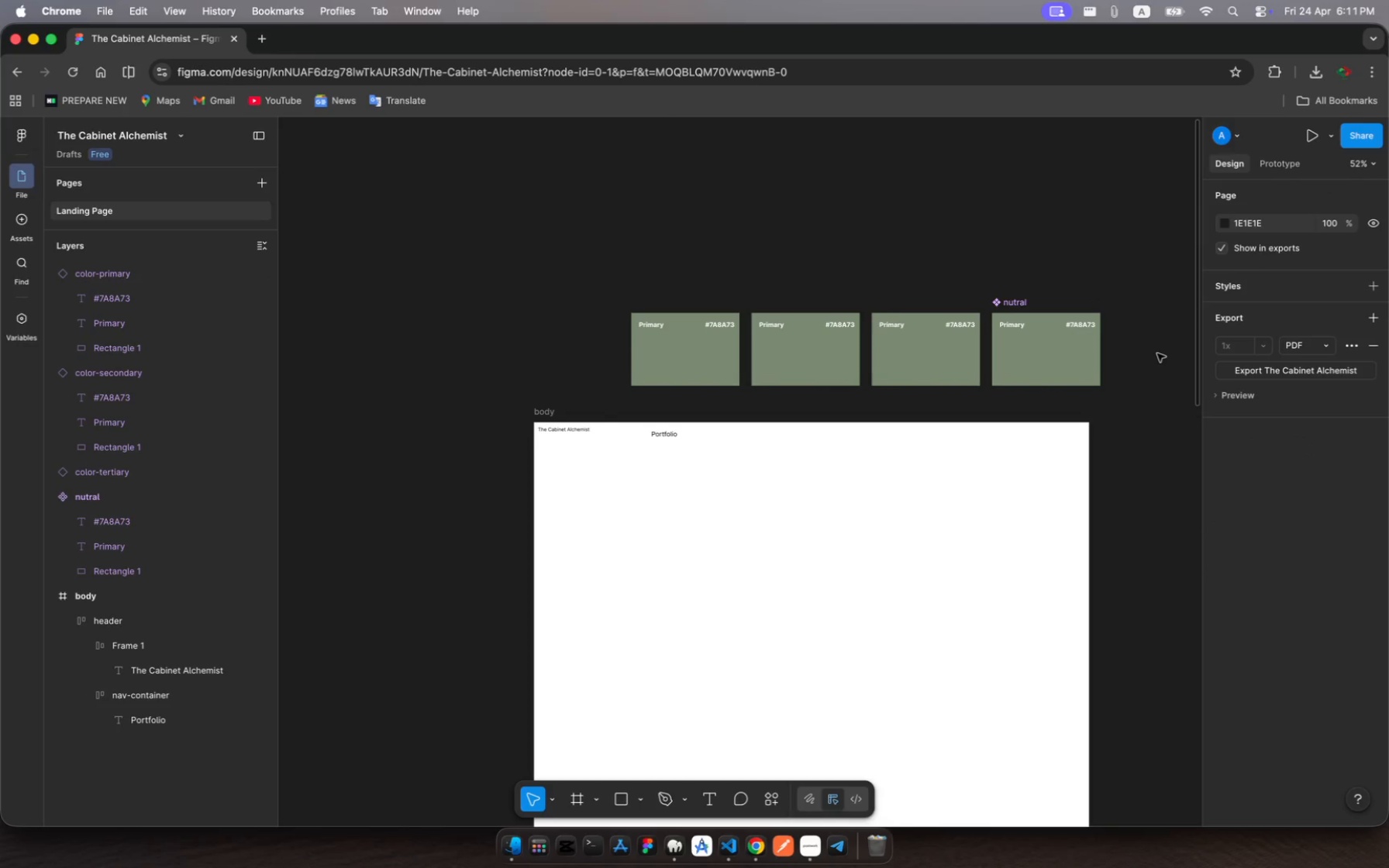 
left_click_drag(start_coordinate=[1157, 353], to_coordinate=[636, 307])
 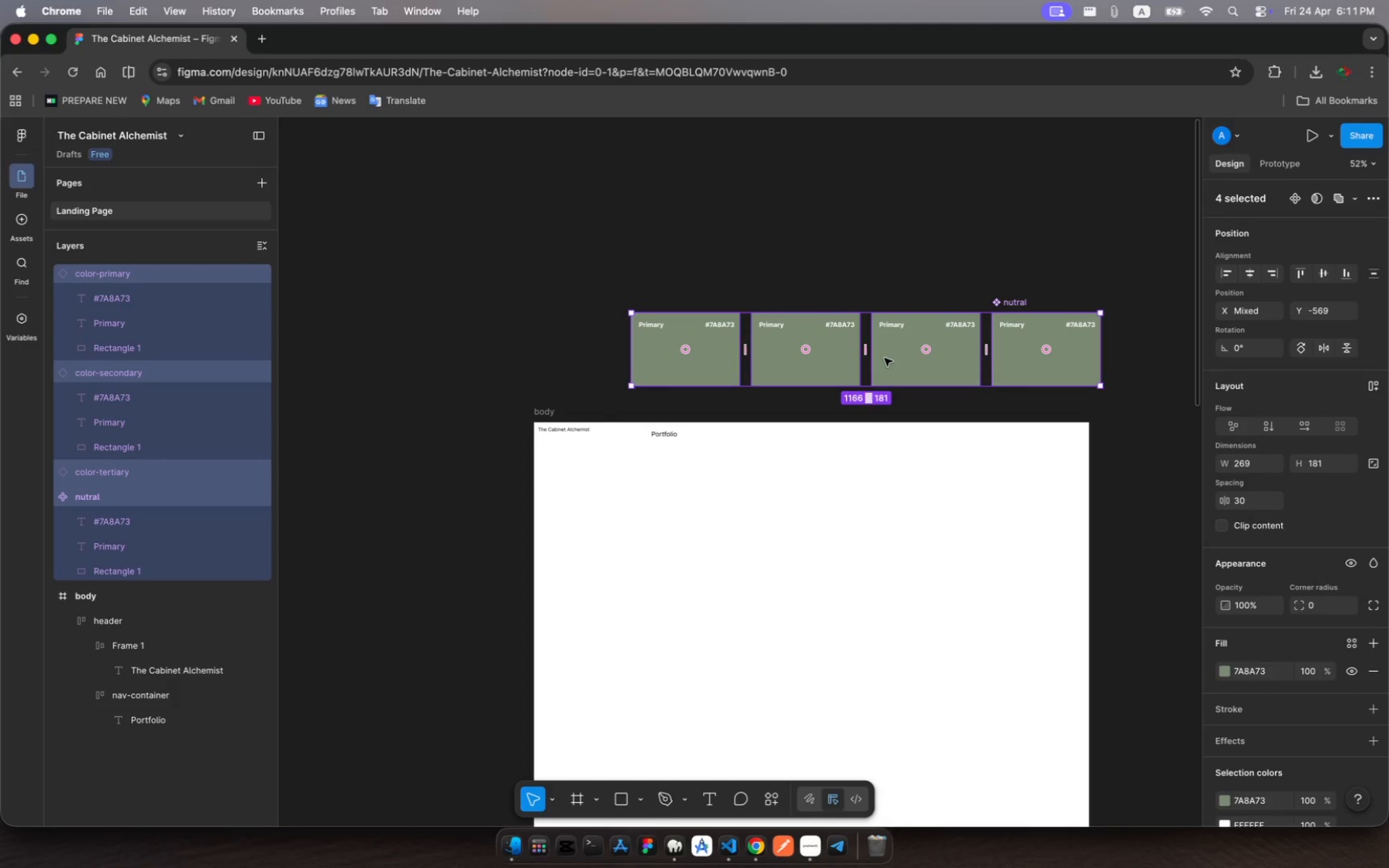 
left_click_drag(start_coordinate=[884, 358], to_coordinate=[788, 338])
 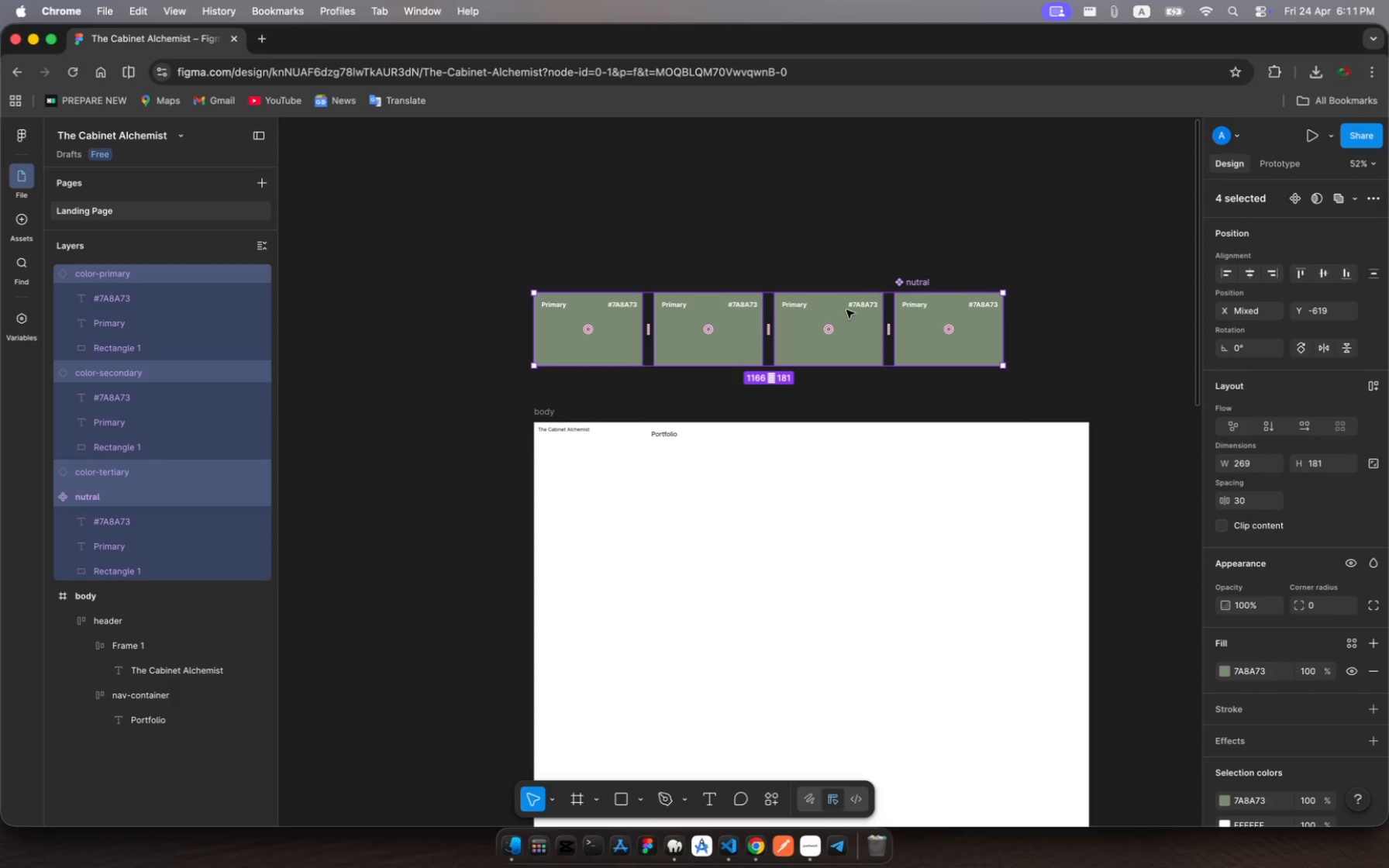 
left_click([832, 316])
 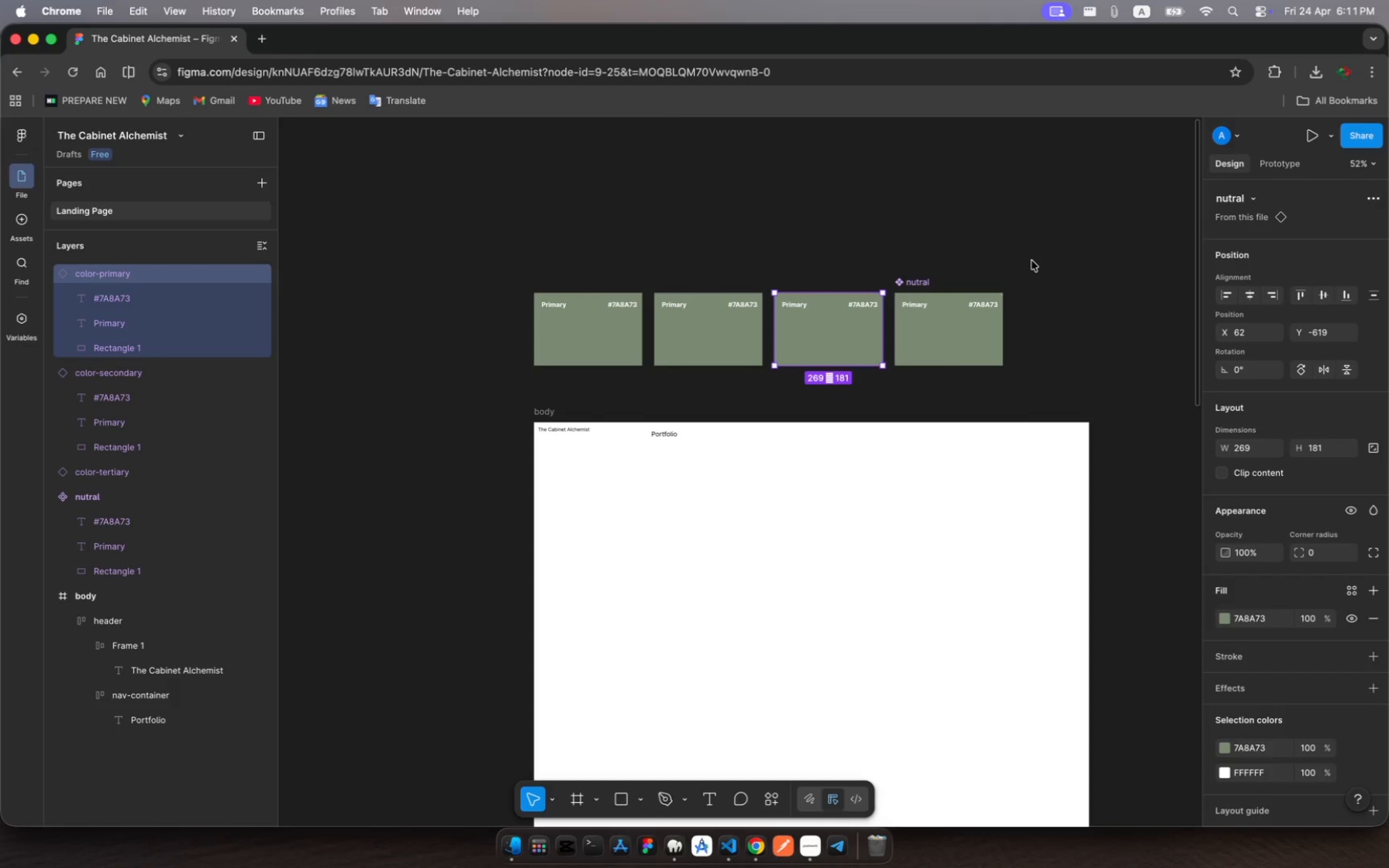 
left_click([1032, 260])
 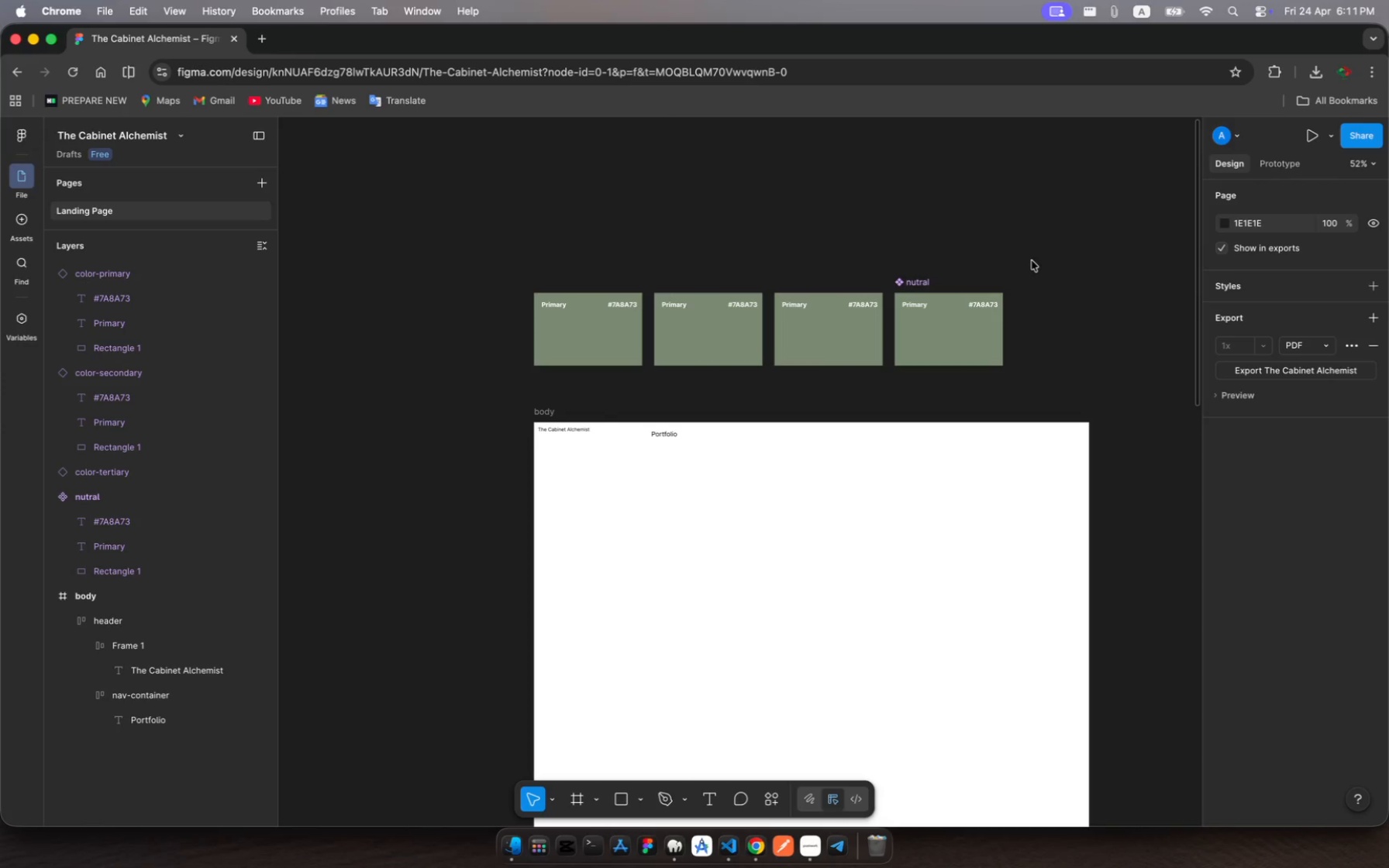 
wait(6.48)
 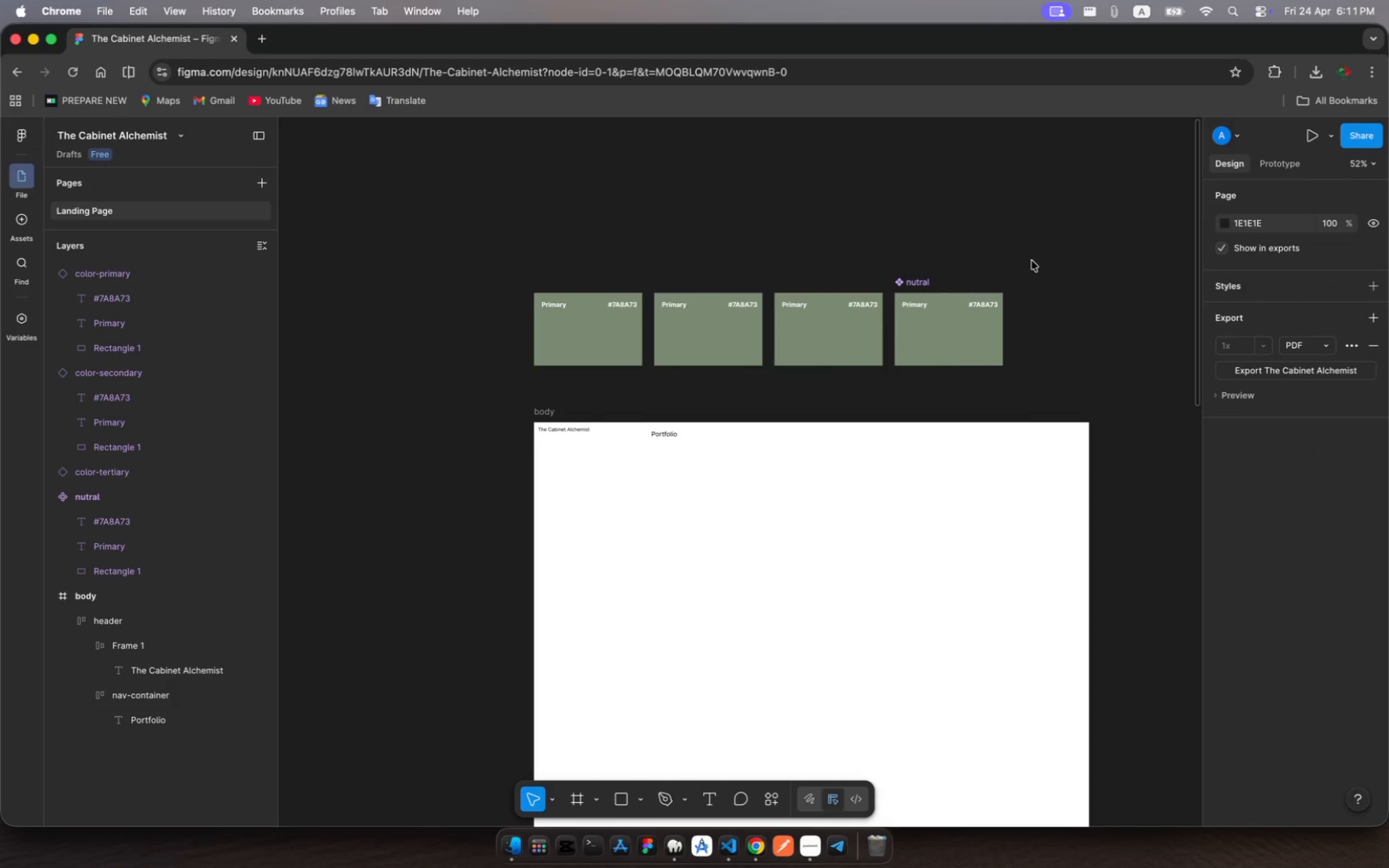 
left_click([692, 347])
 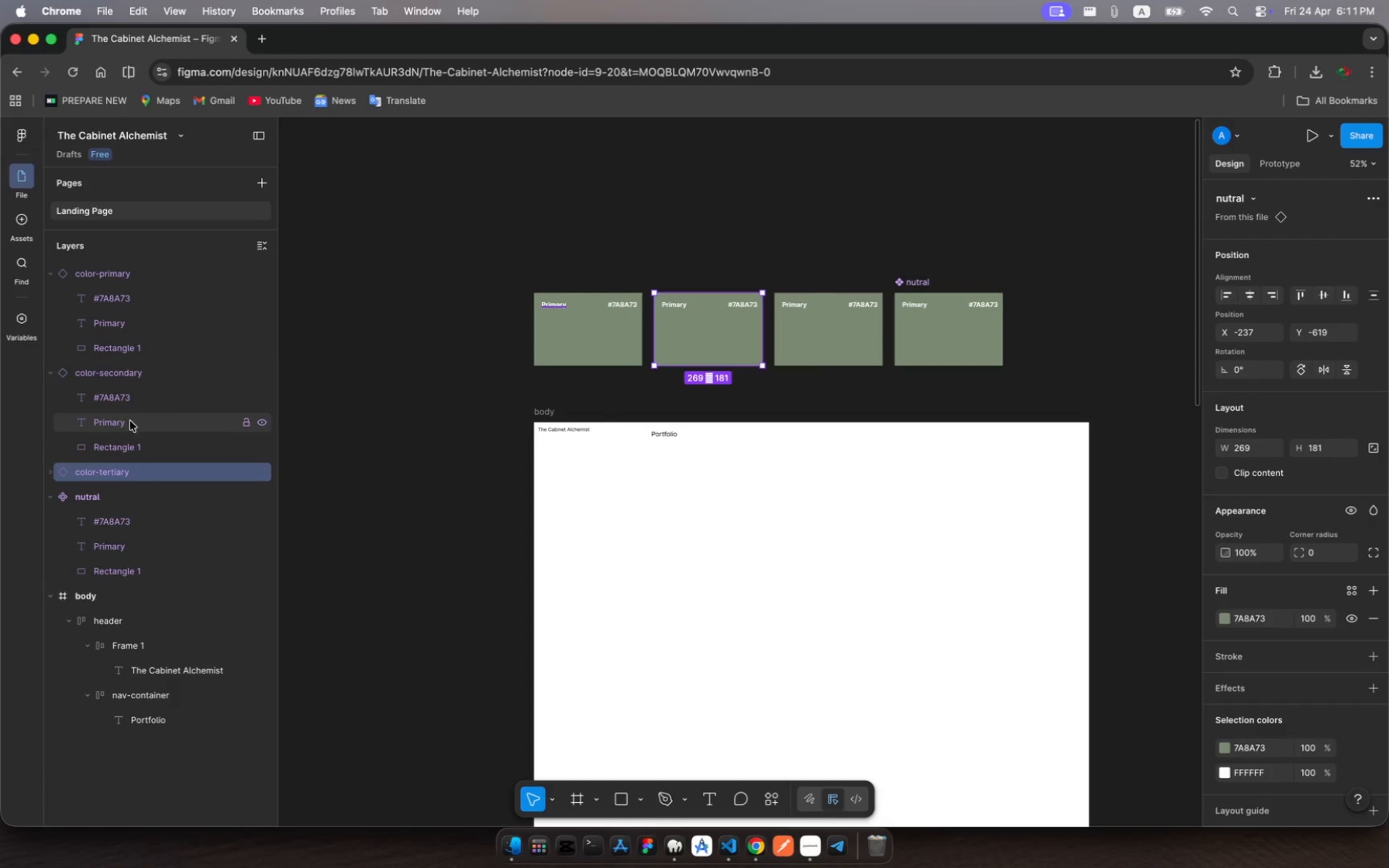 
wait(7.43)
 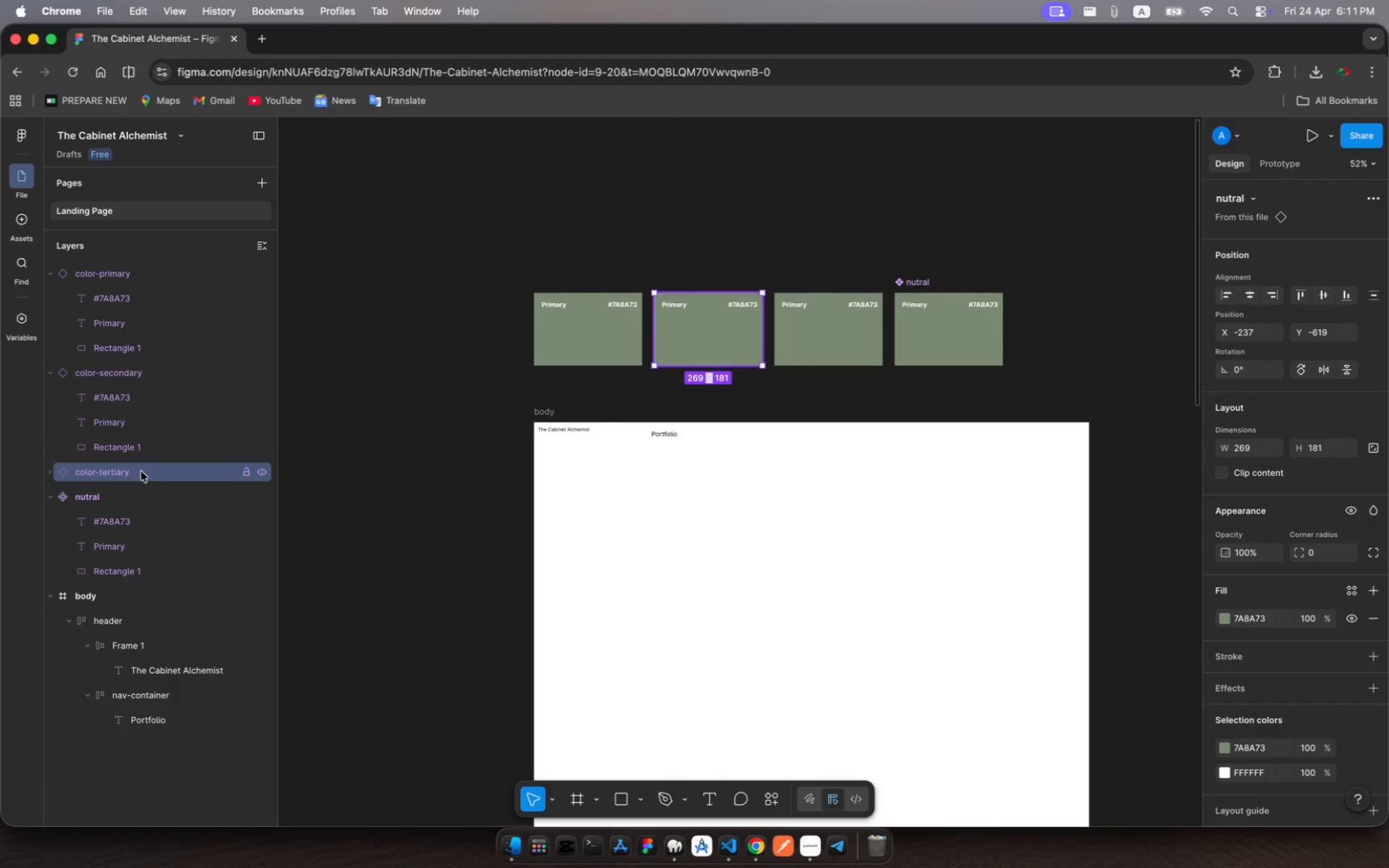 
left_click([130, 372])
 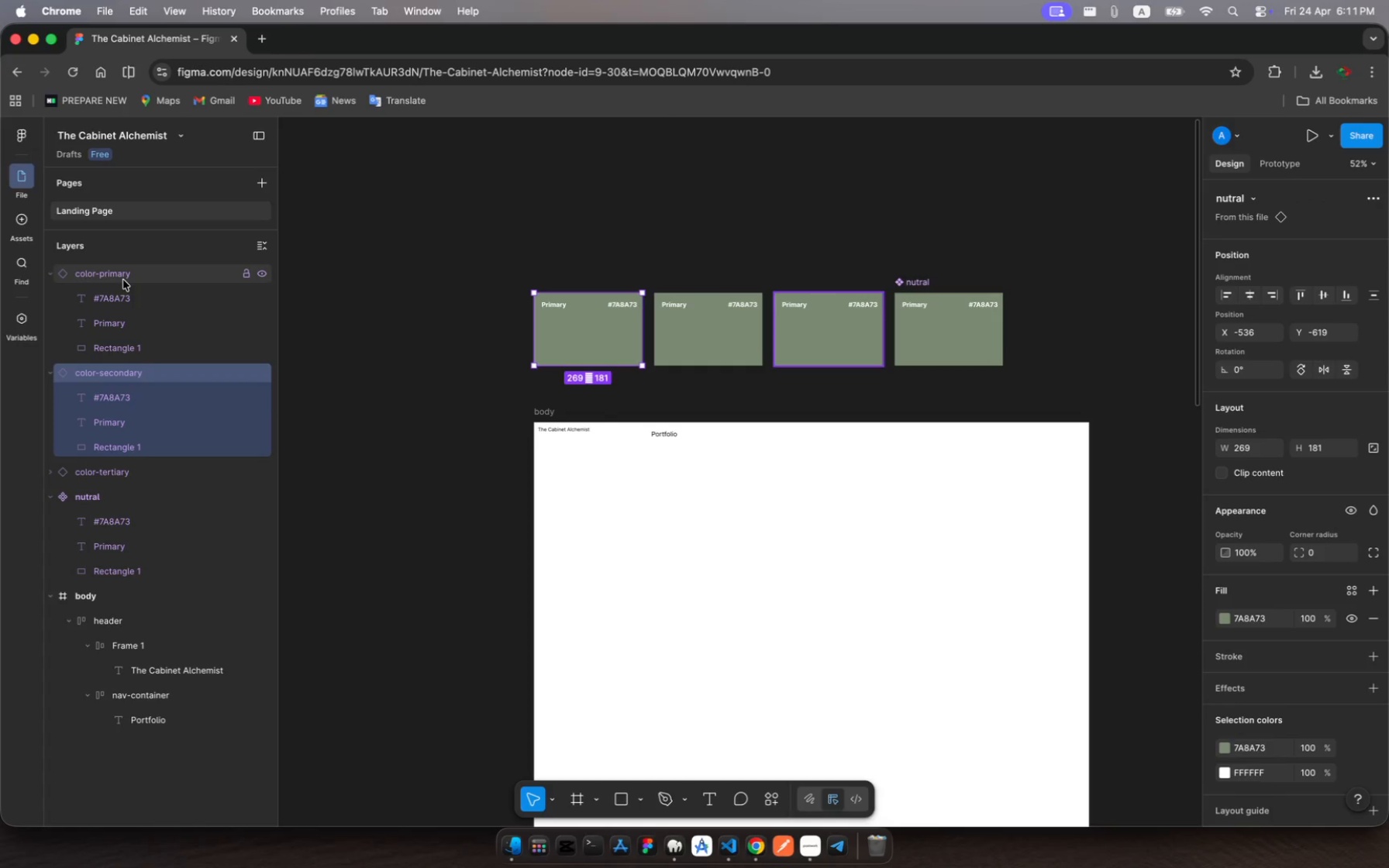 
left_click([123, 273])
 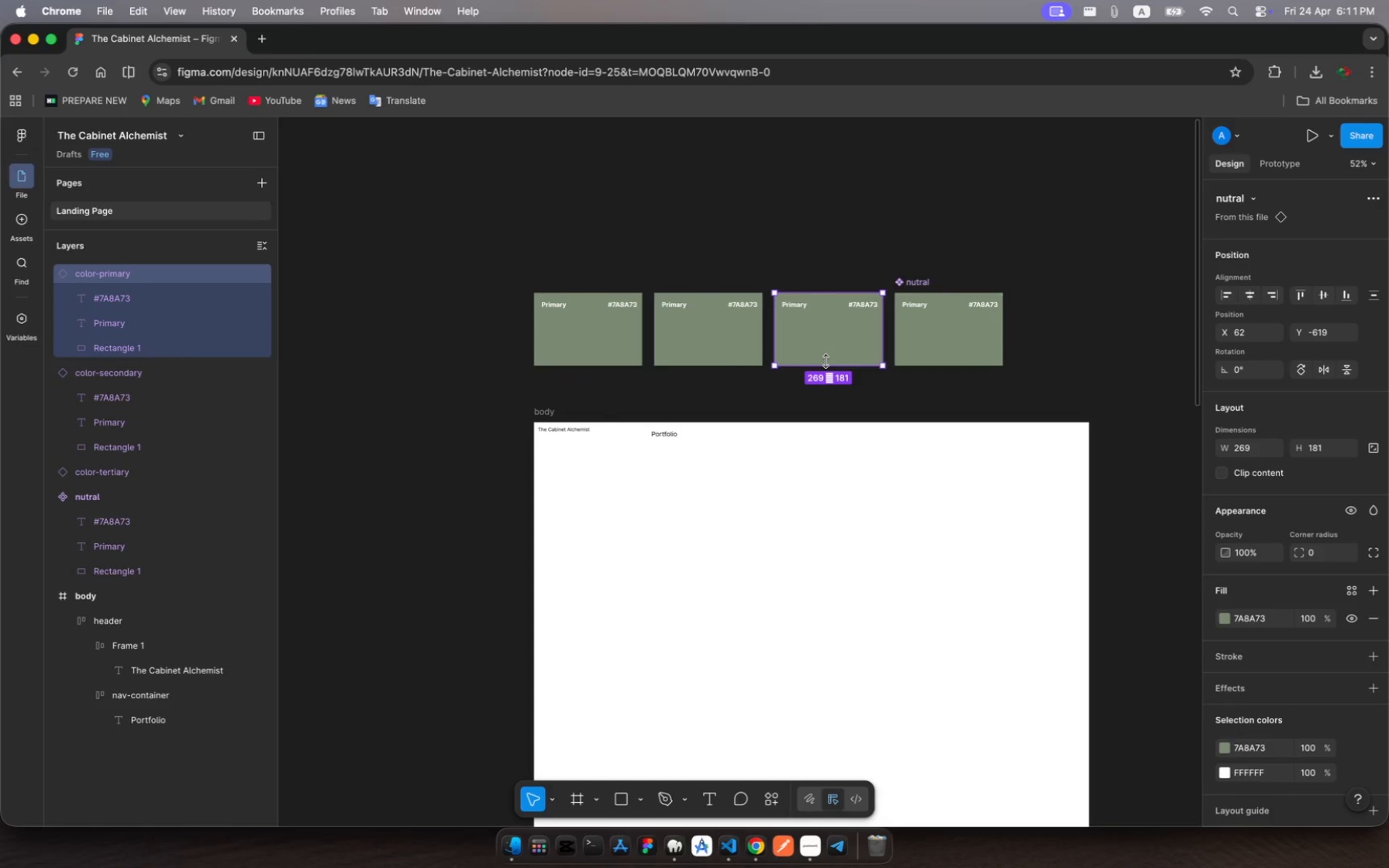 
left_click_drag(start_coordinate=[825, 361], to_coordinate=[685, 372])
 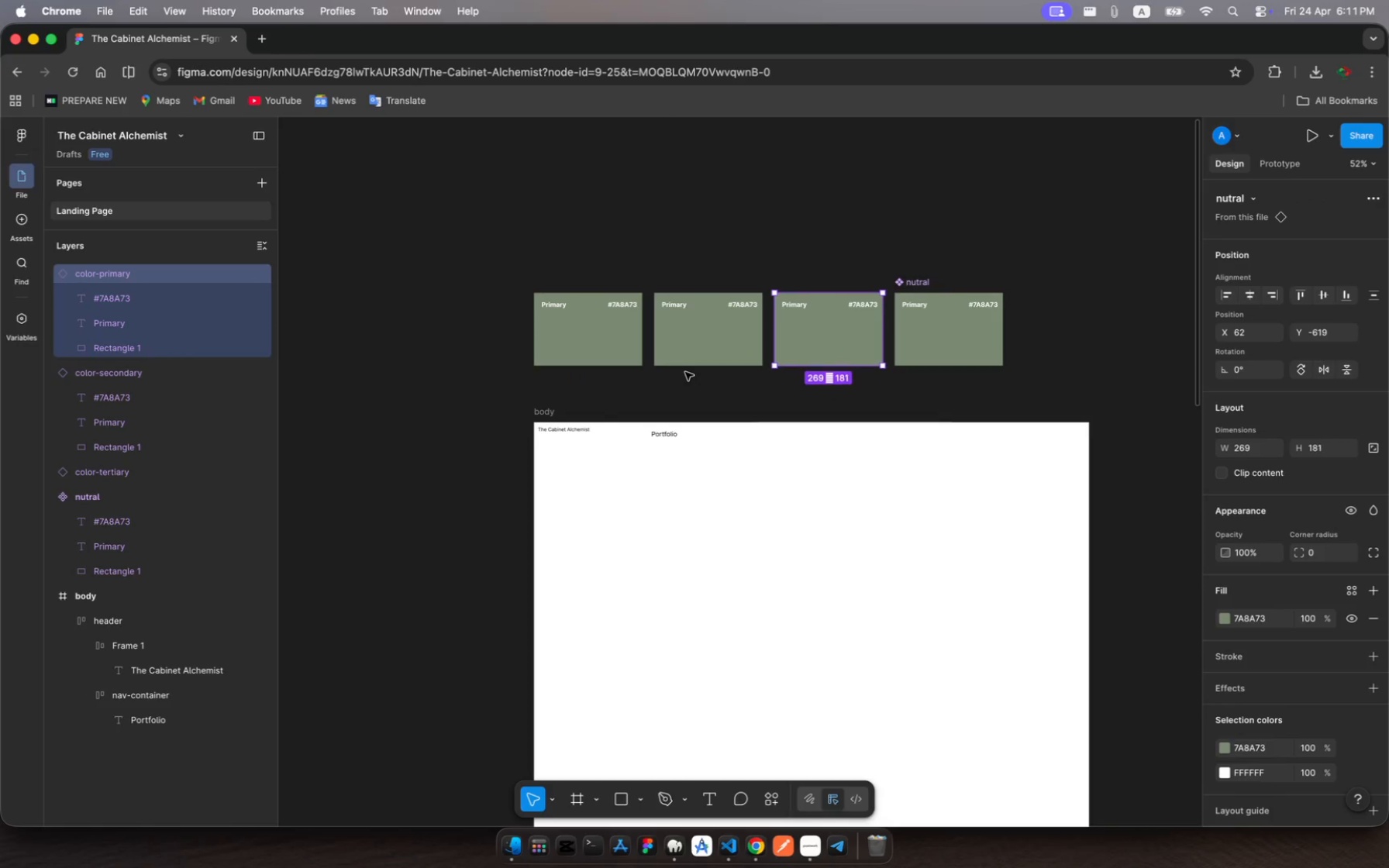 
key(Meta+Z)
 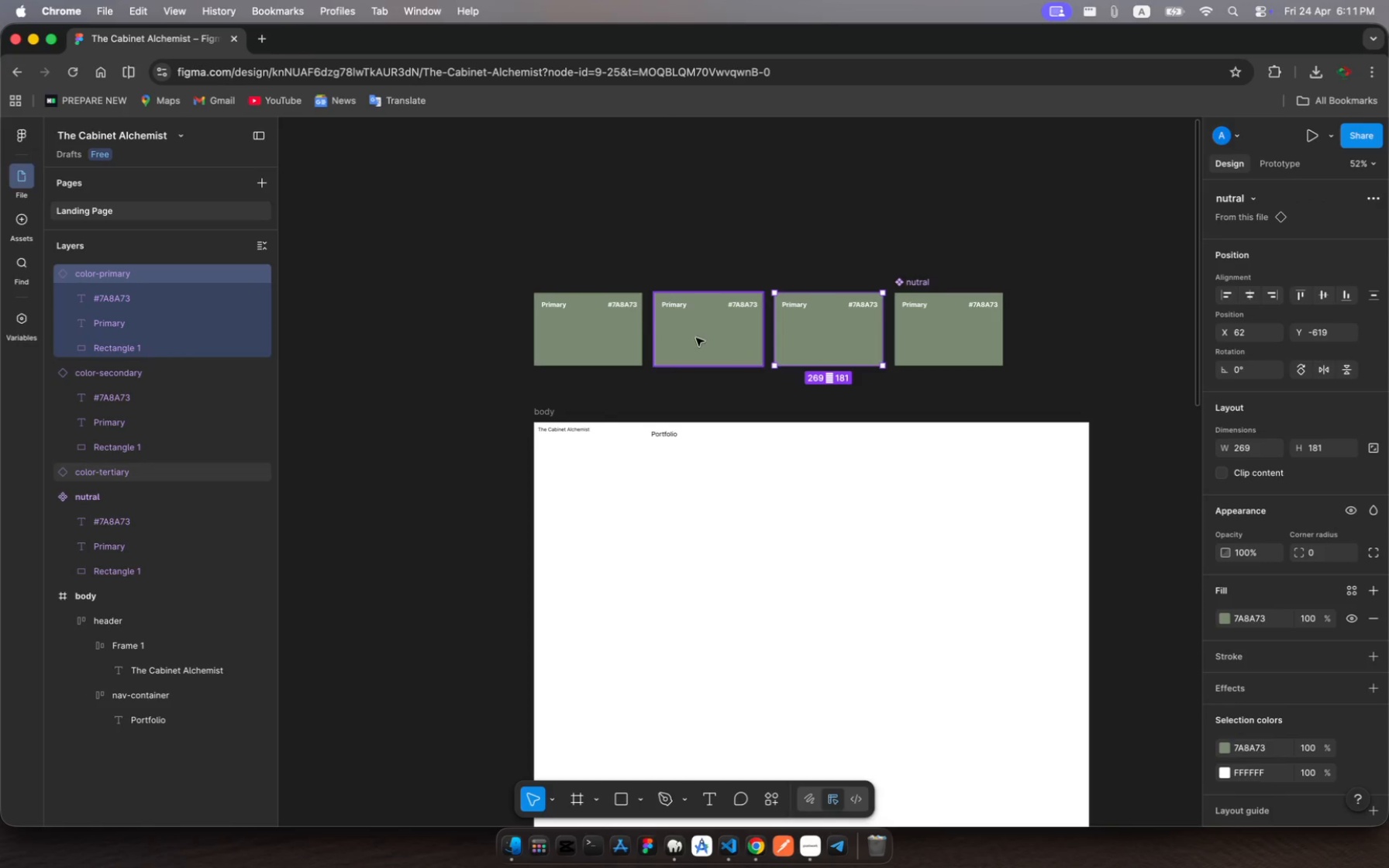 
left_click([709, 341])
 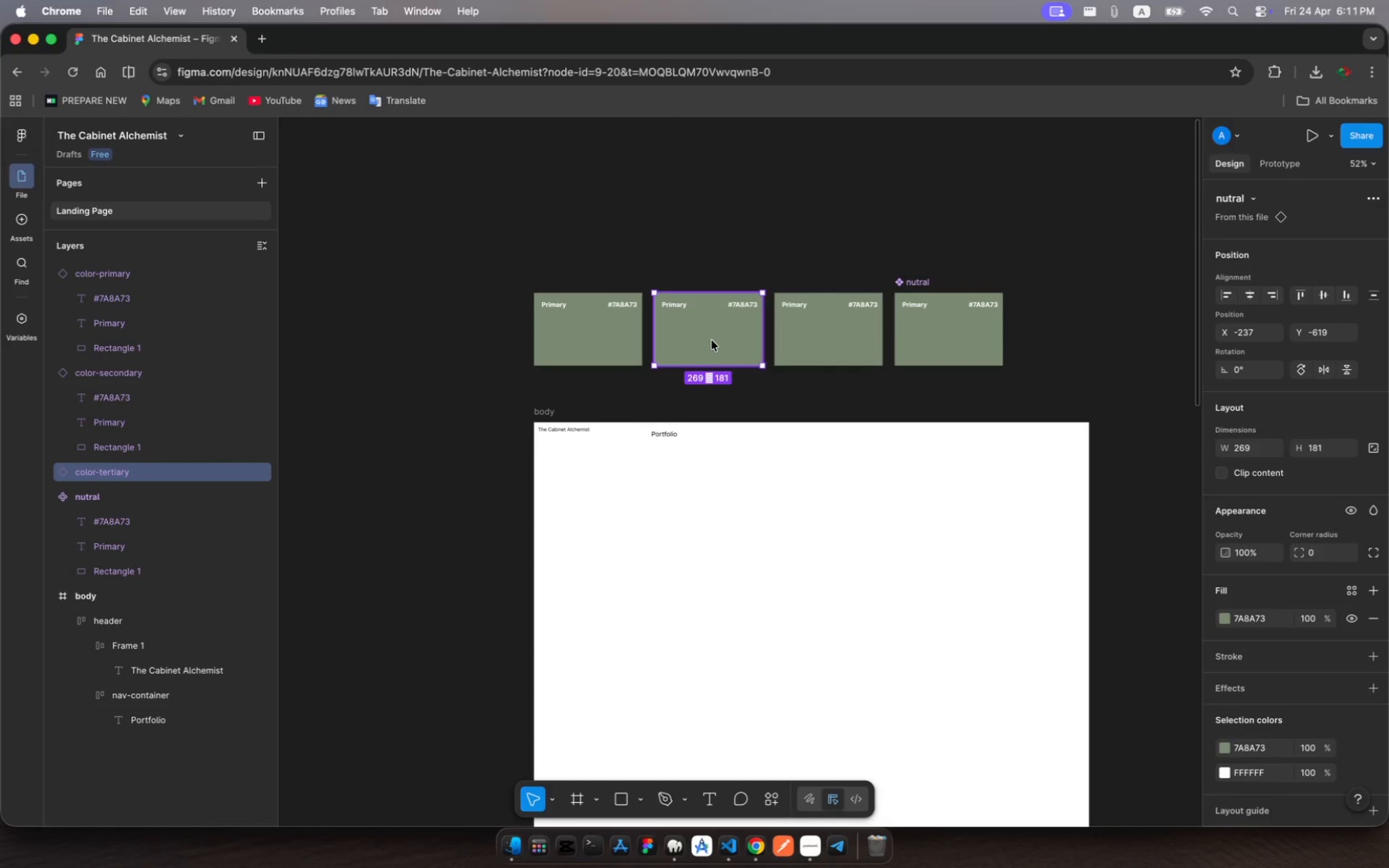 
wait(7.4)
 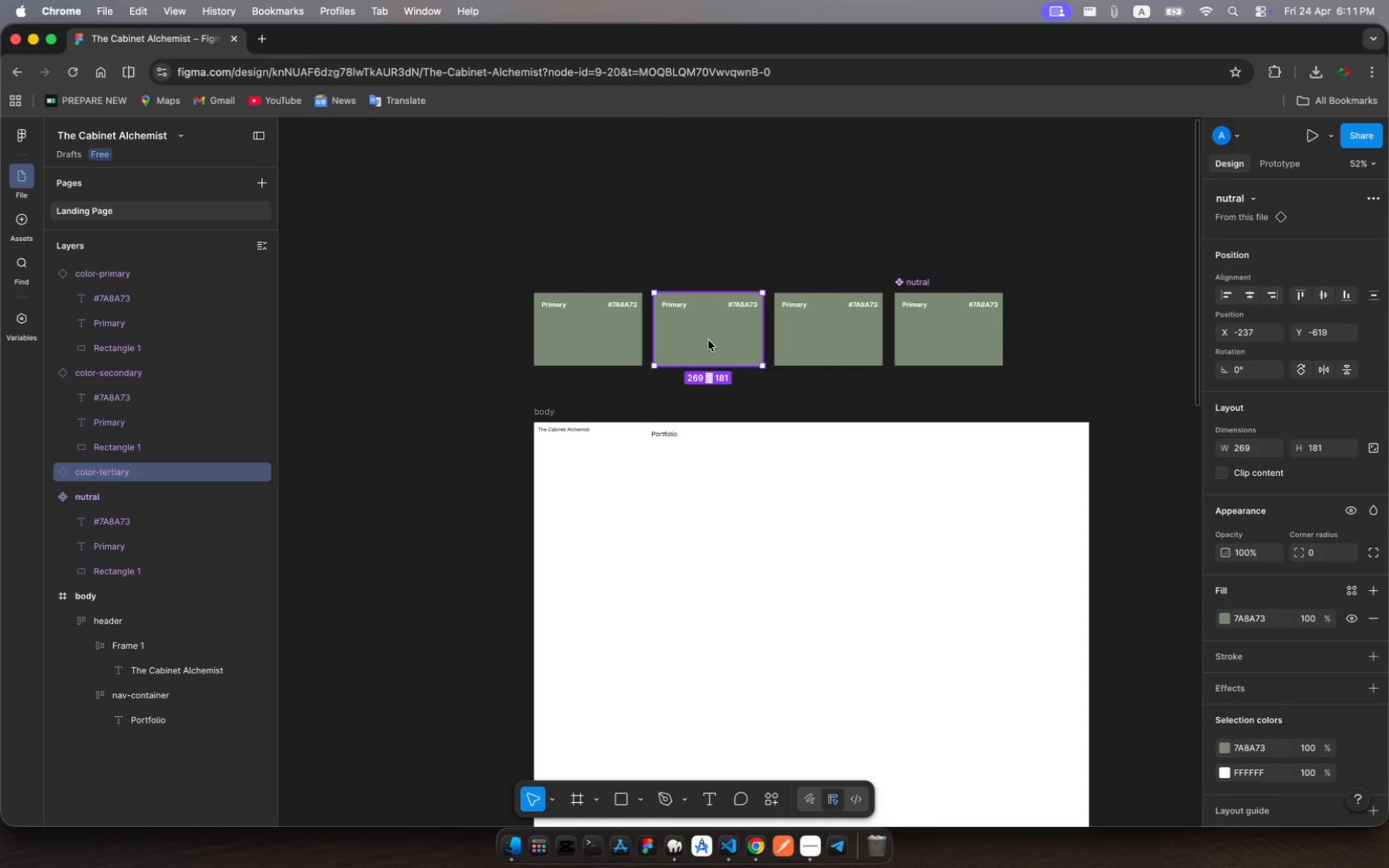 
mouse_move([742, 336])
 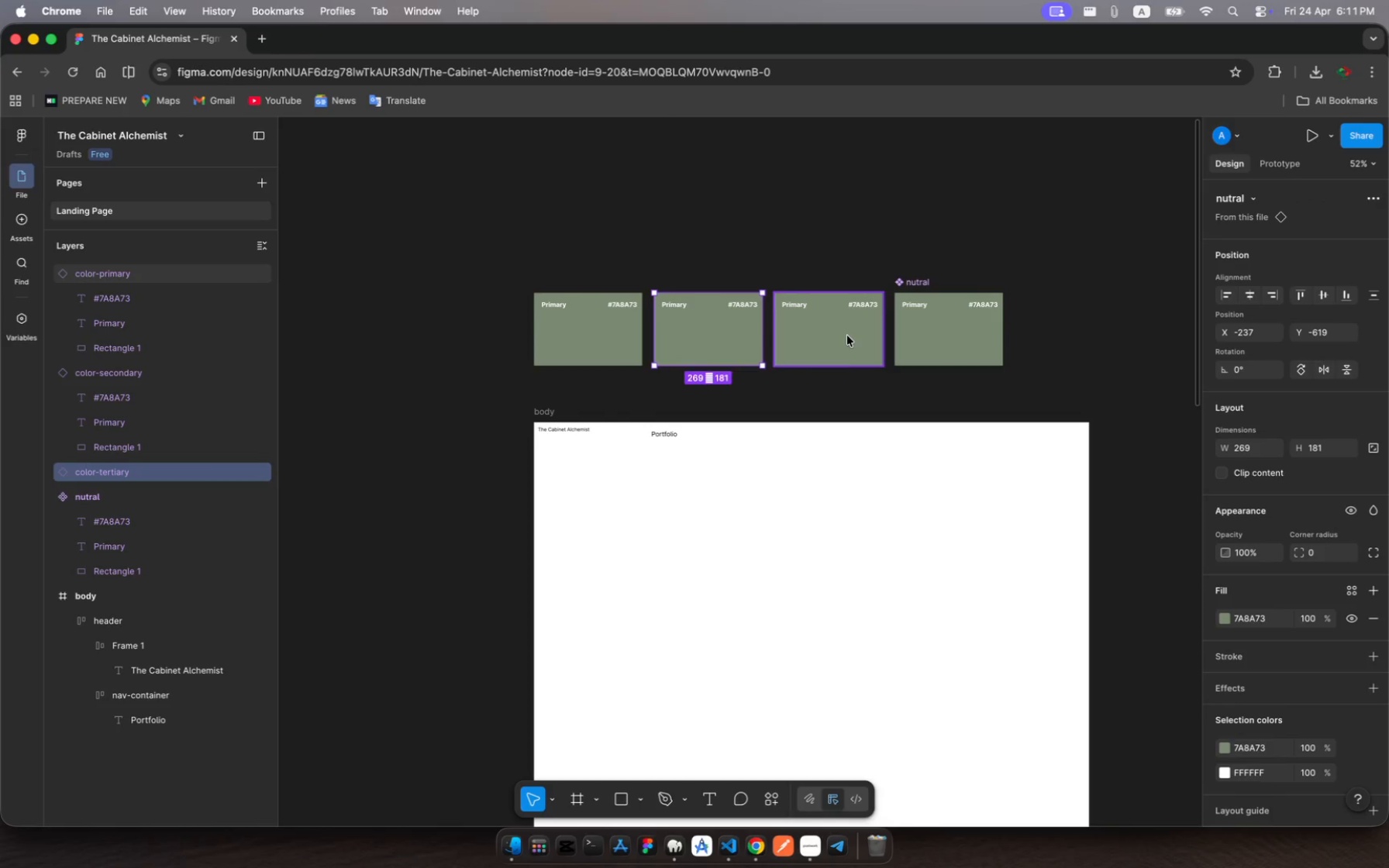 
left_click([847, 336])
 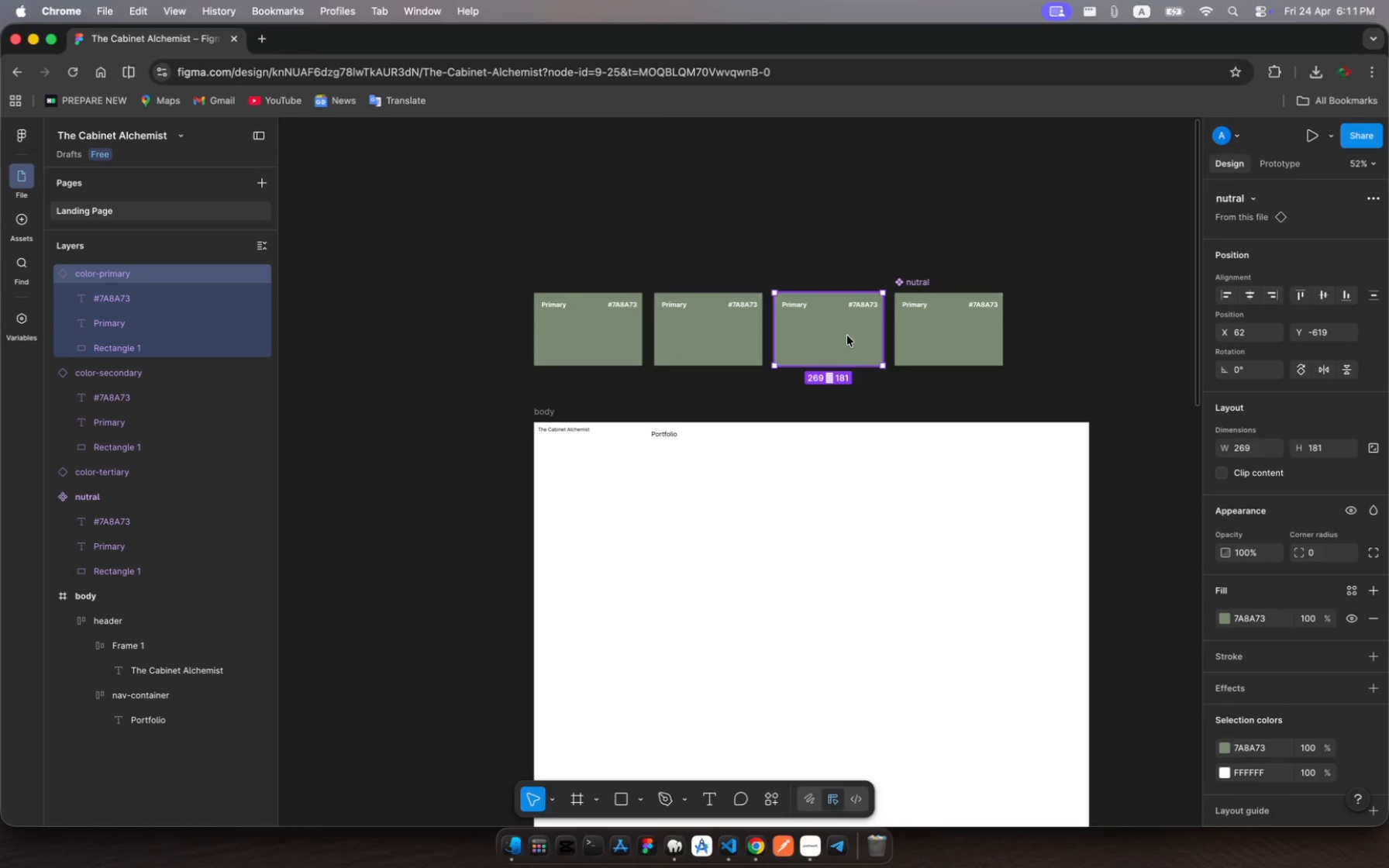 
left_click_drag(start_coordinate=[847, 336], to_coordinate=[487, 338])
 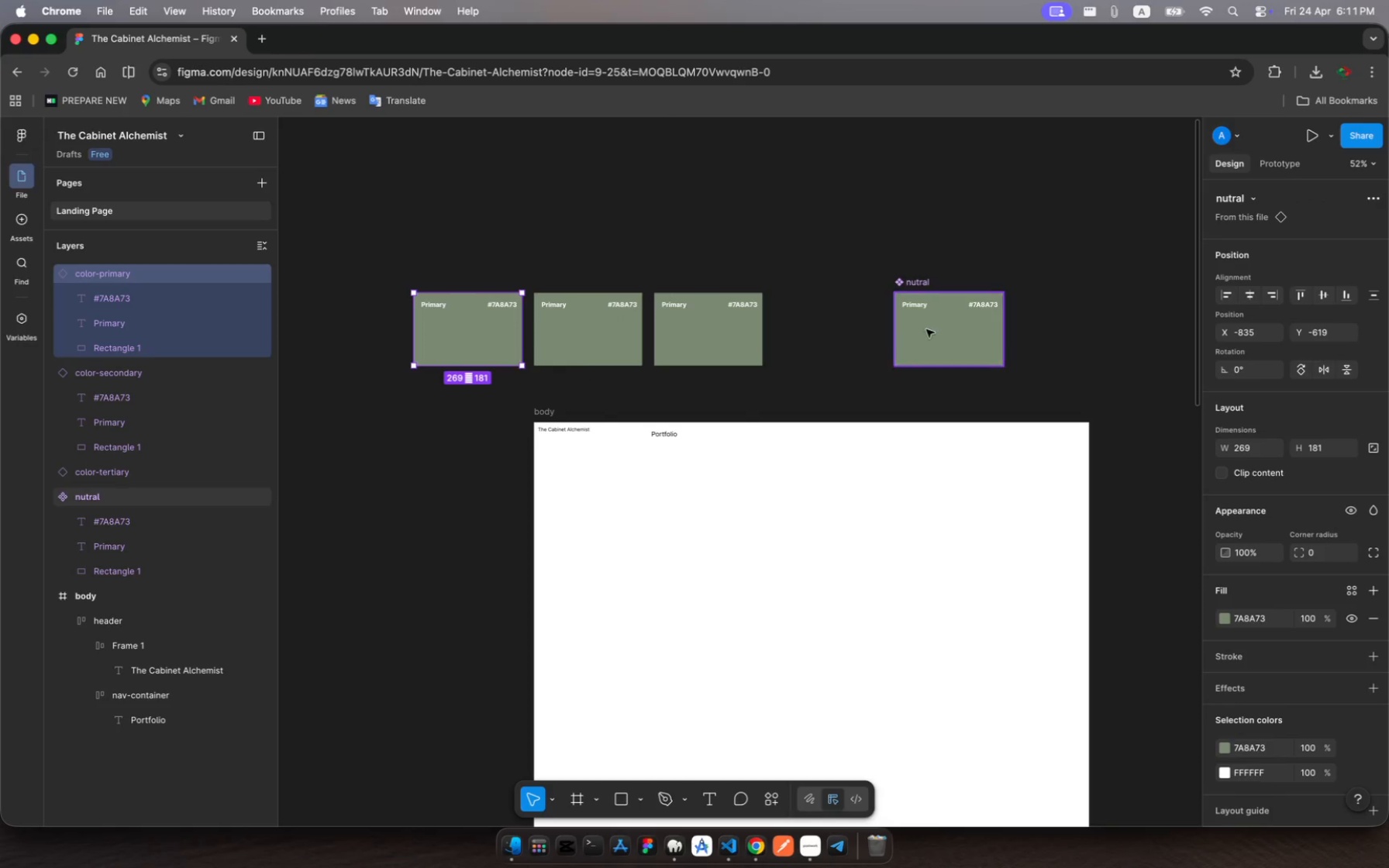 
left_click([942, 328])
 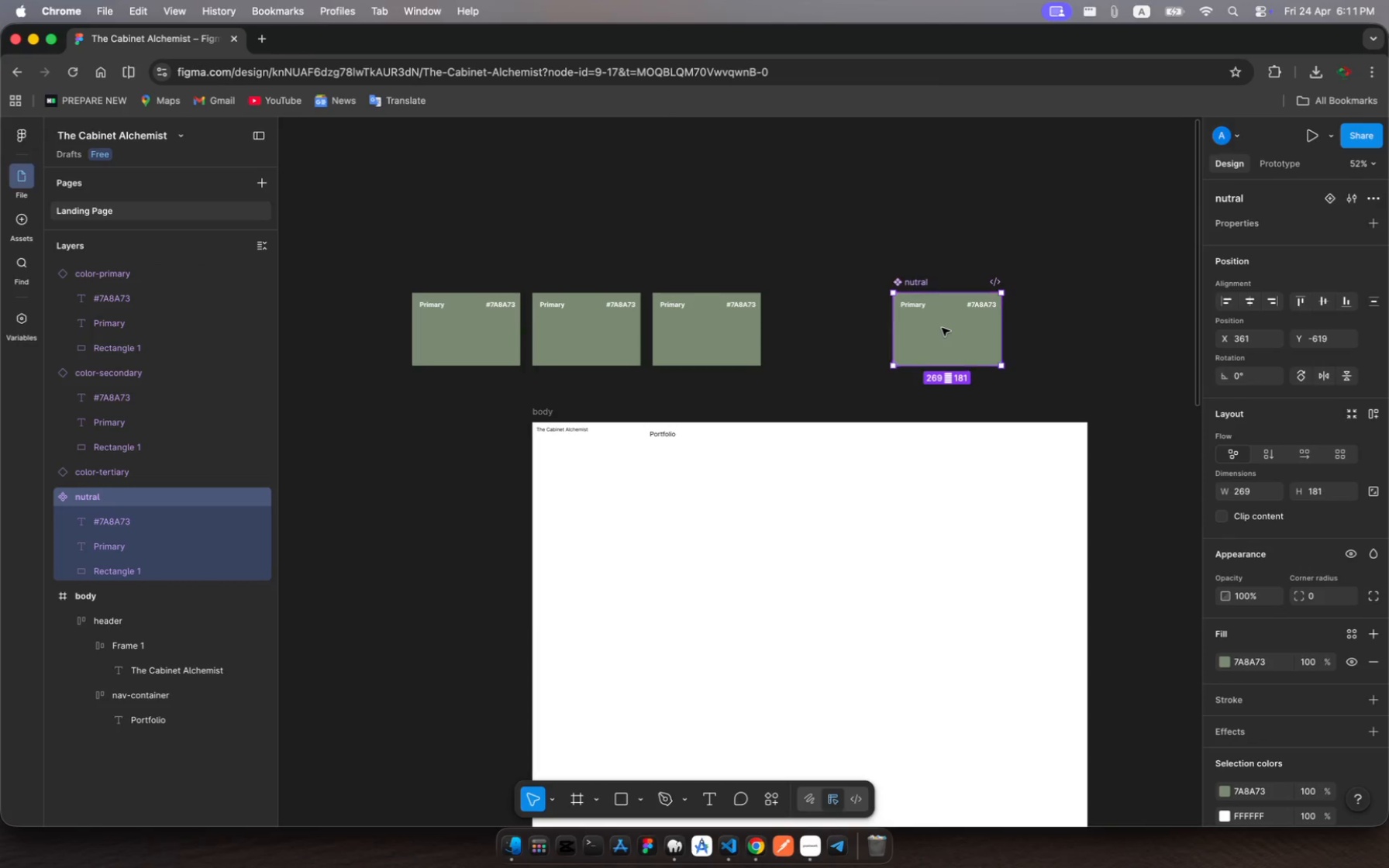 
scroll: coordinate [942, 328], scroll_direction: down, amount: 1.0
 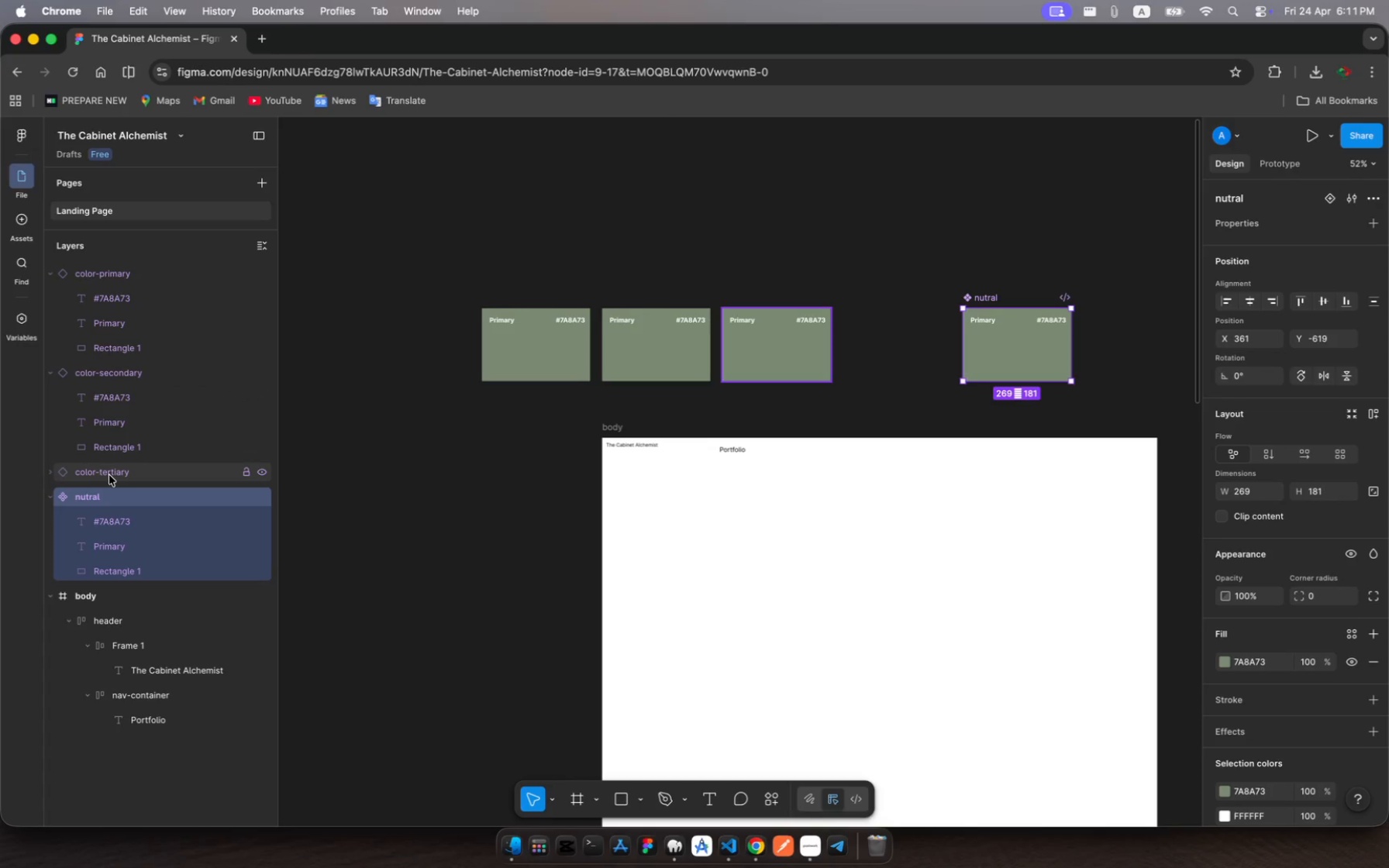 
wait(5.67)
 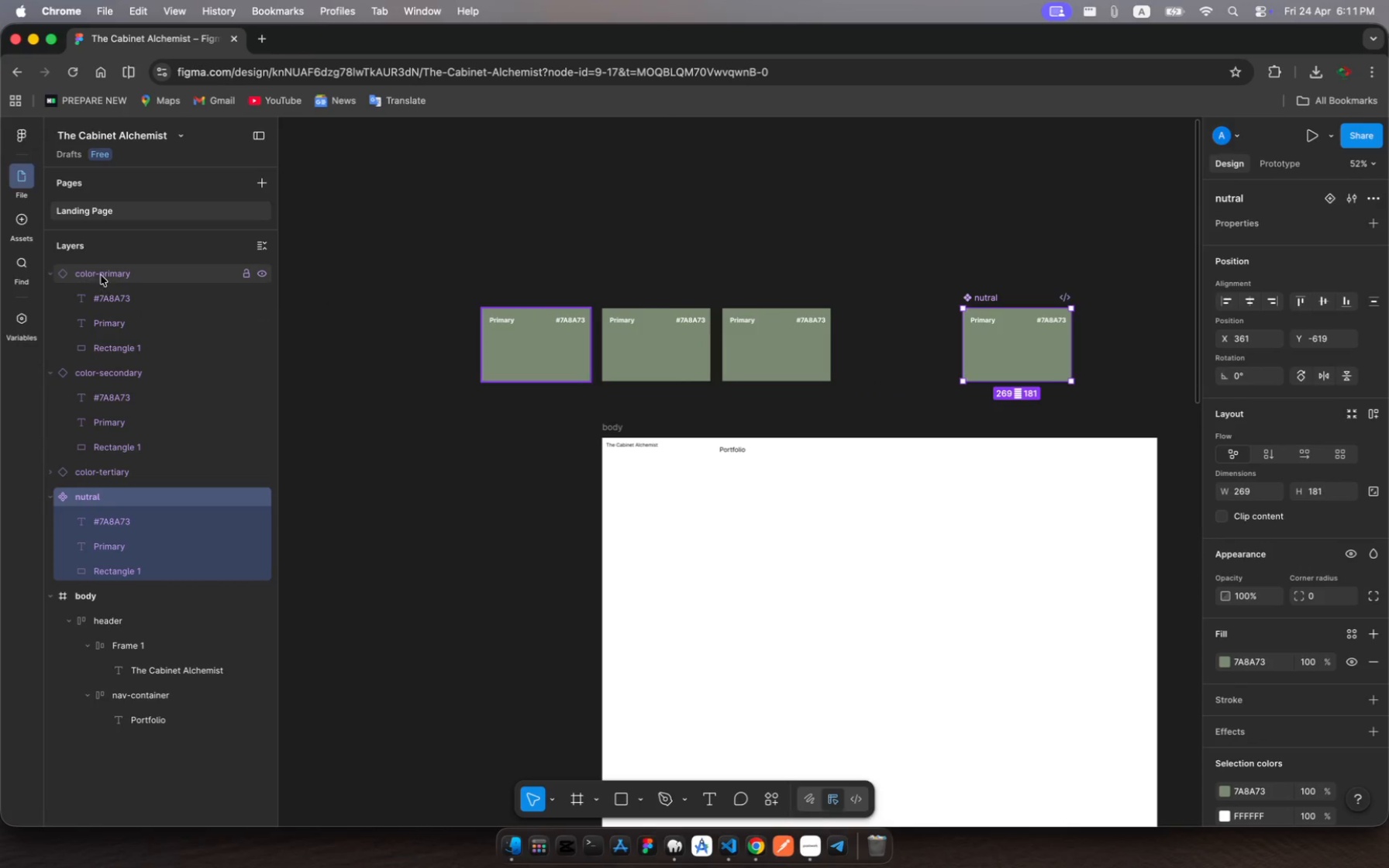 
left_click_drag(start_coordinate=[993, 344], to_coordinate=[874, 344])
 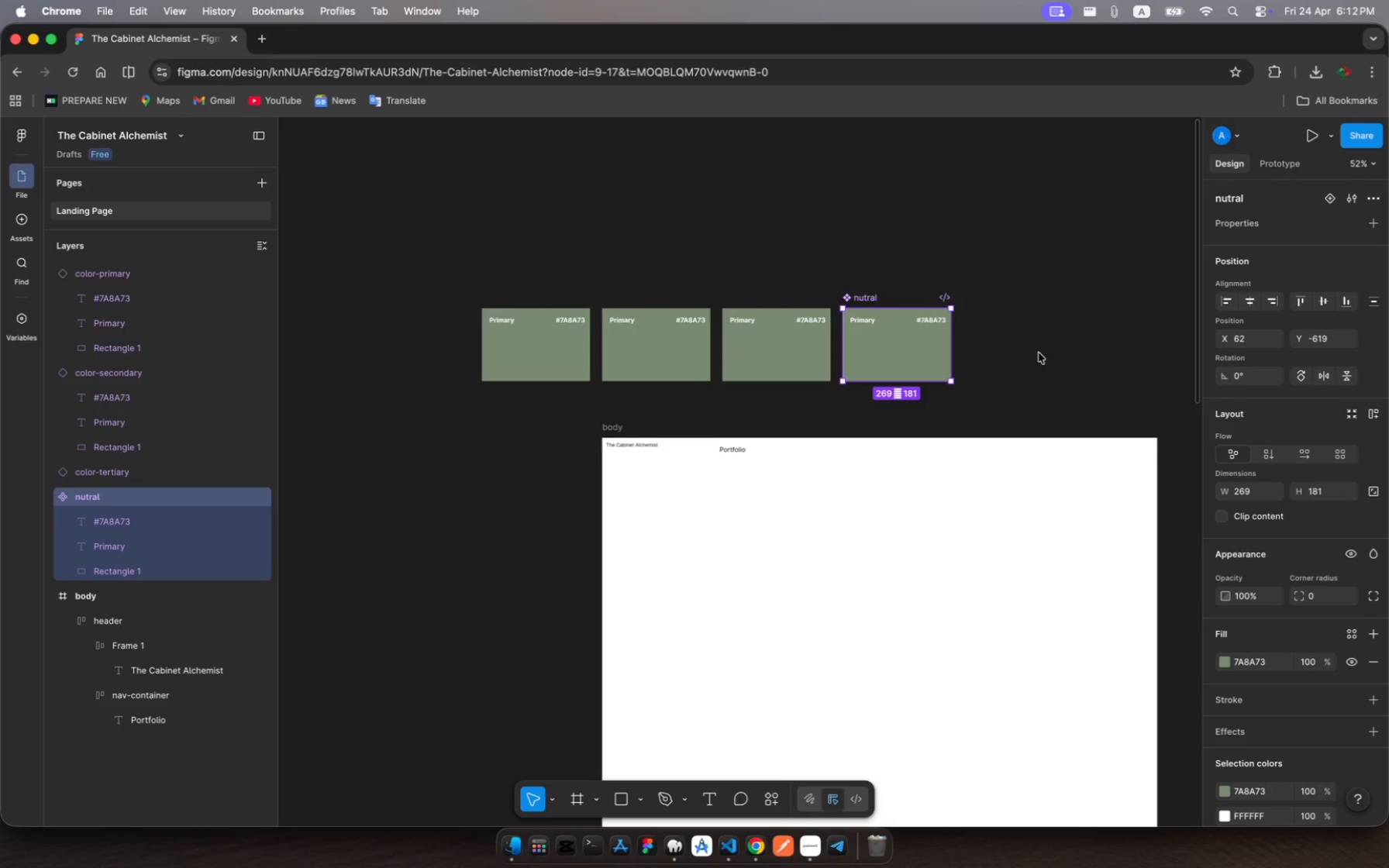 
scroll: coordinate [1039, 353], scroll_direction: down, amount: 6.0
 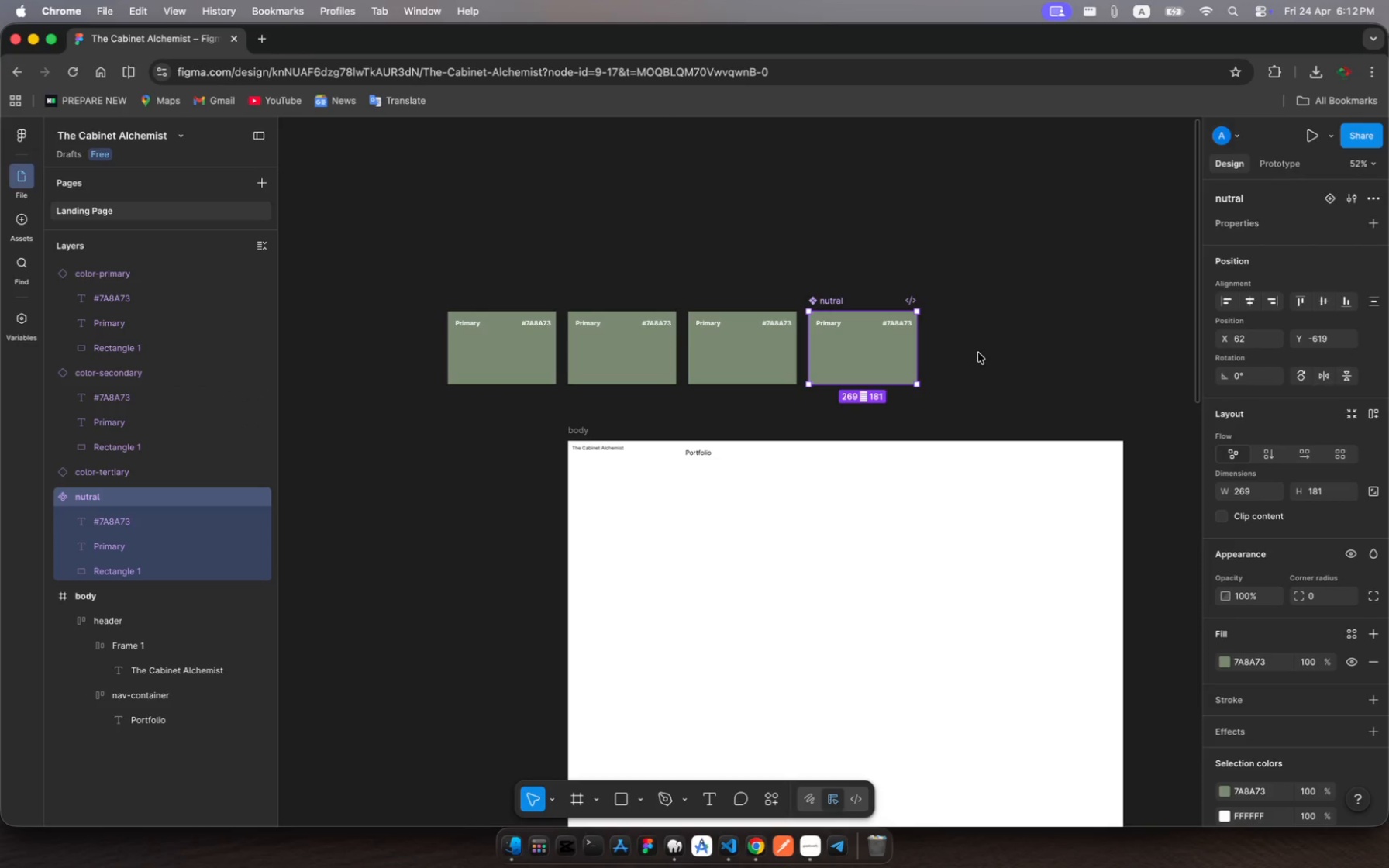 
left_click([978, 353])
 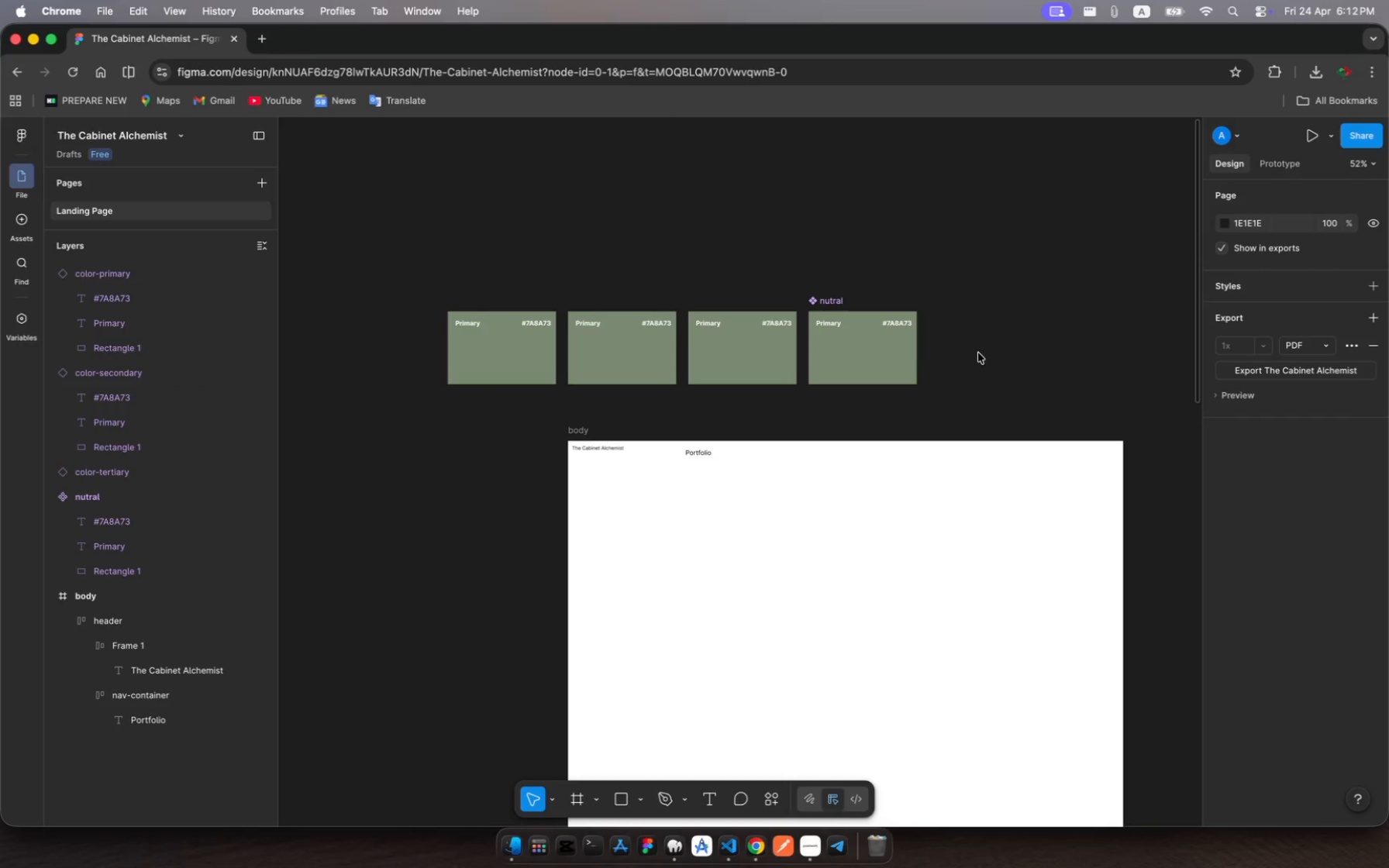 
left_click_drag(start_coordinate=[978, 353], to_coordinate=[452, 312])
 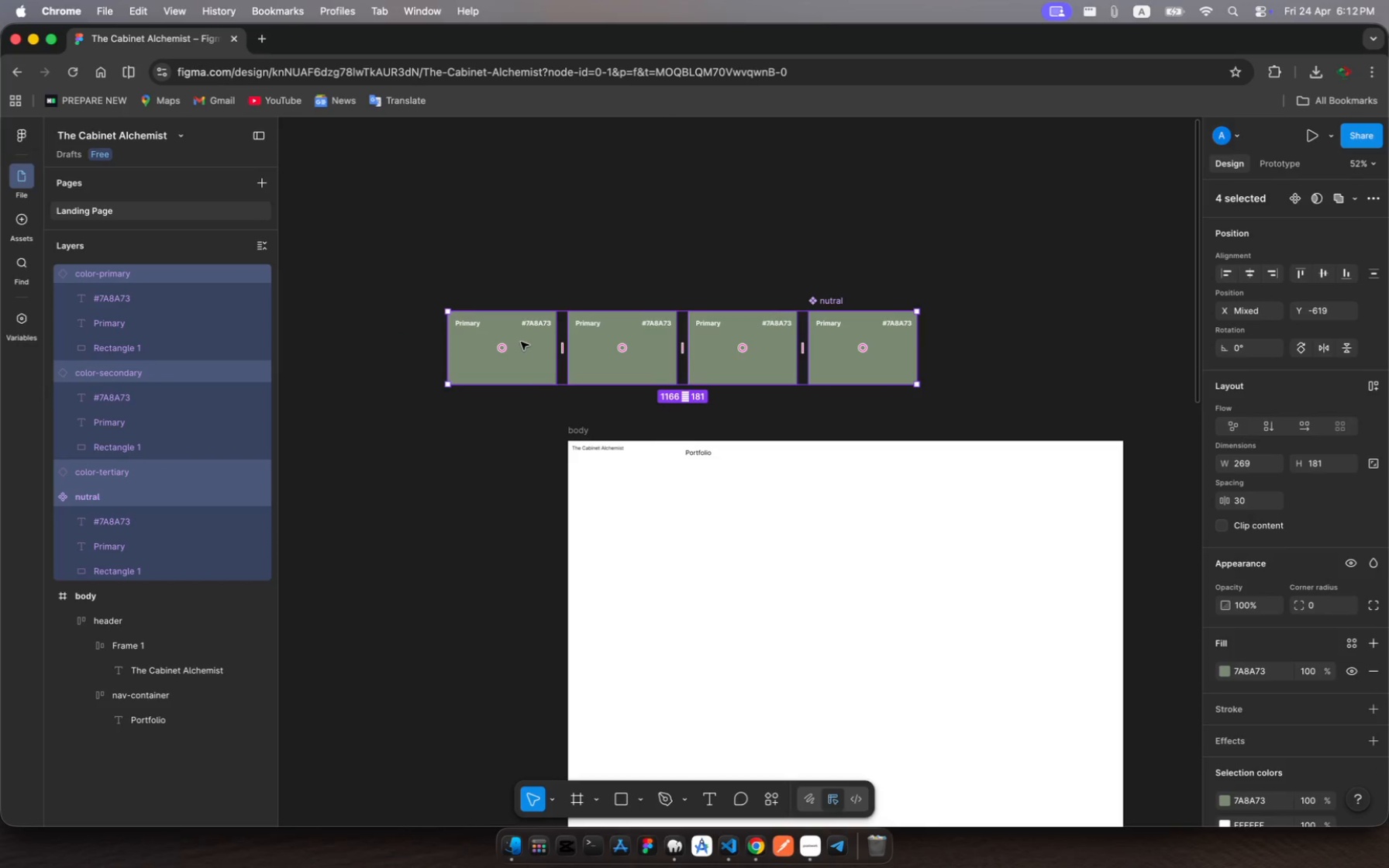 
left_click_drag(start_coordinate=[517, 342], to_coordinate=[640, 340])
 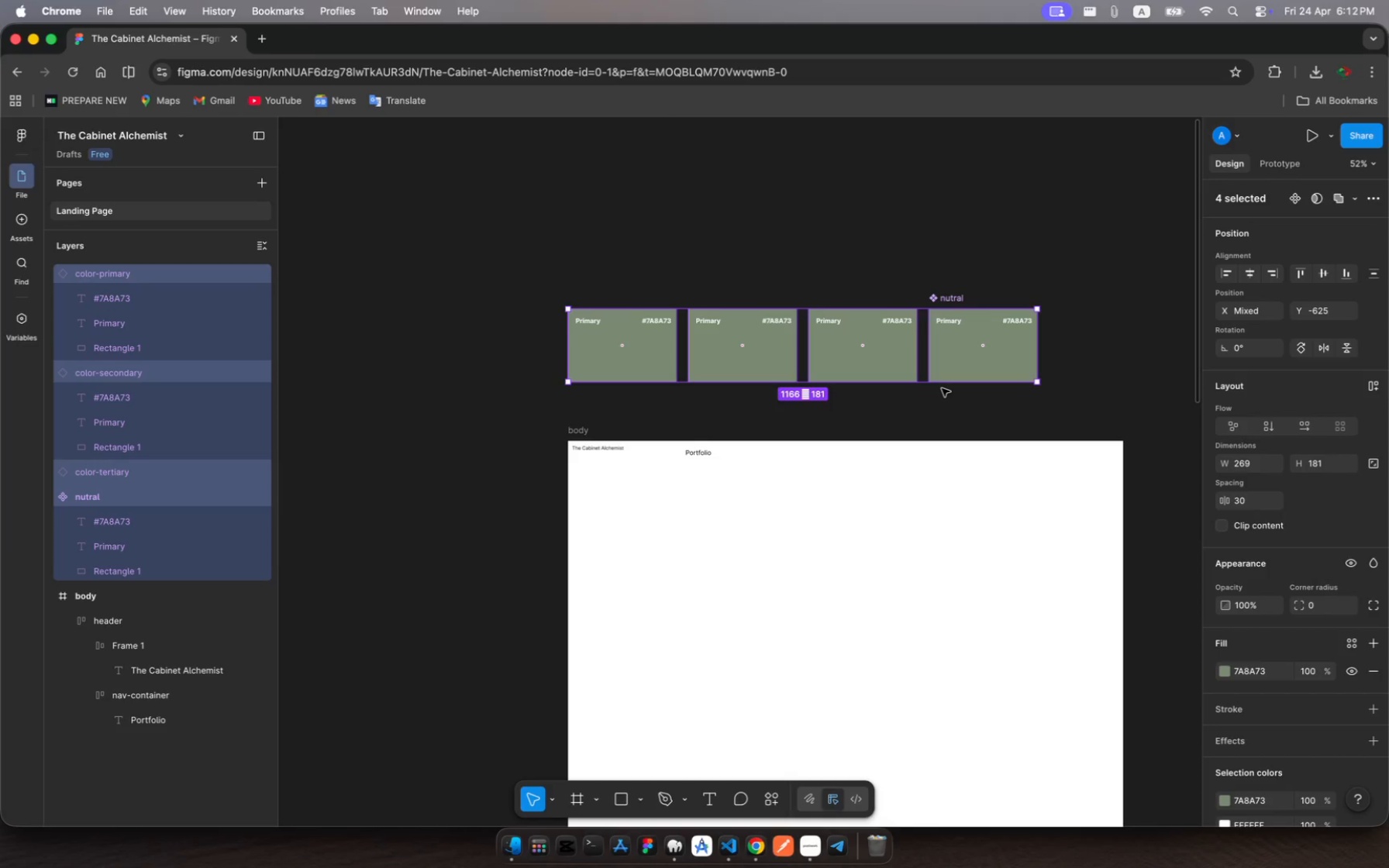 
wait(12.87)
 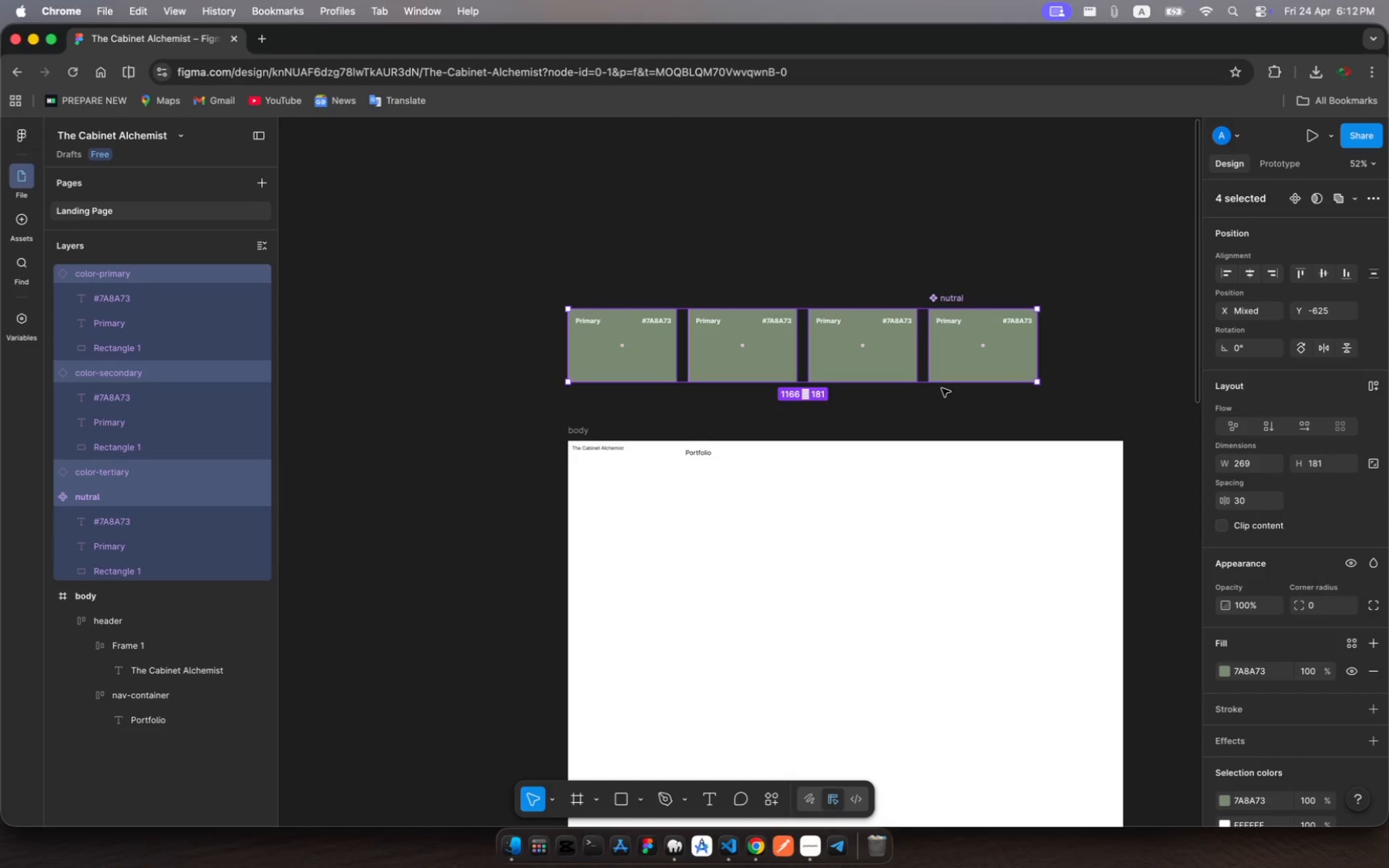 
left_click([19, 226])
 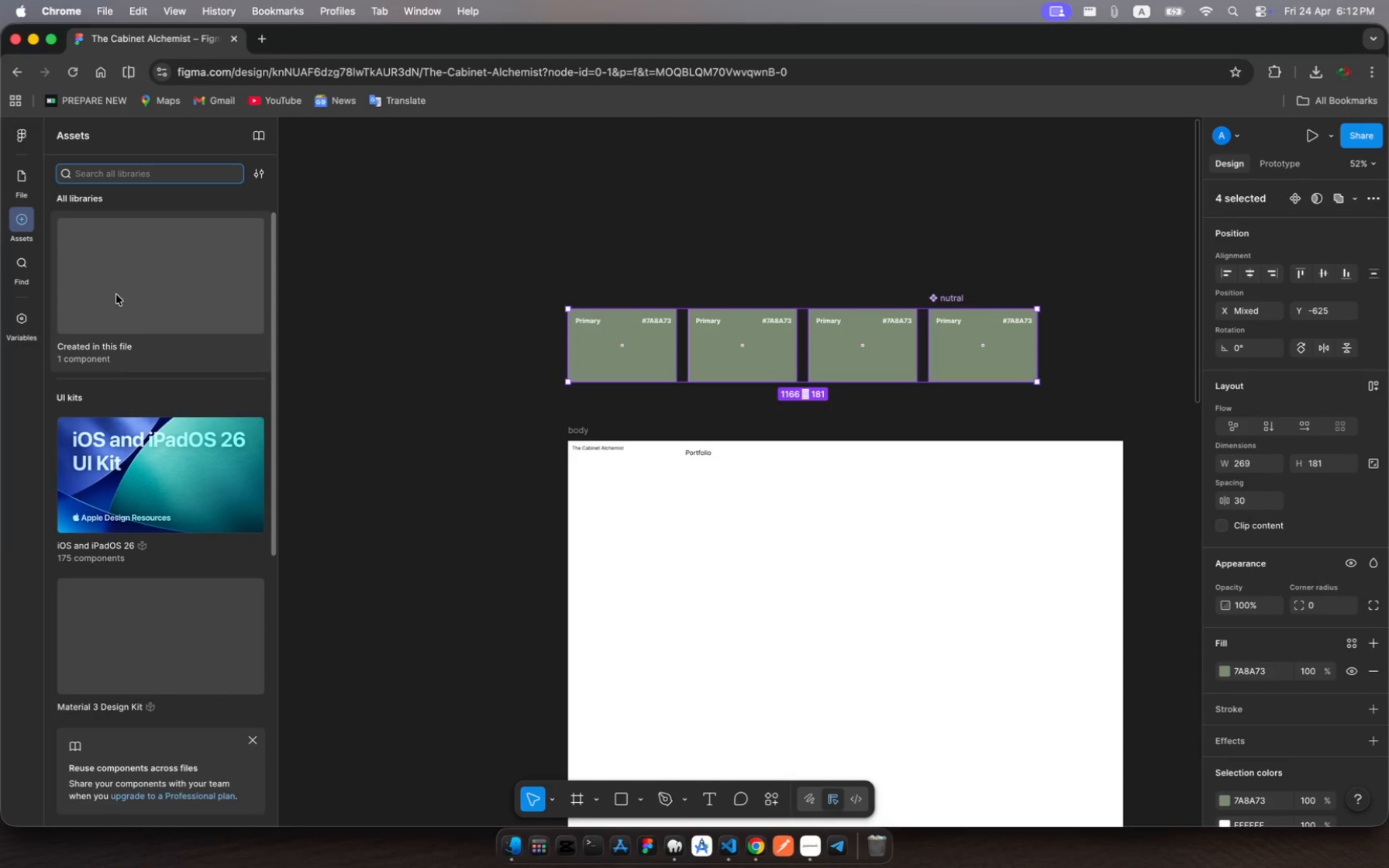 
scroll: coordinate [176, 252], scroll_direction: up, amount: 7.0
 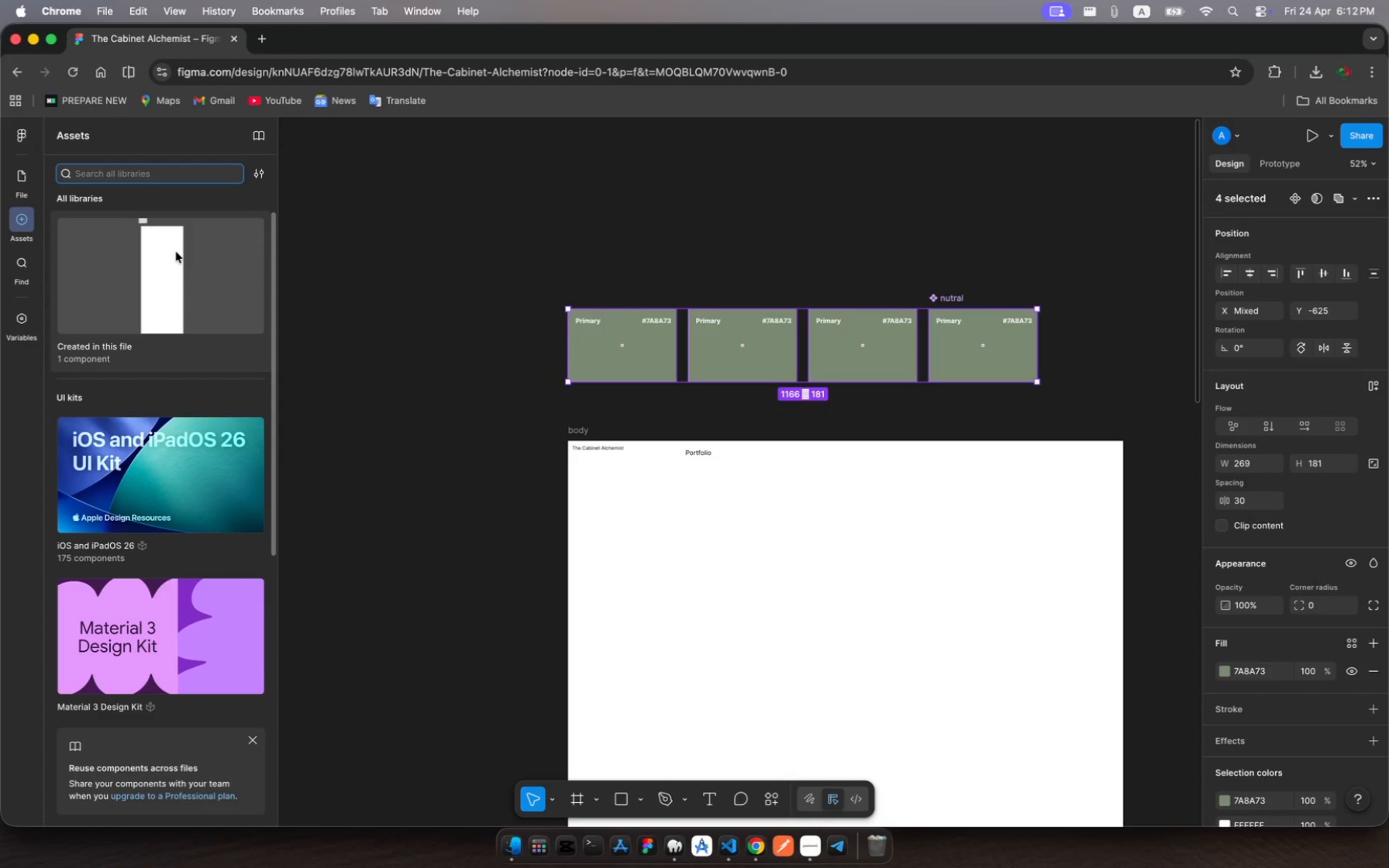 
left_click([176, 252])
 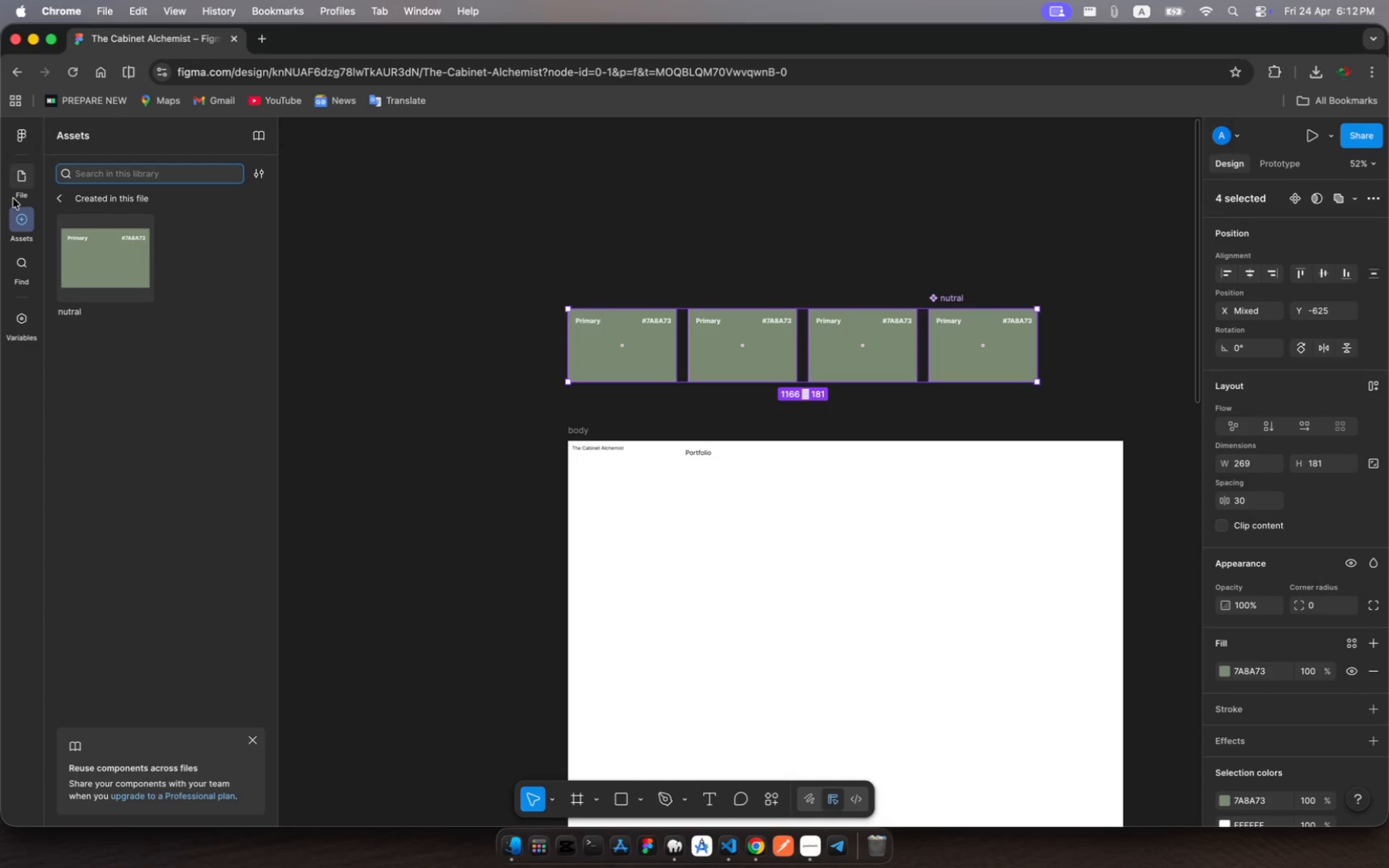 
wait(5.34)
 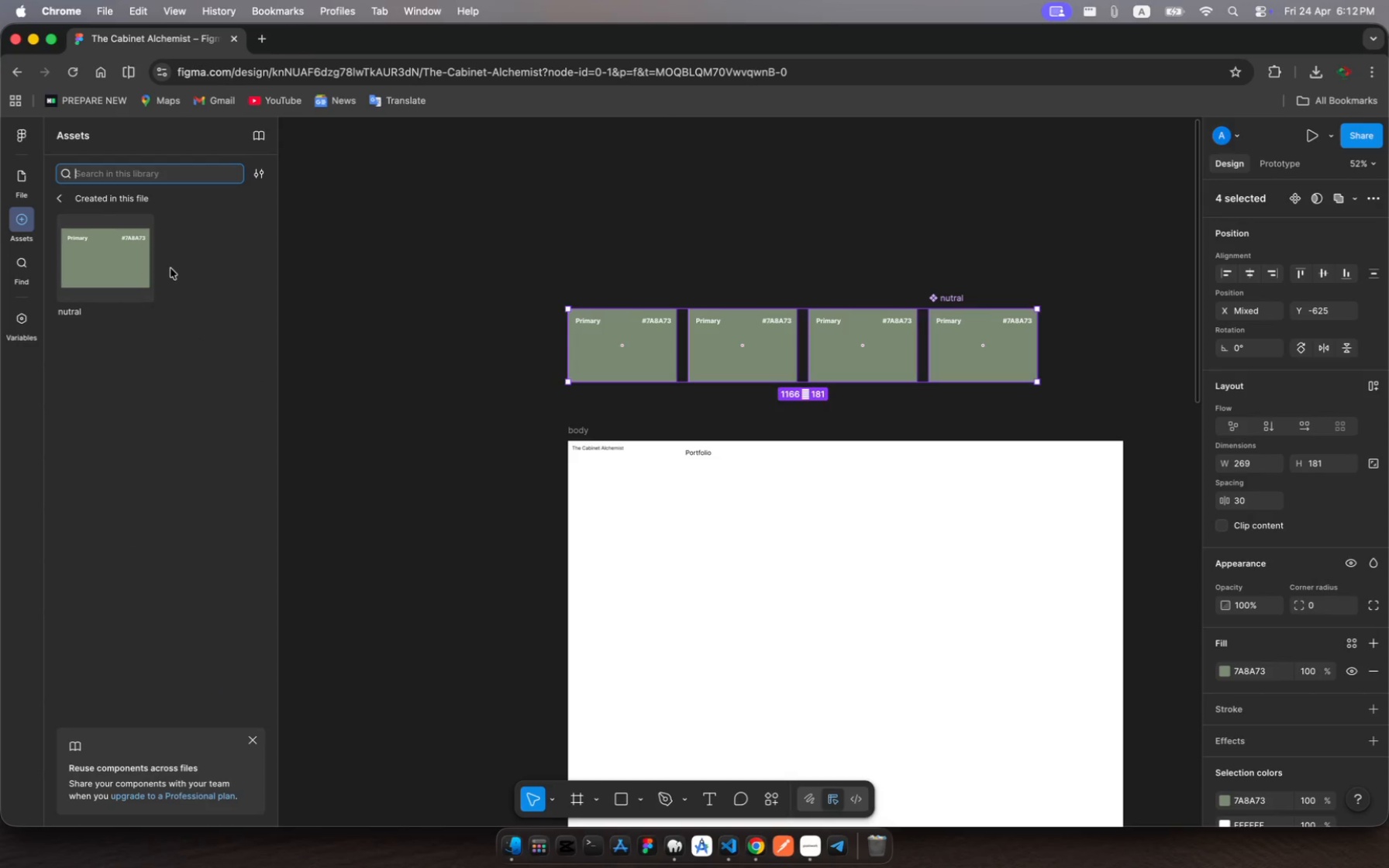 
left_click([17, 189])
 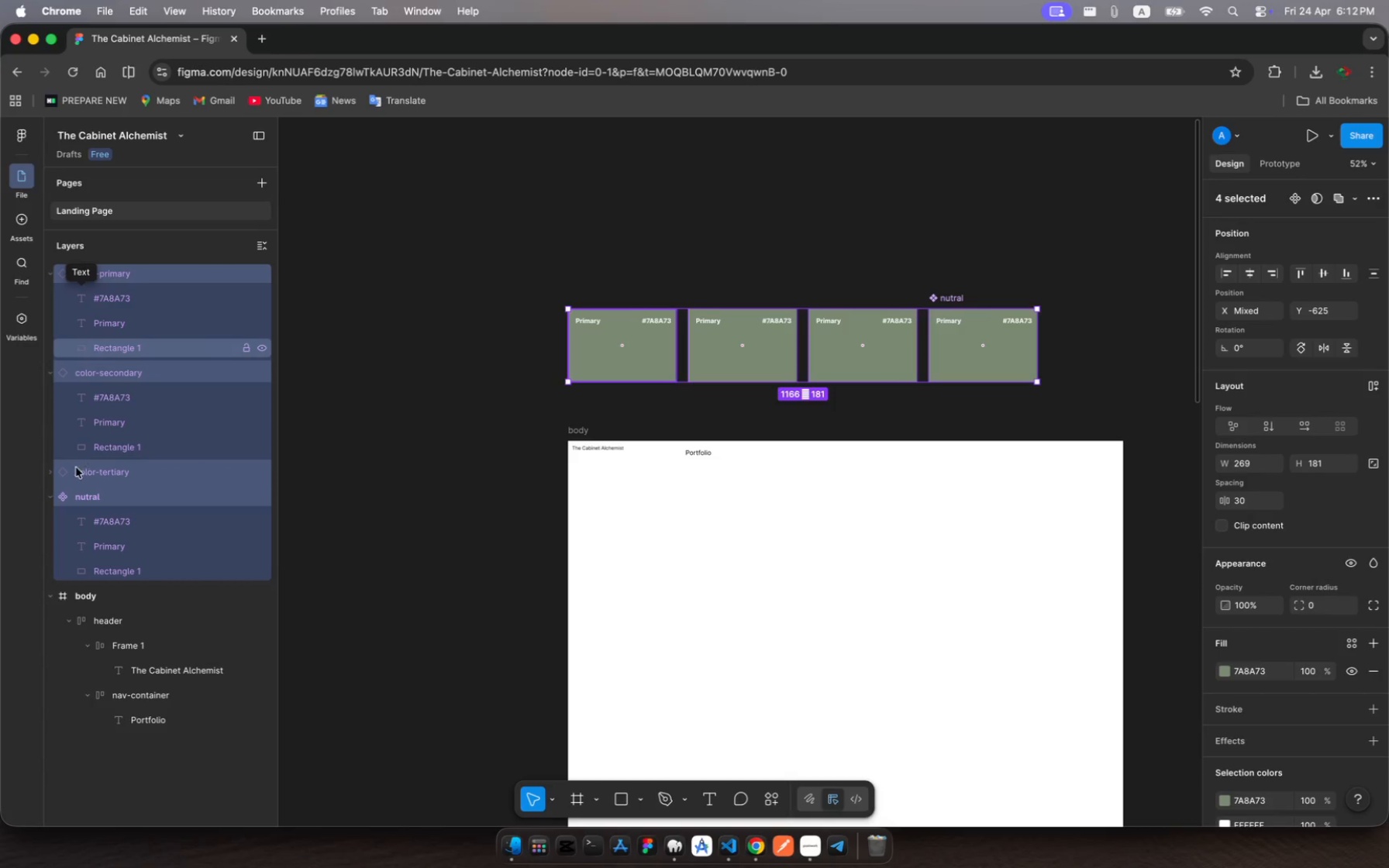 
left_click([74, 474])
 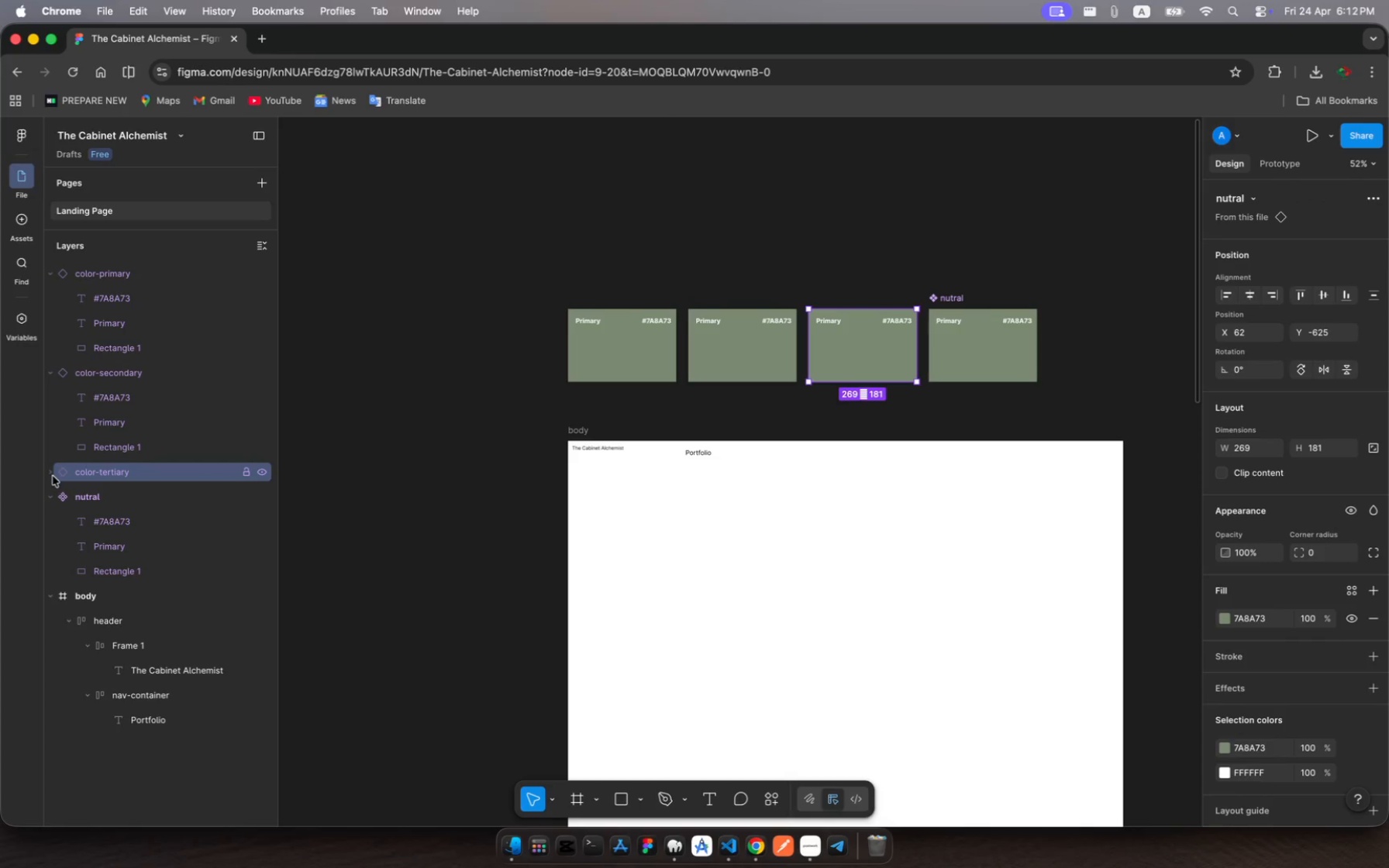 
left_click([51, 474])
 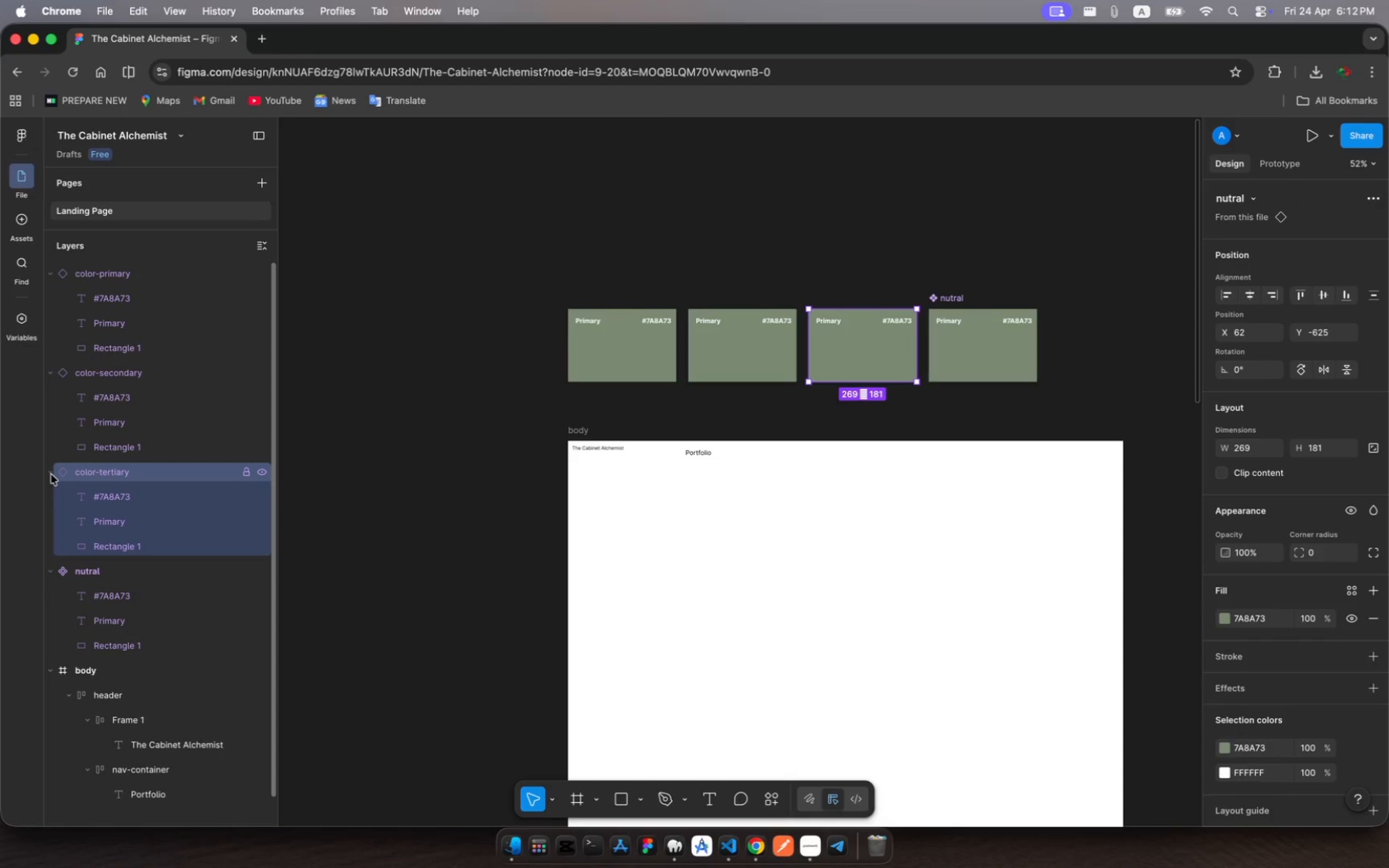 
left_click([51, 474])
 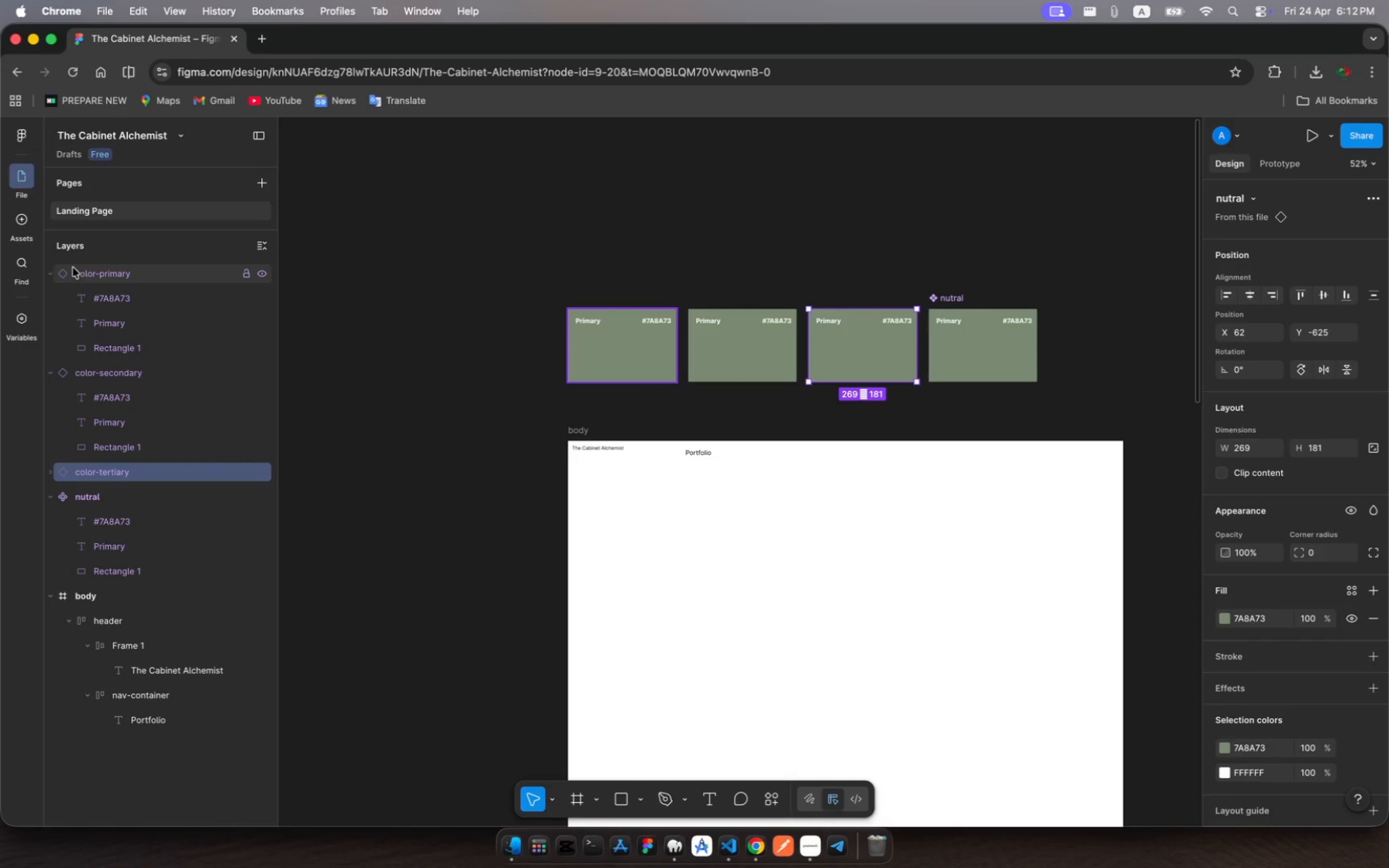 
left_click([81, 268])
 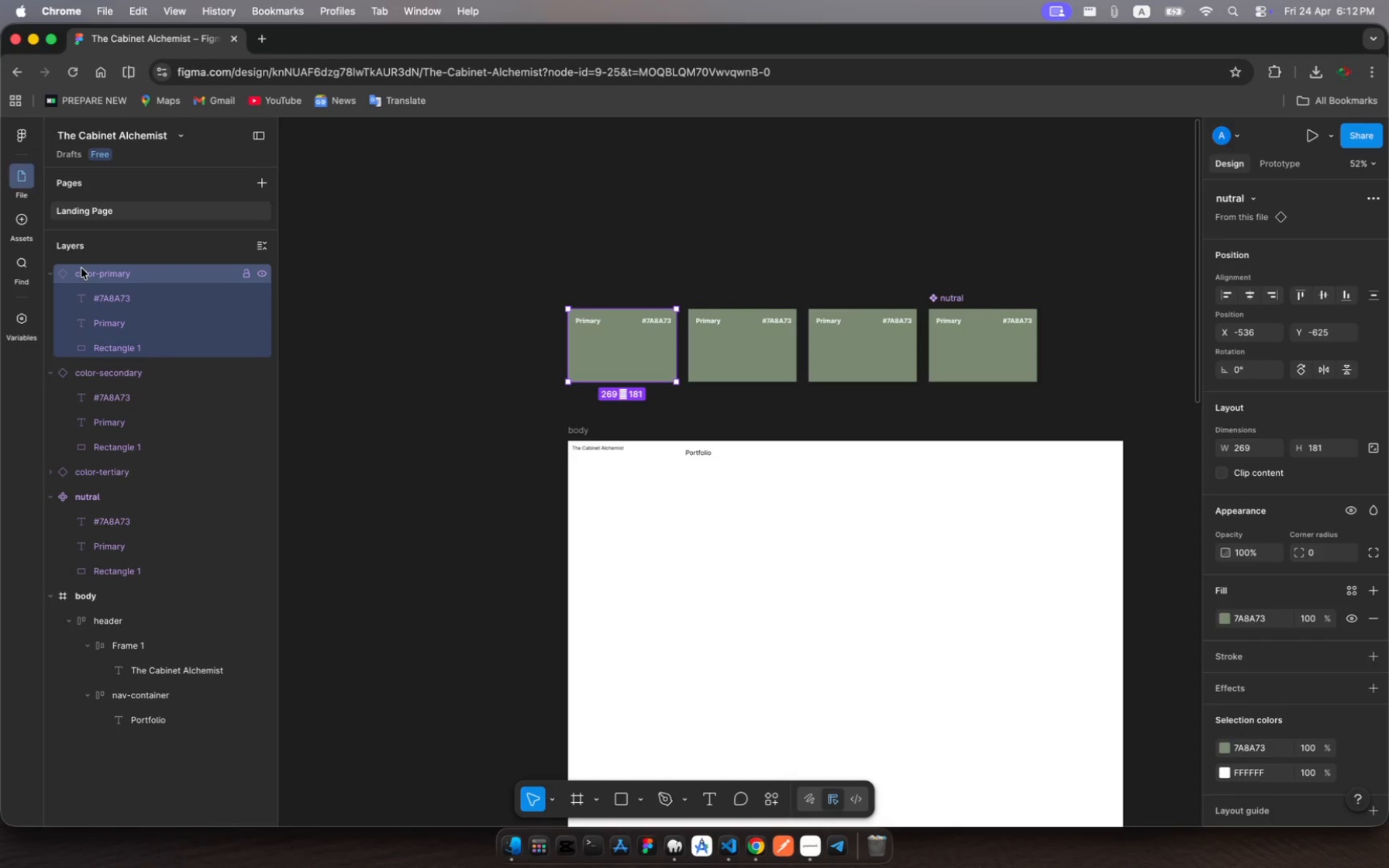 
right_click([81, 268])
 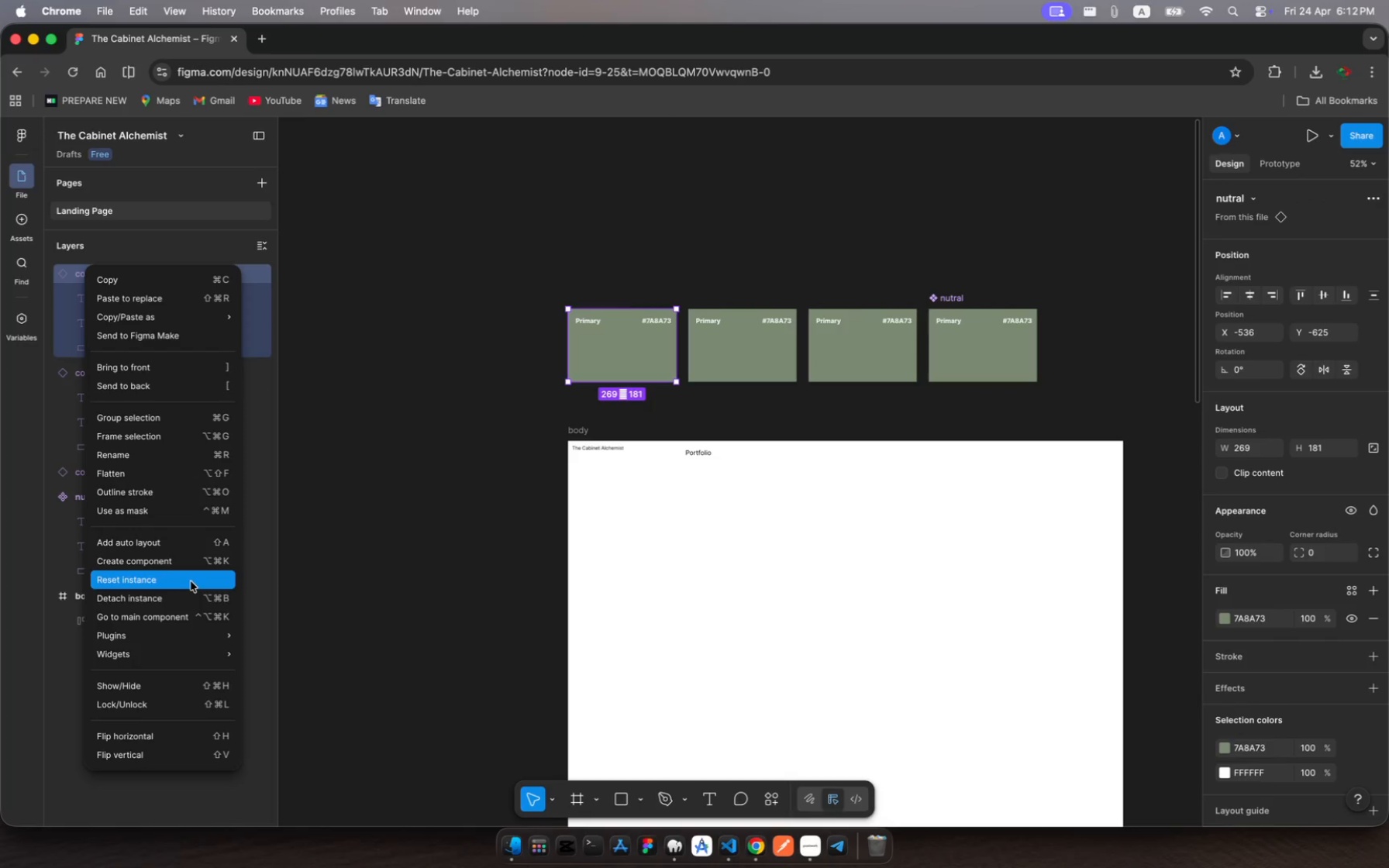 
wait(9.63)
 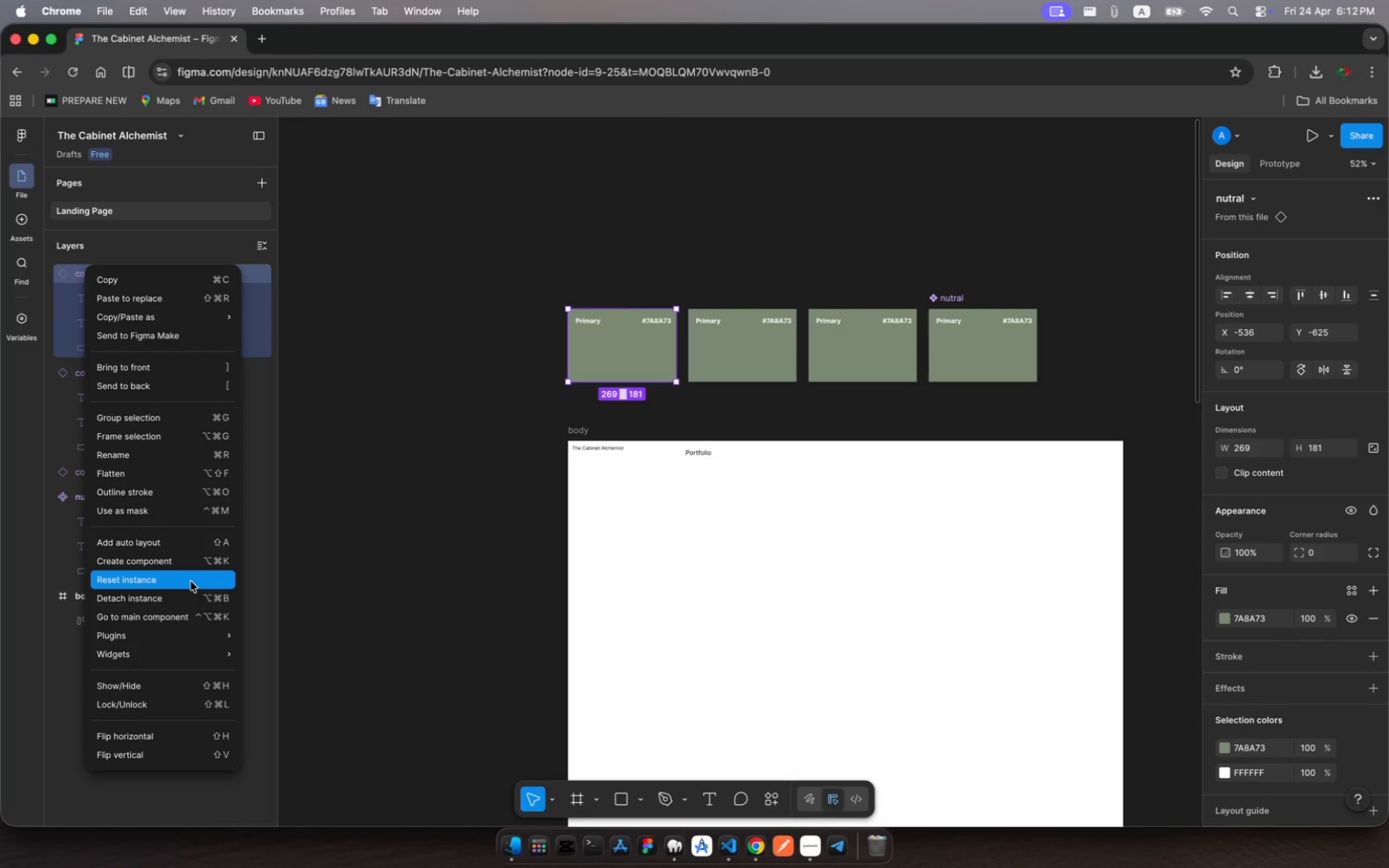 
left_click([401, 433])
 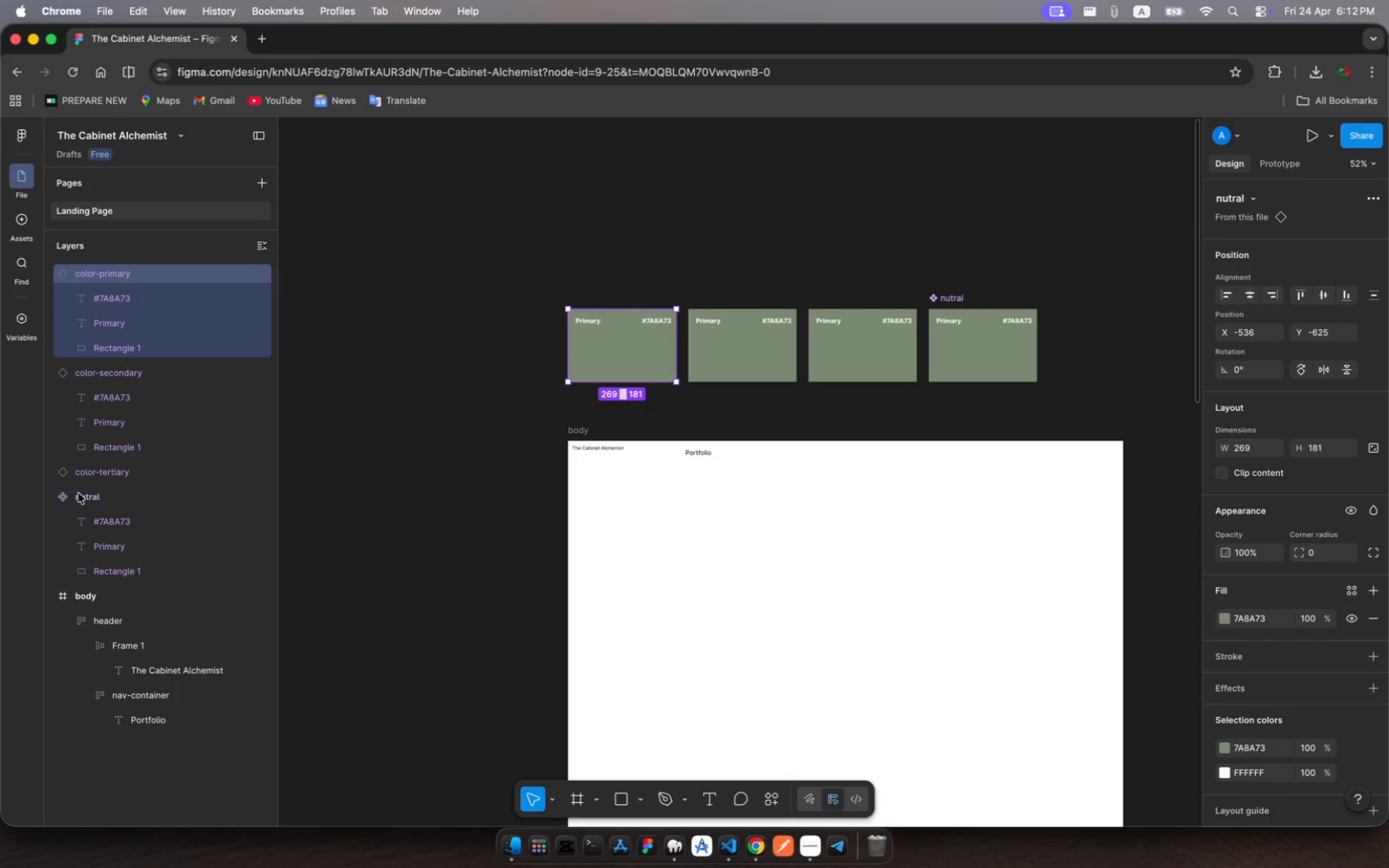 
left_click([79, 493])
 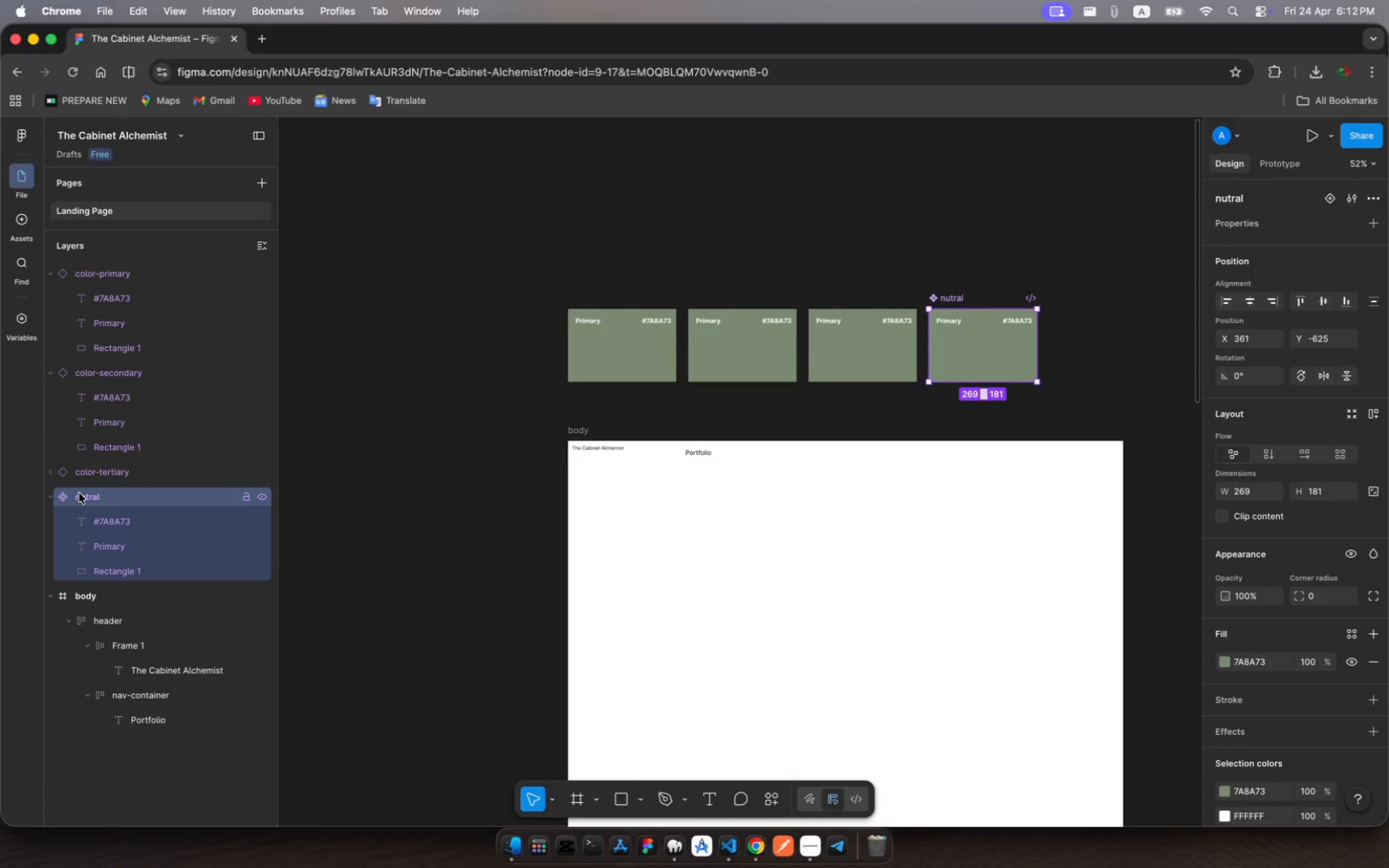 
right_click([79, 493])
 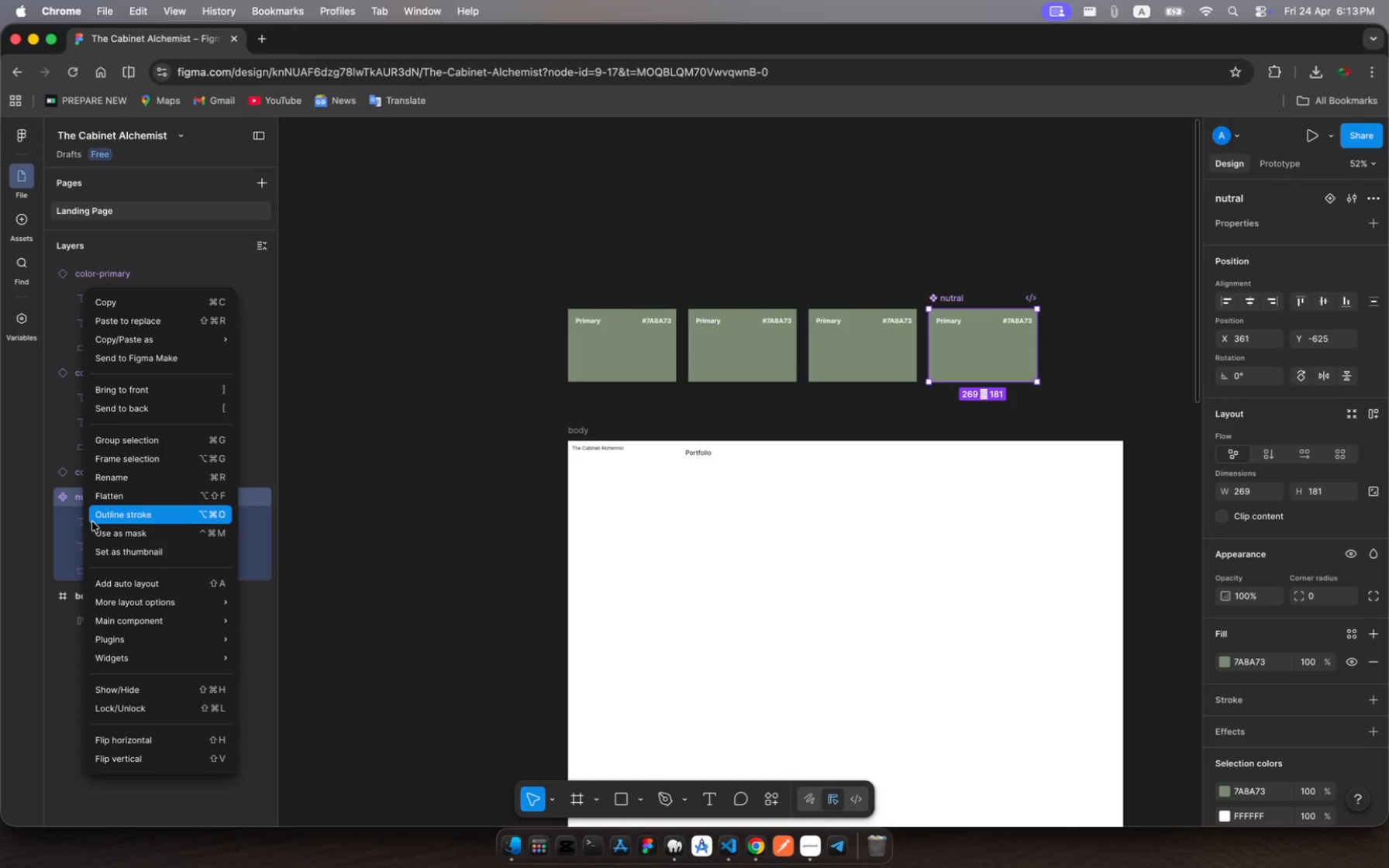 
mouse_move([133, 596])
 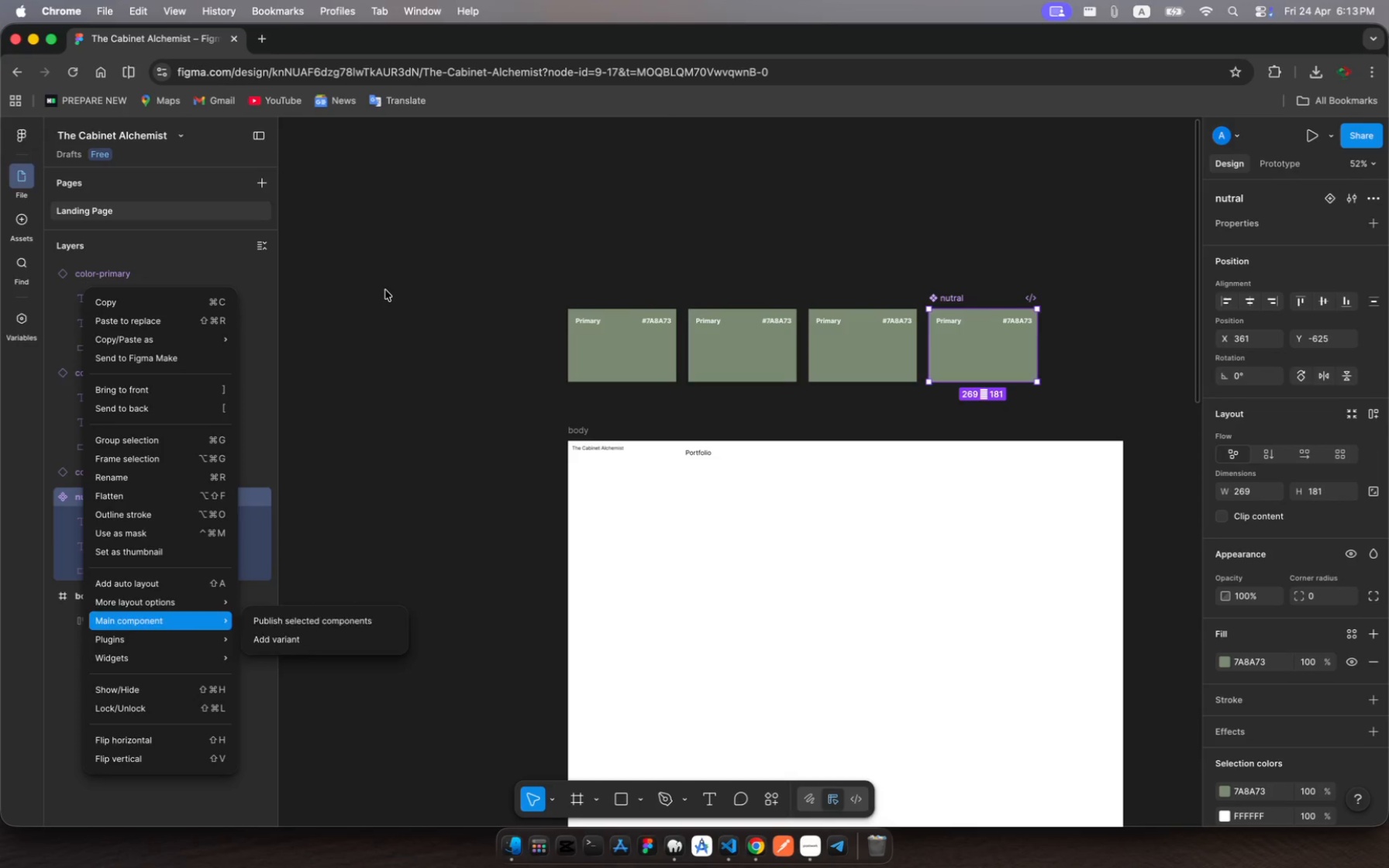 
left_click([385, 290])
 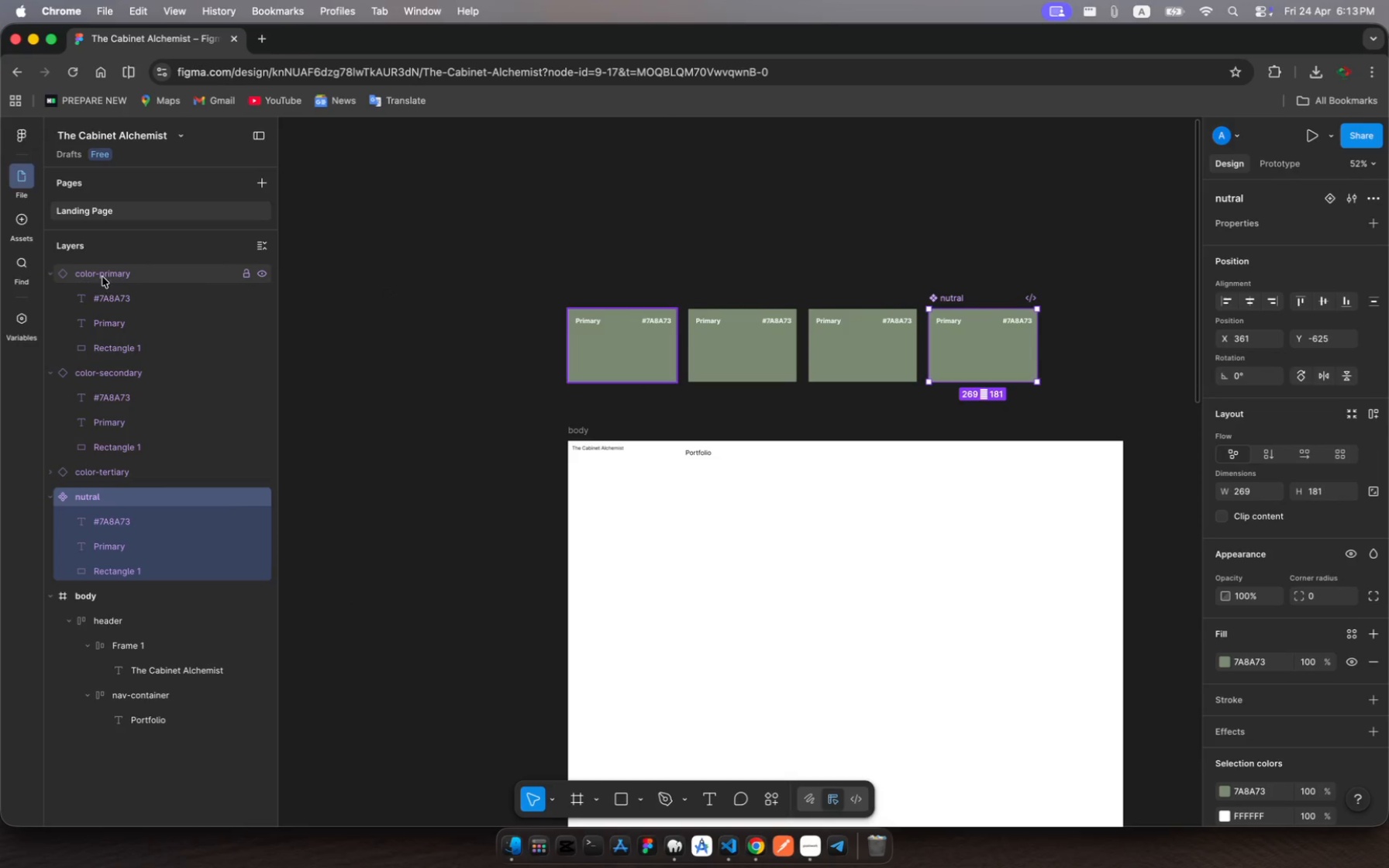 
left_click([105, 274])
 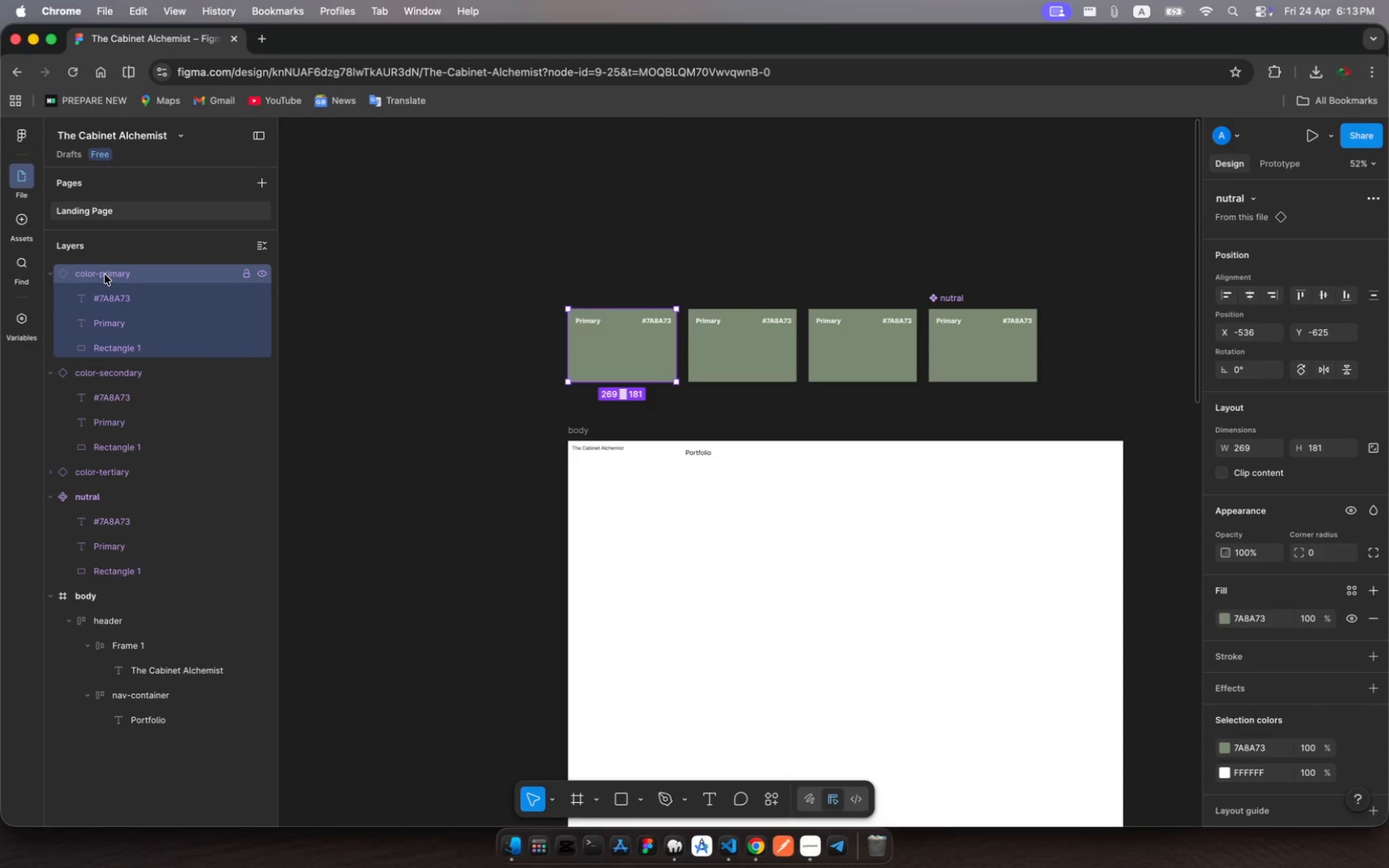 
right_click([105, 274])
 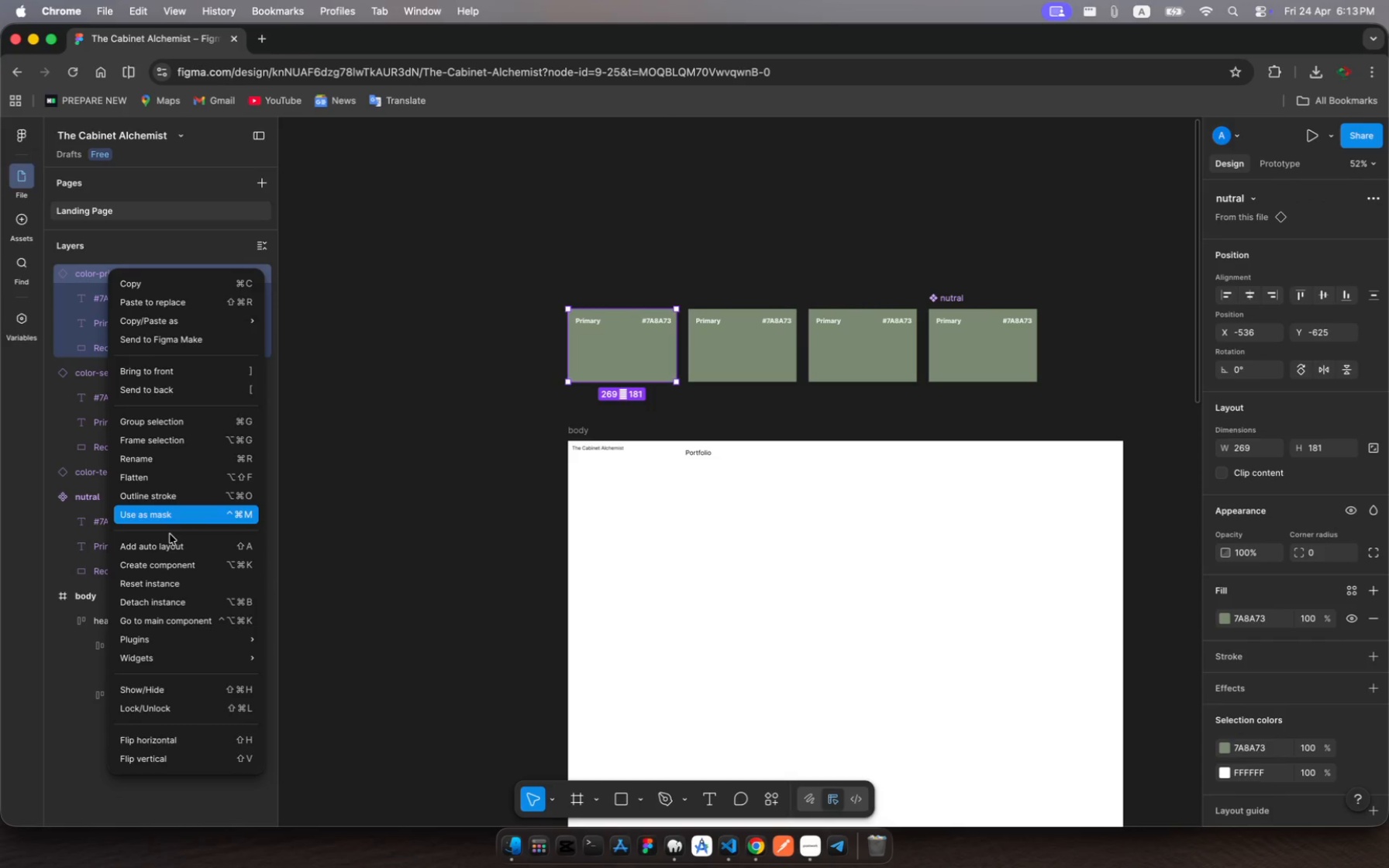 
wait(10.61)
 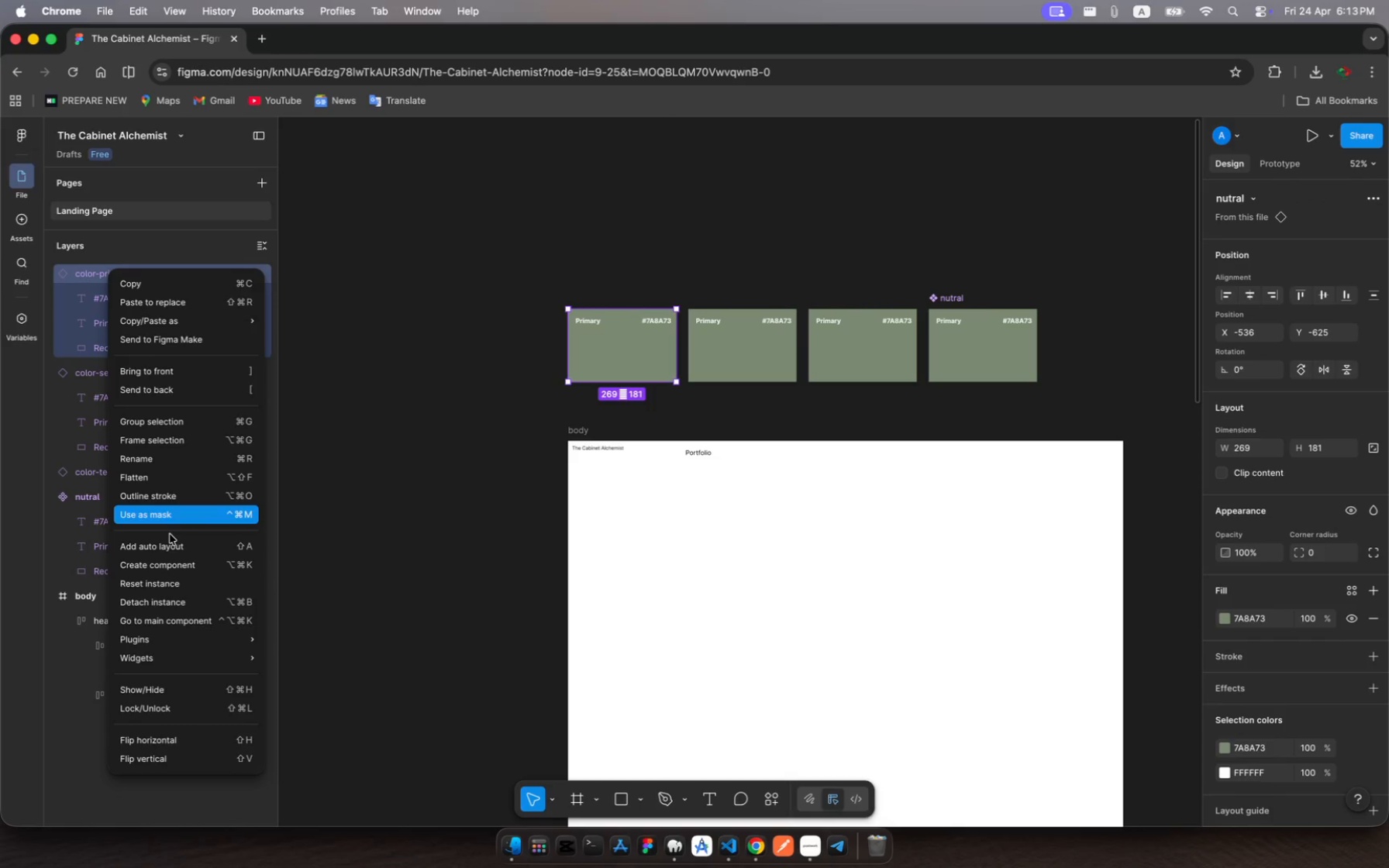 
left_click([371, 502])
 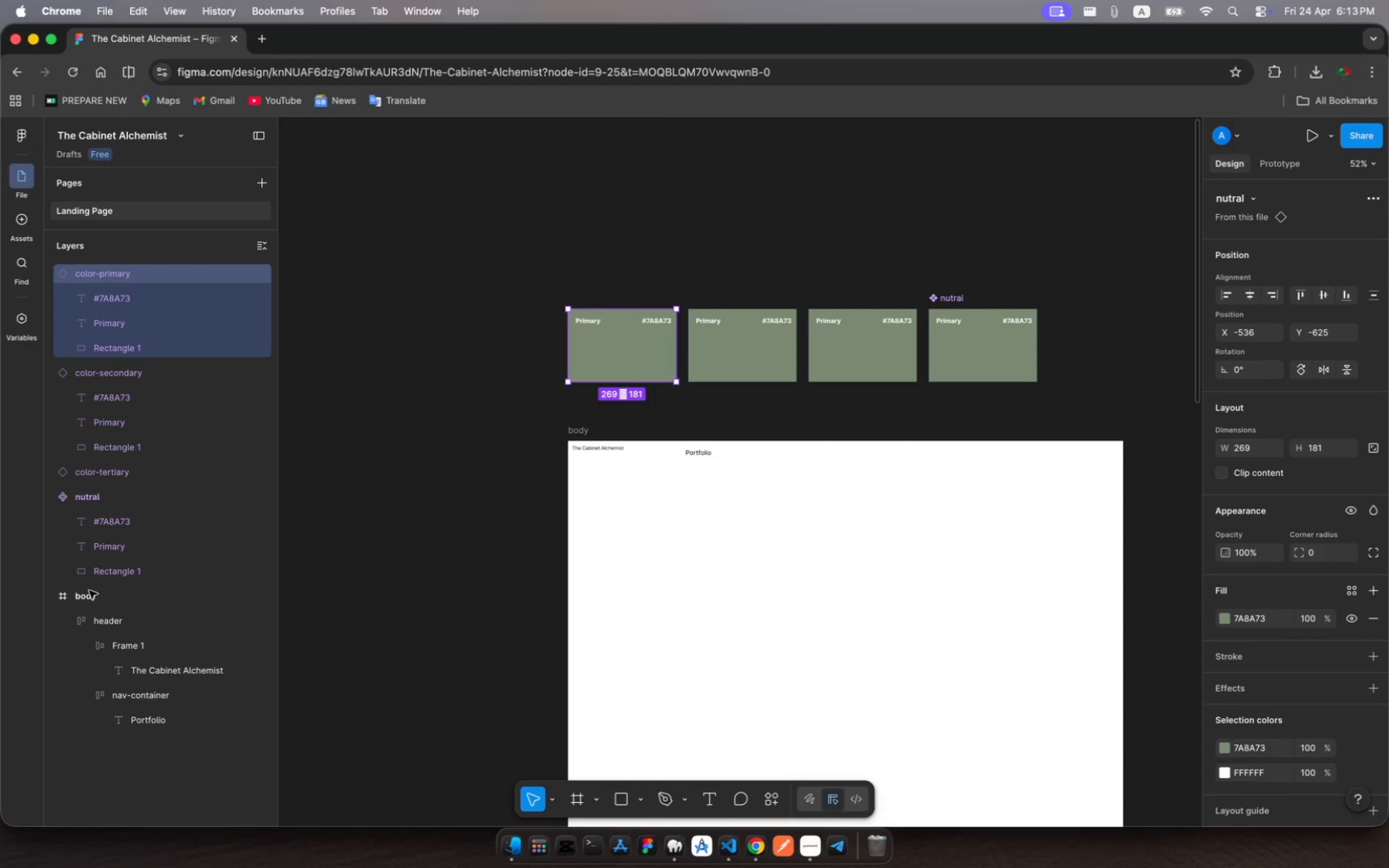 
left_click([89, 590])
 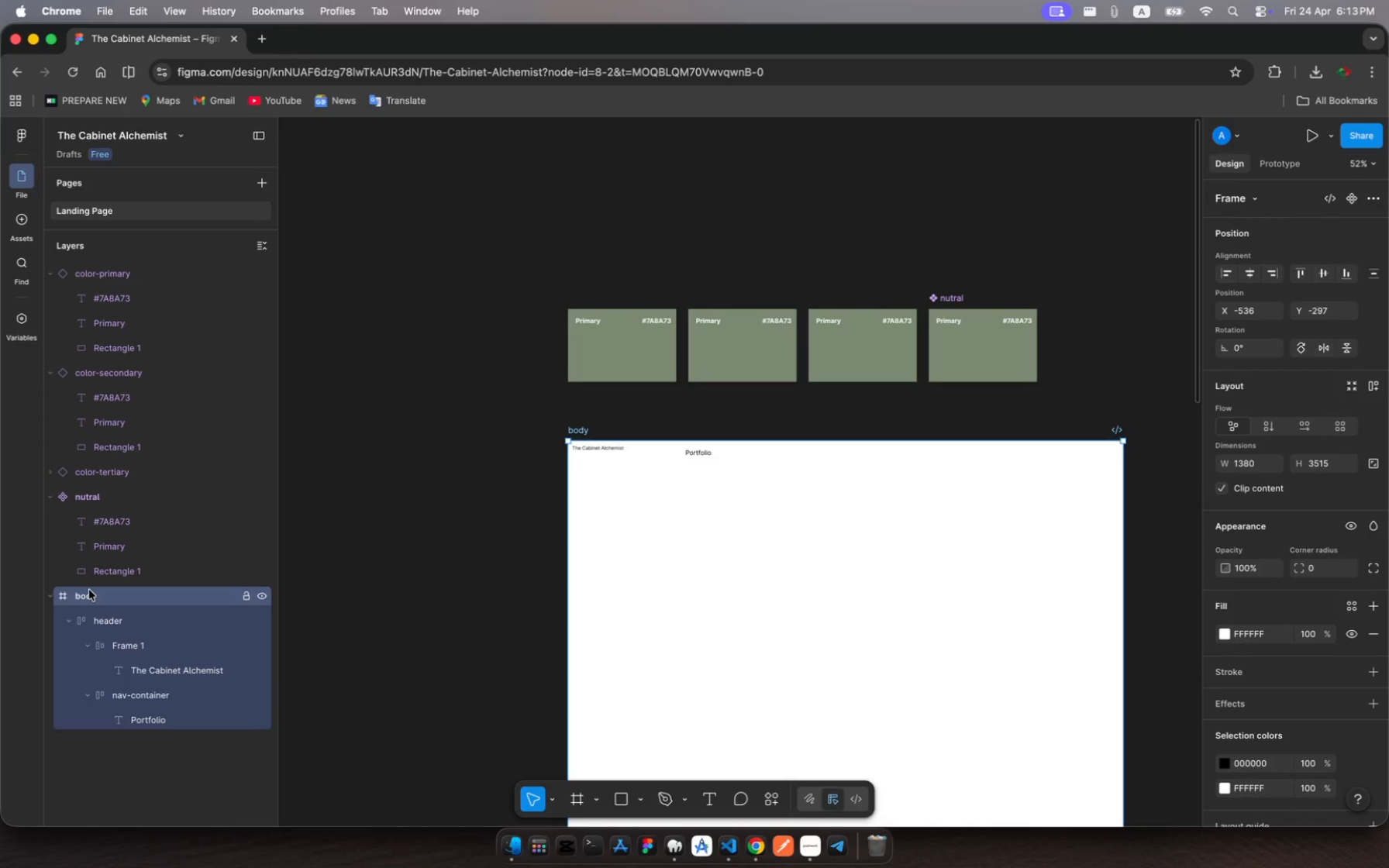 
right_click([89, 590])
 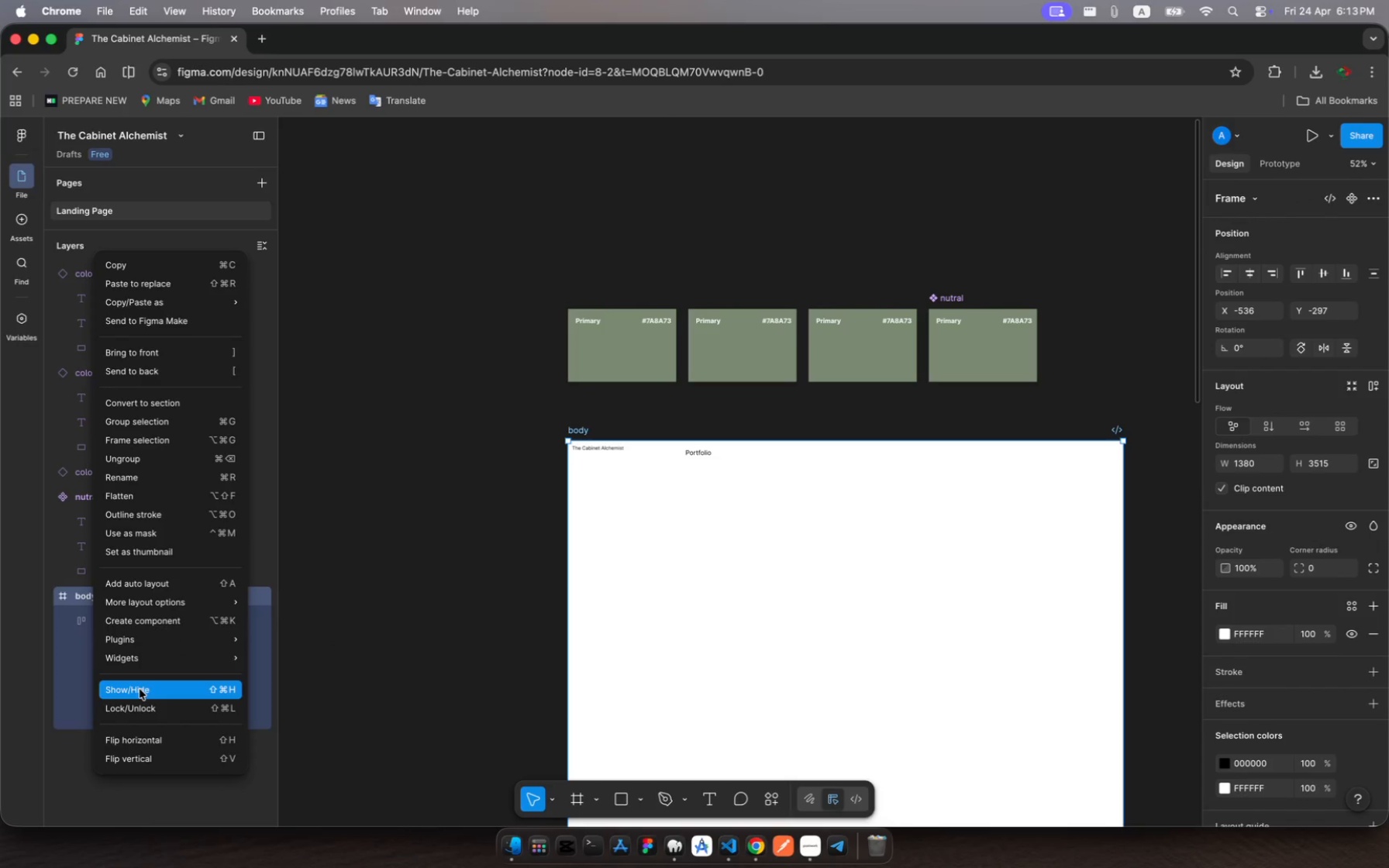 
wait(11.36)
 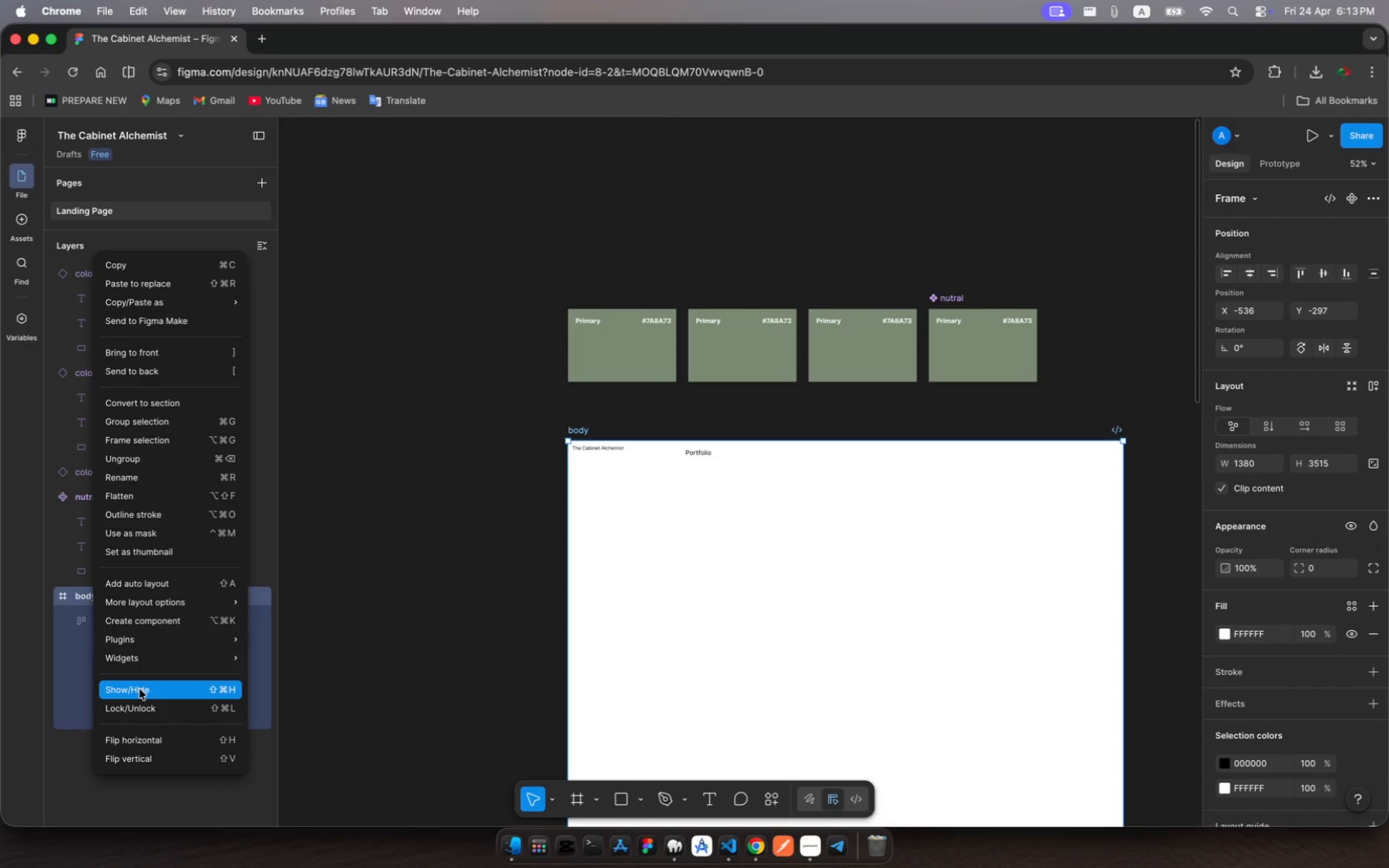 
left_click([409, 377])
 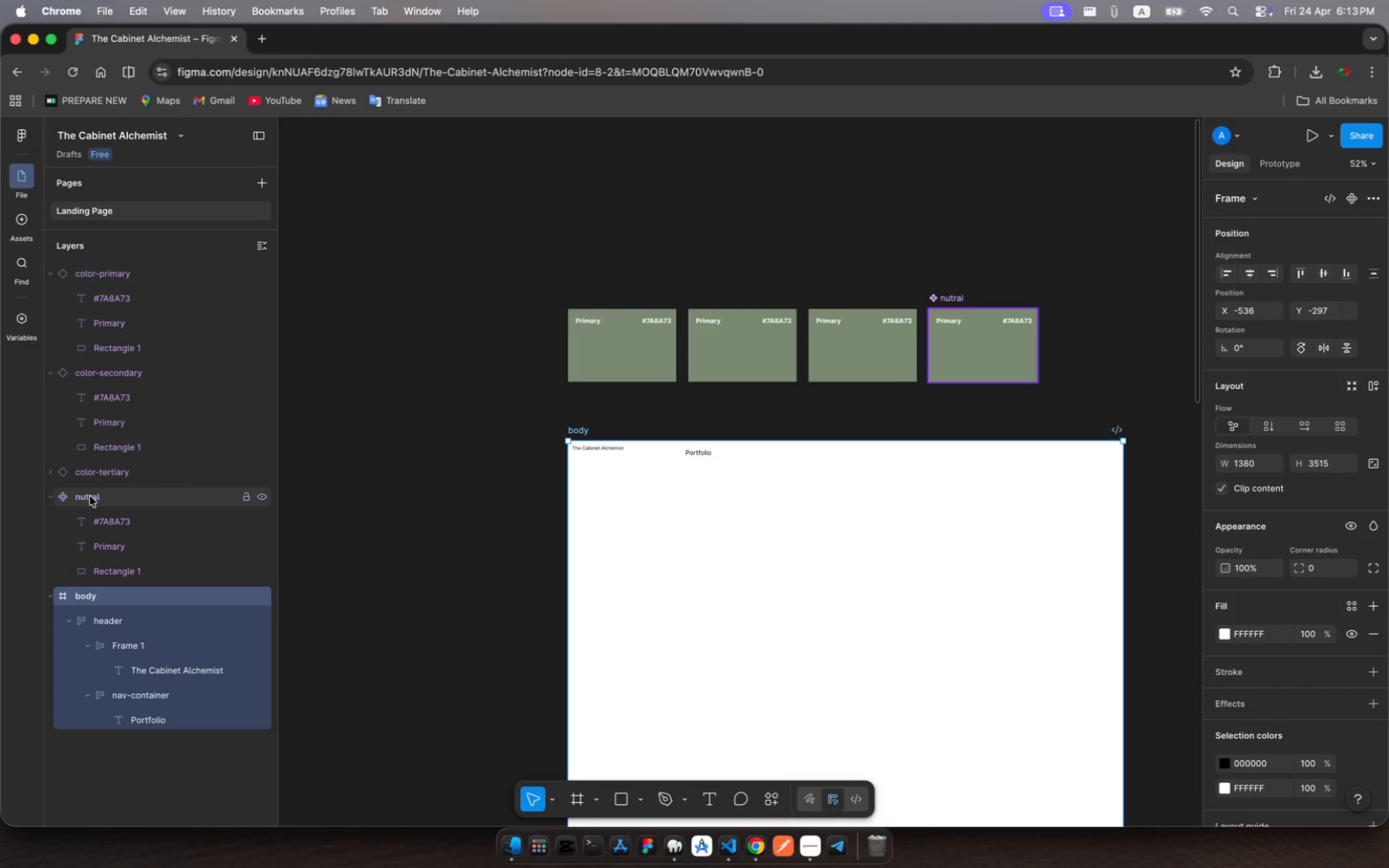 
left_click([90, 496])
 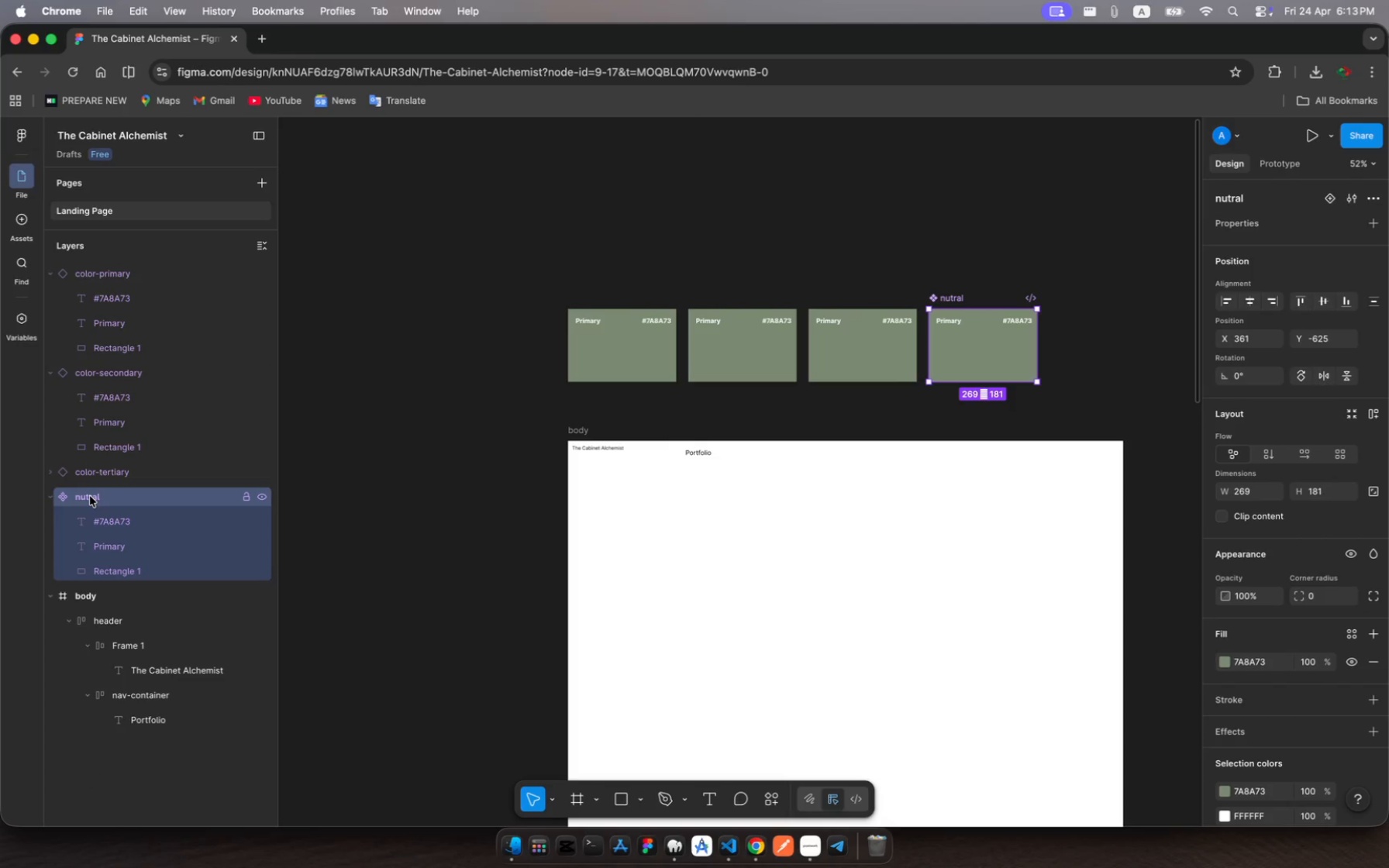 
right_click([90, 496])
 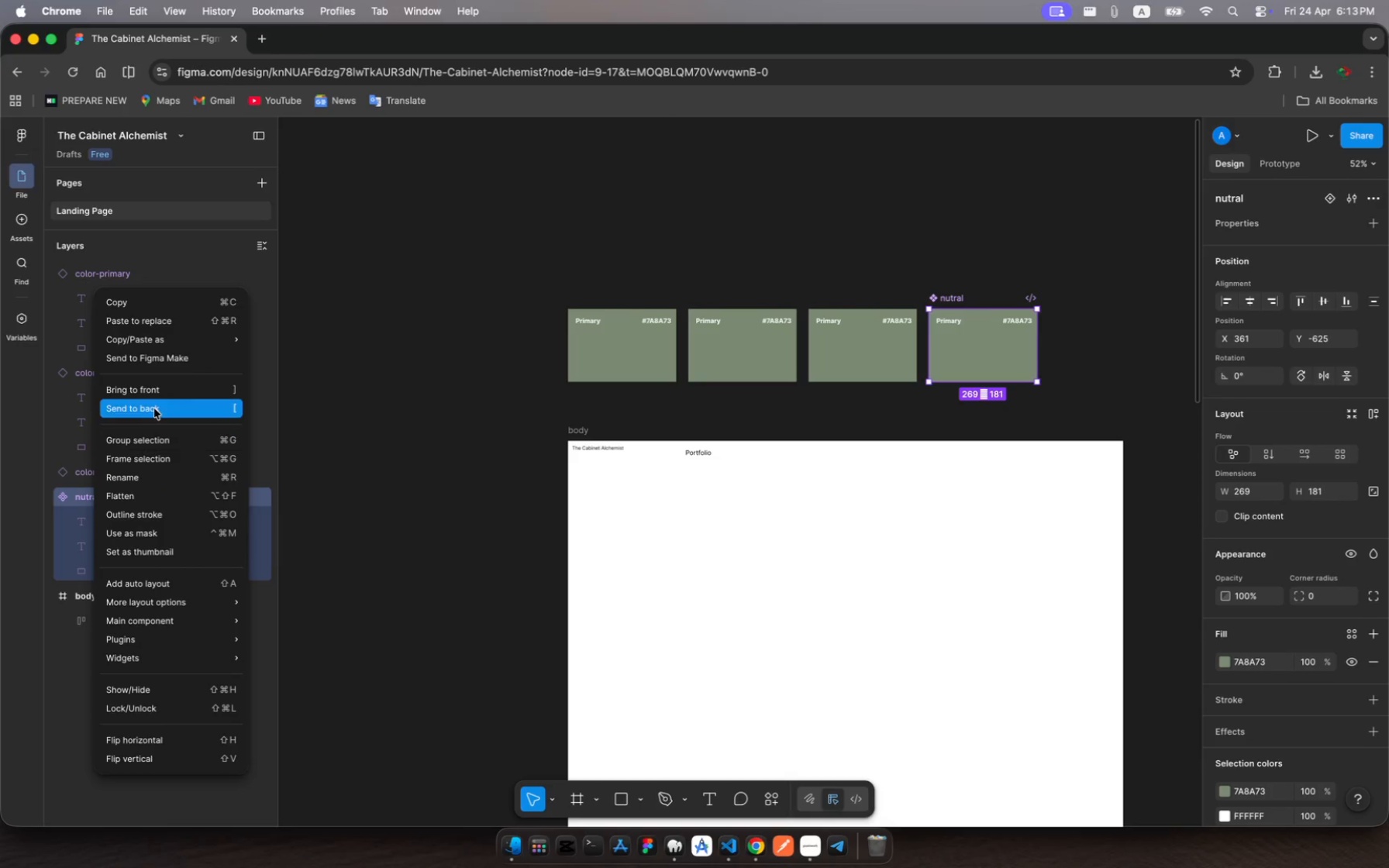 
wait(6.78)
 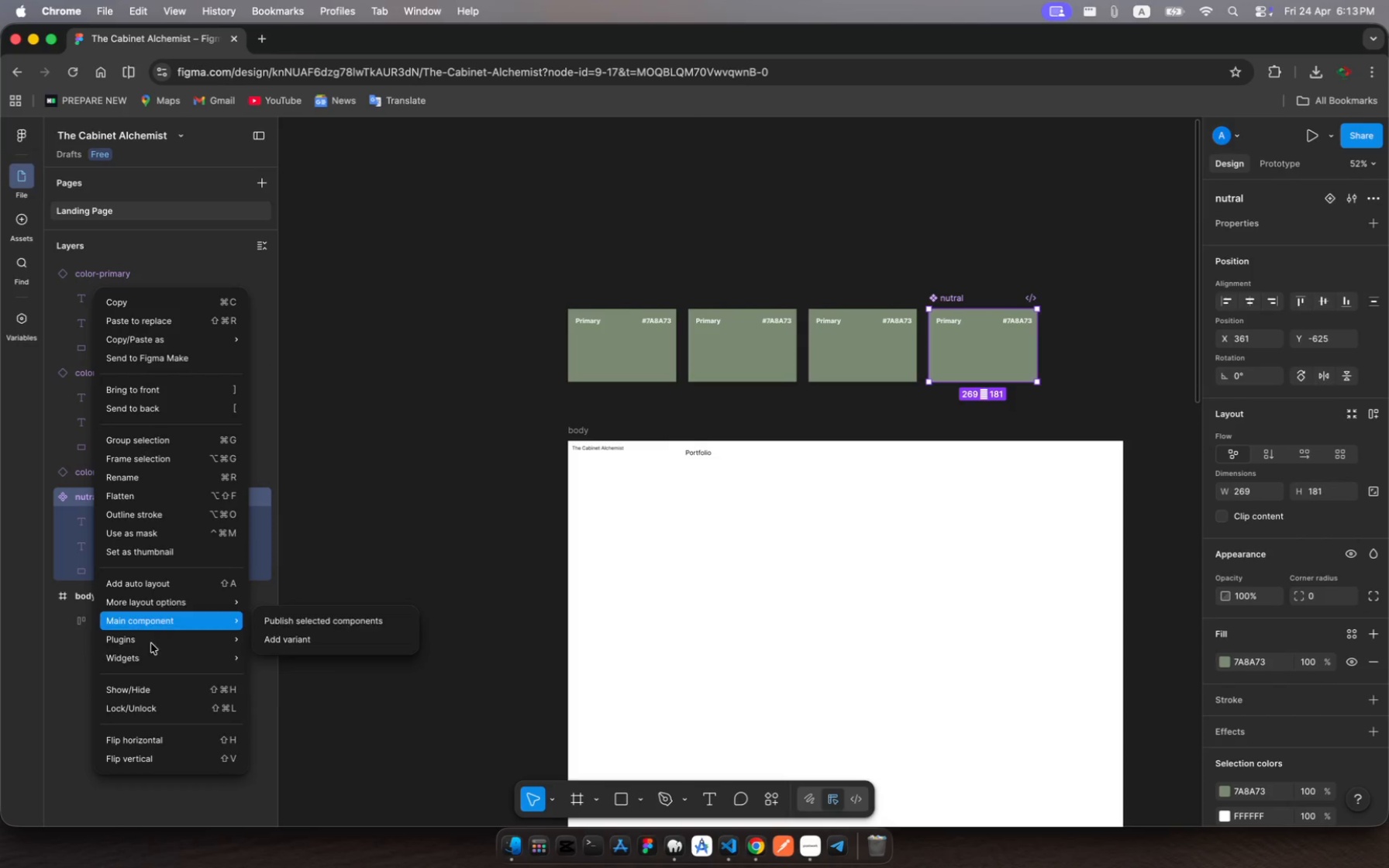 
left_click([73, 368])
 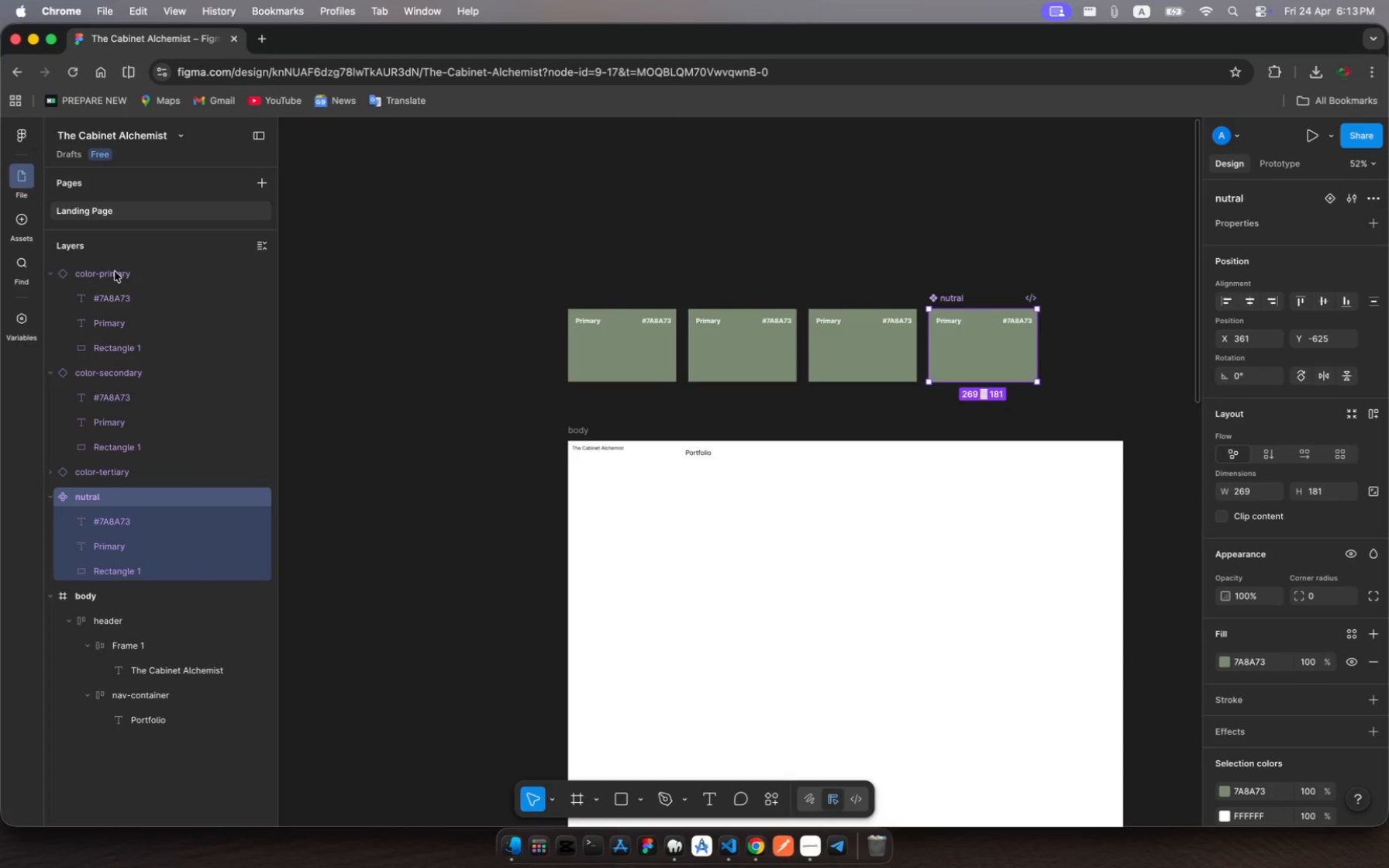 
left_click([113, 270])
 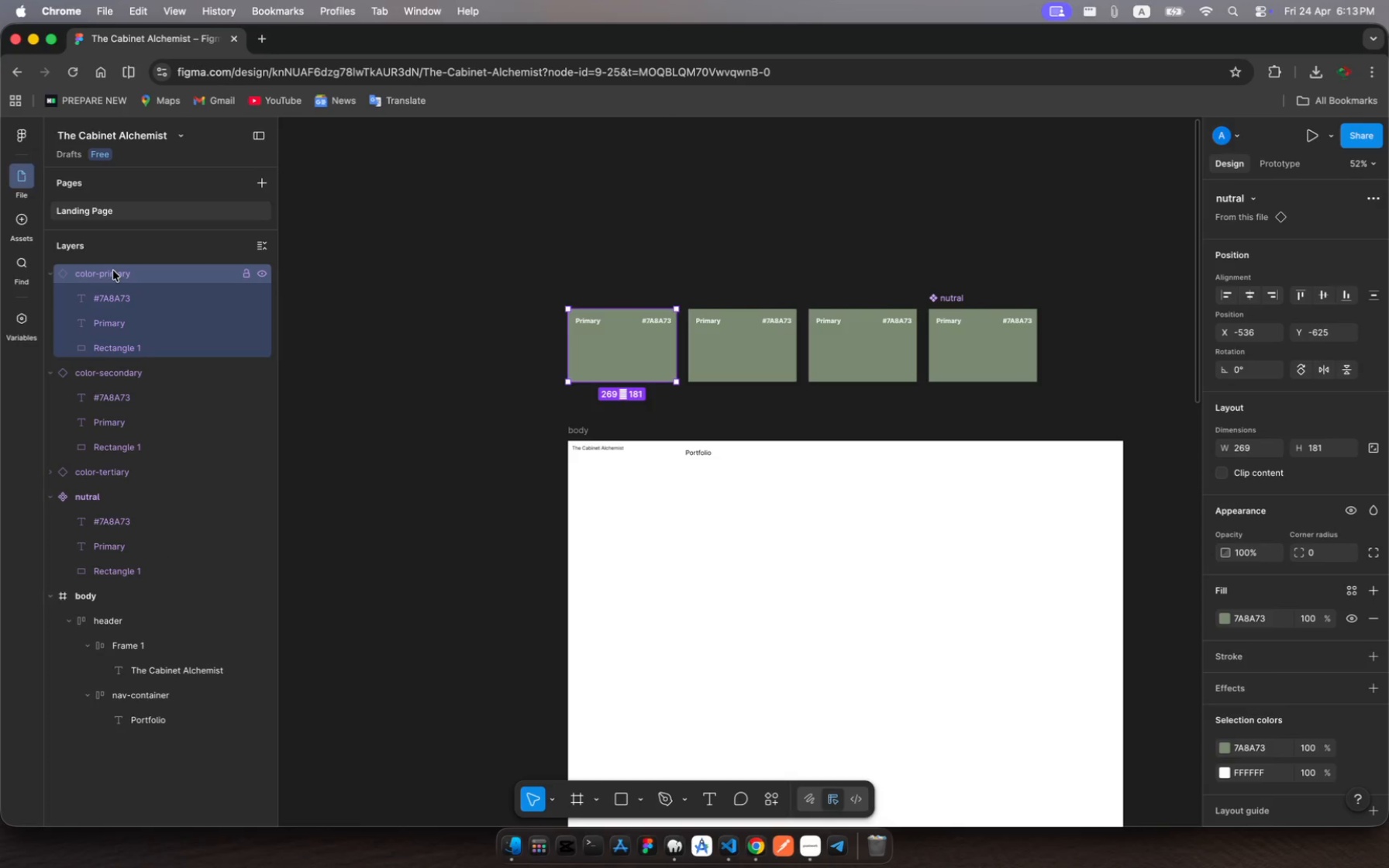 
right_click([113, 270])
 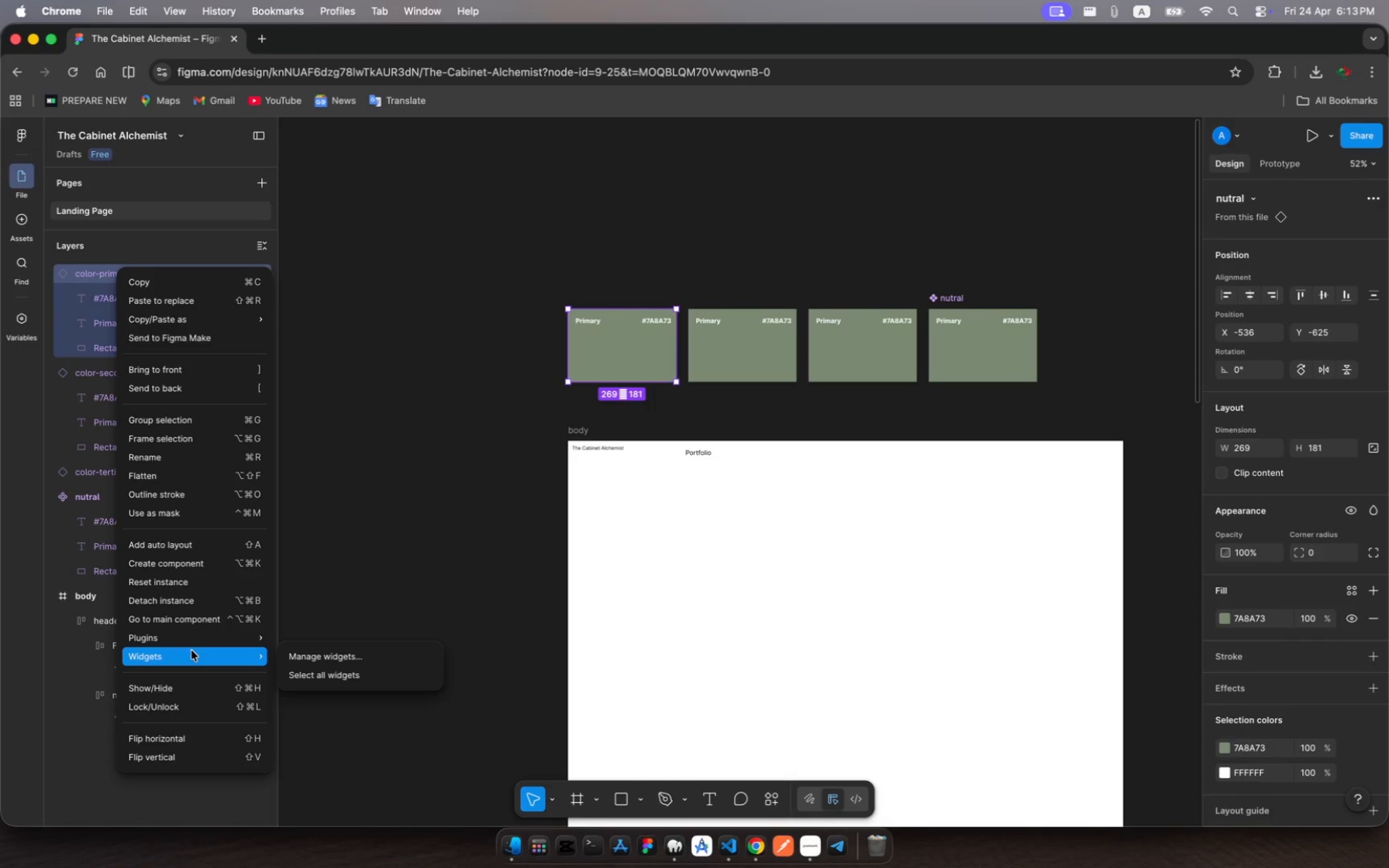 
wait(13.45)
 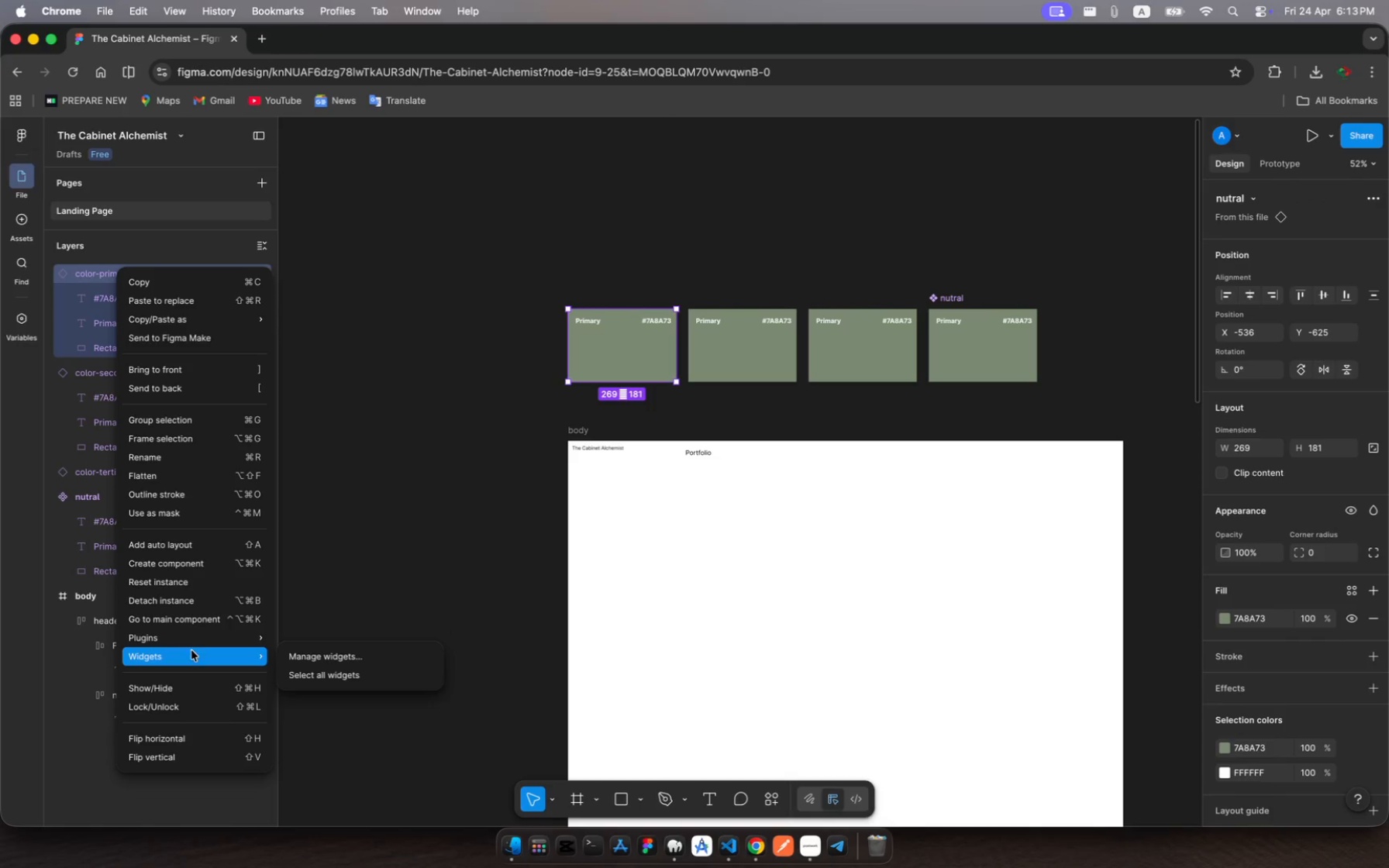 
left_click([415, 478])
 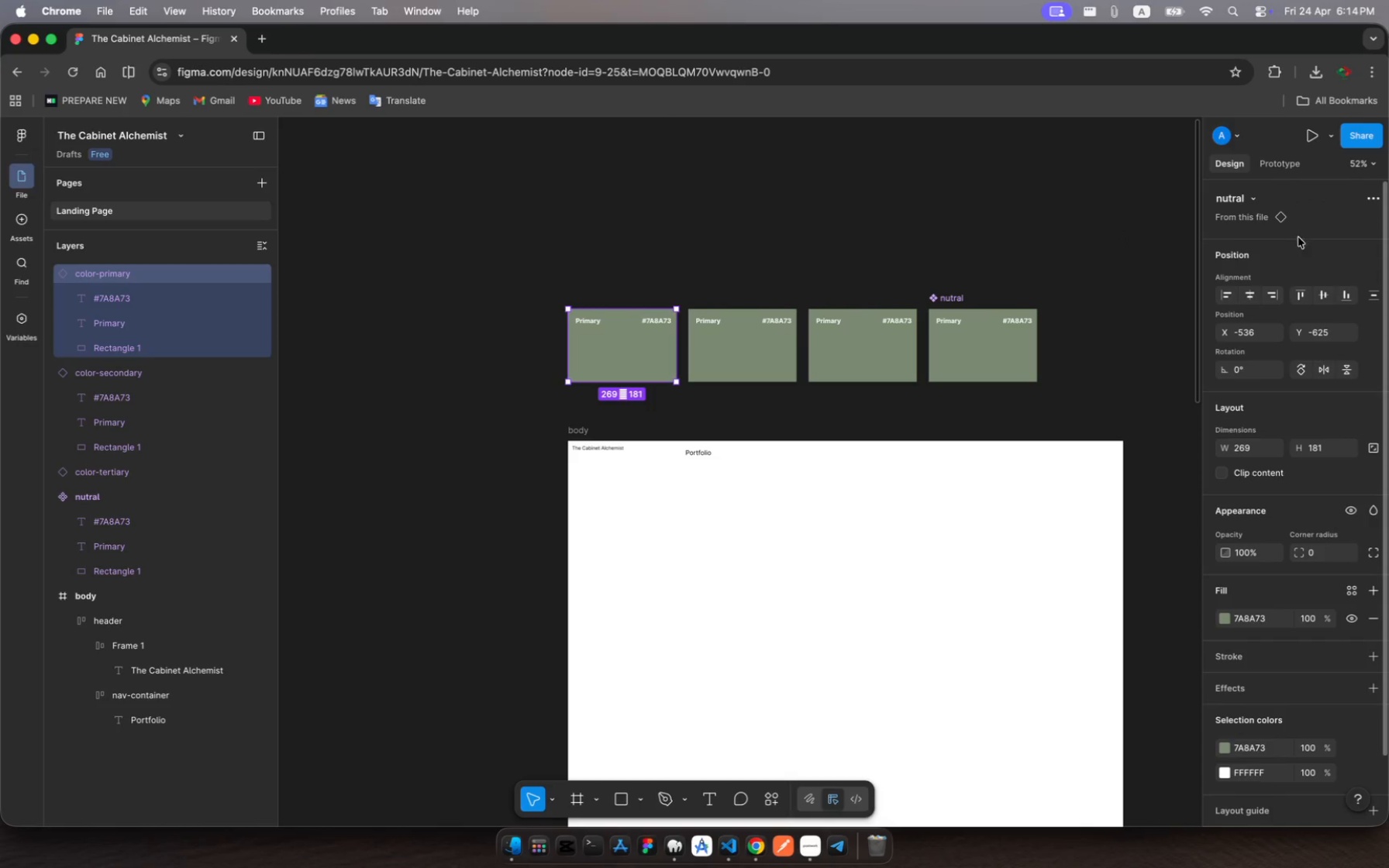 
wait(9.52)
 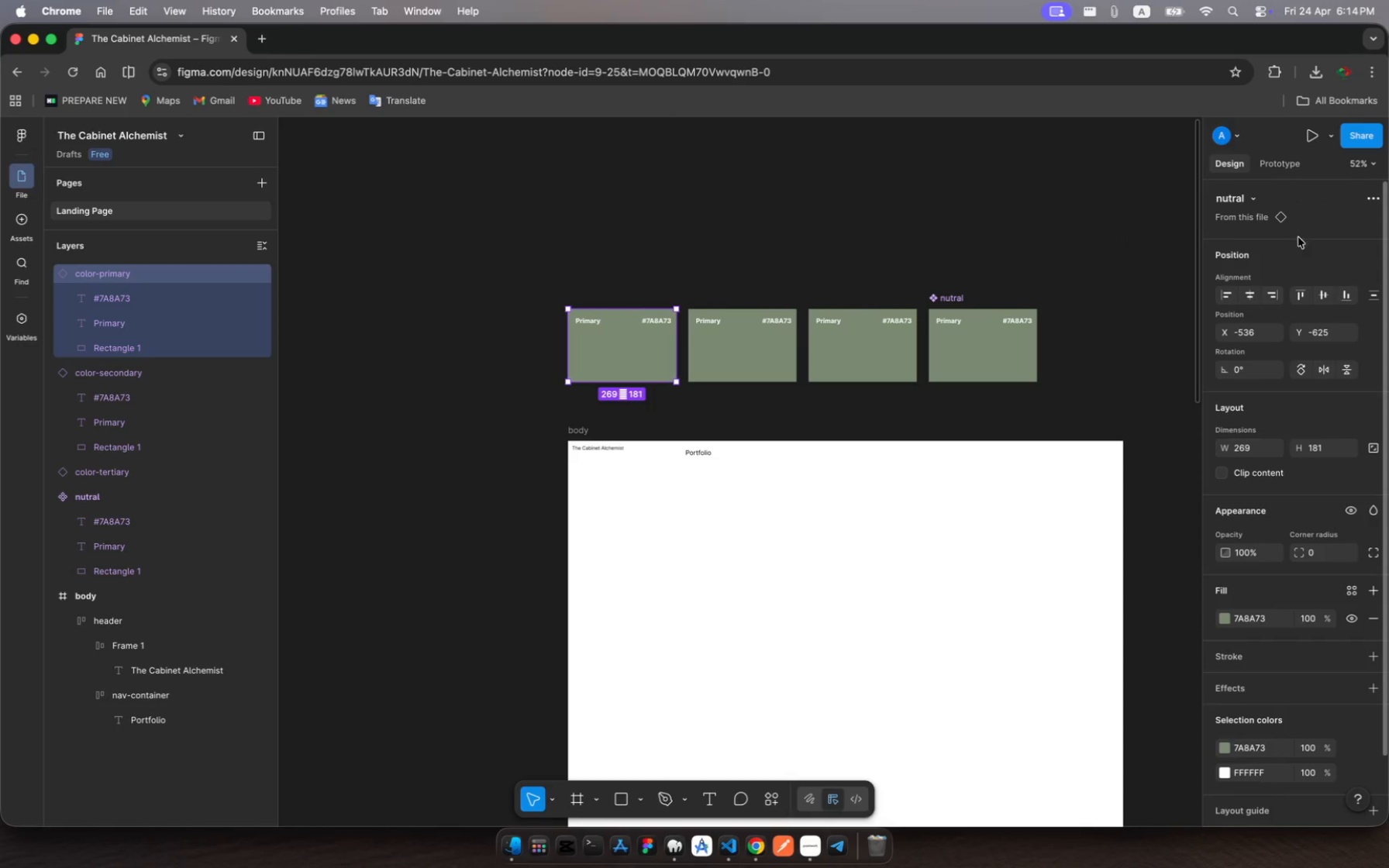 
left_click([115, 385])
 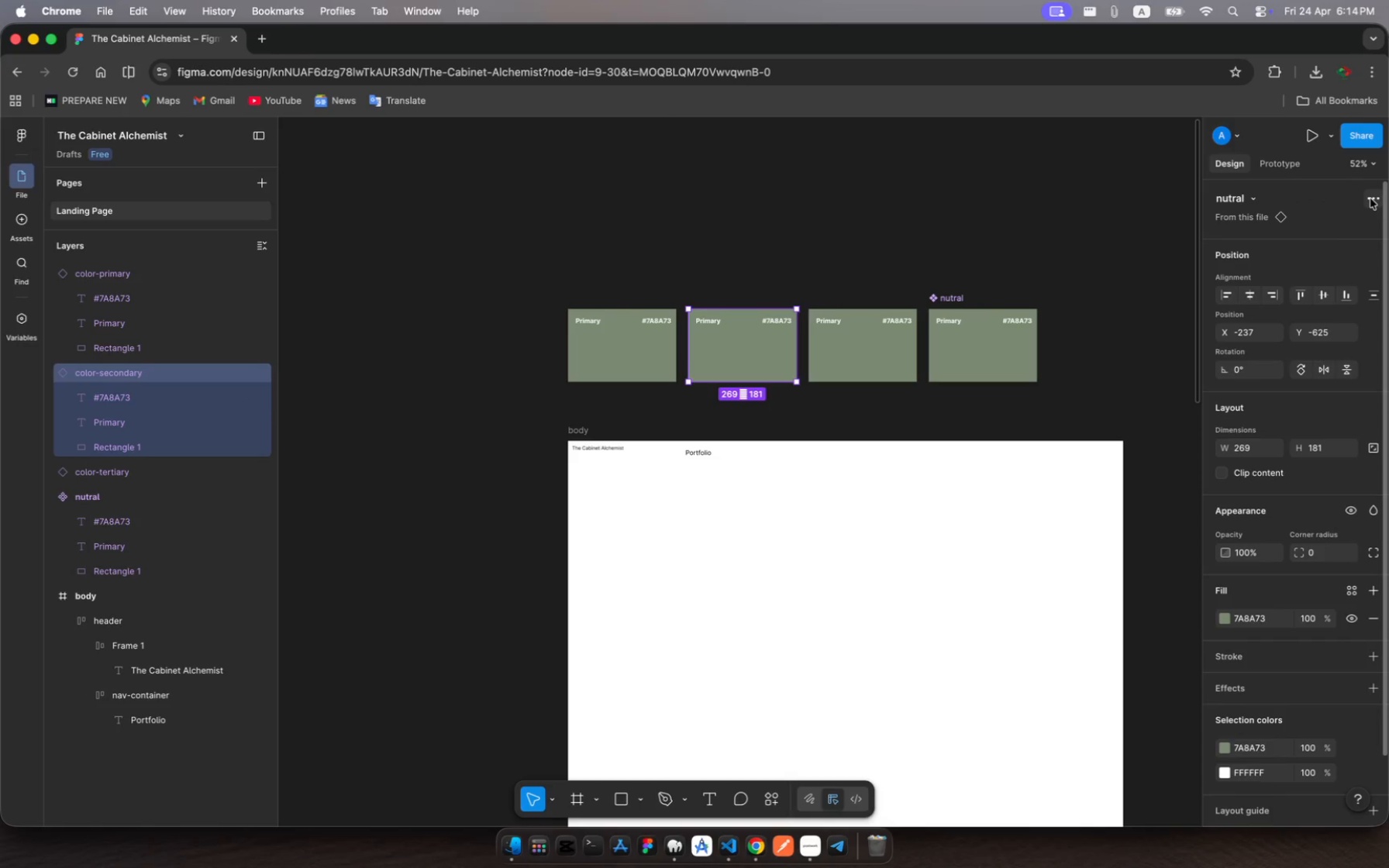 
left_click([1377, 198])
 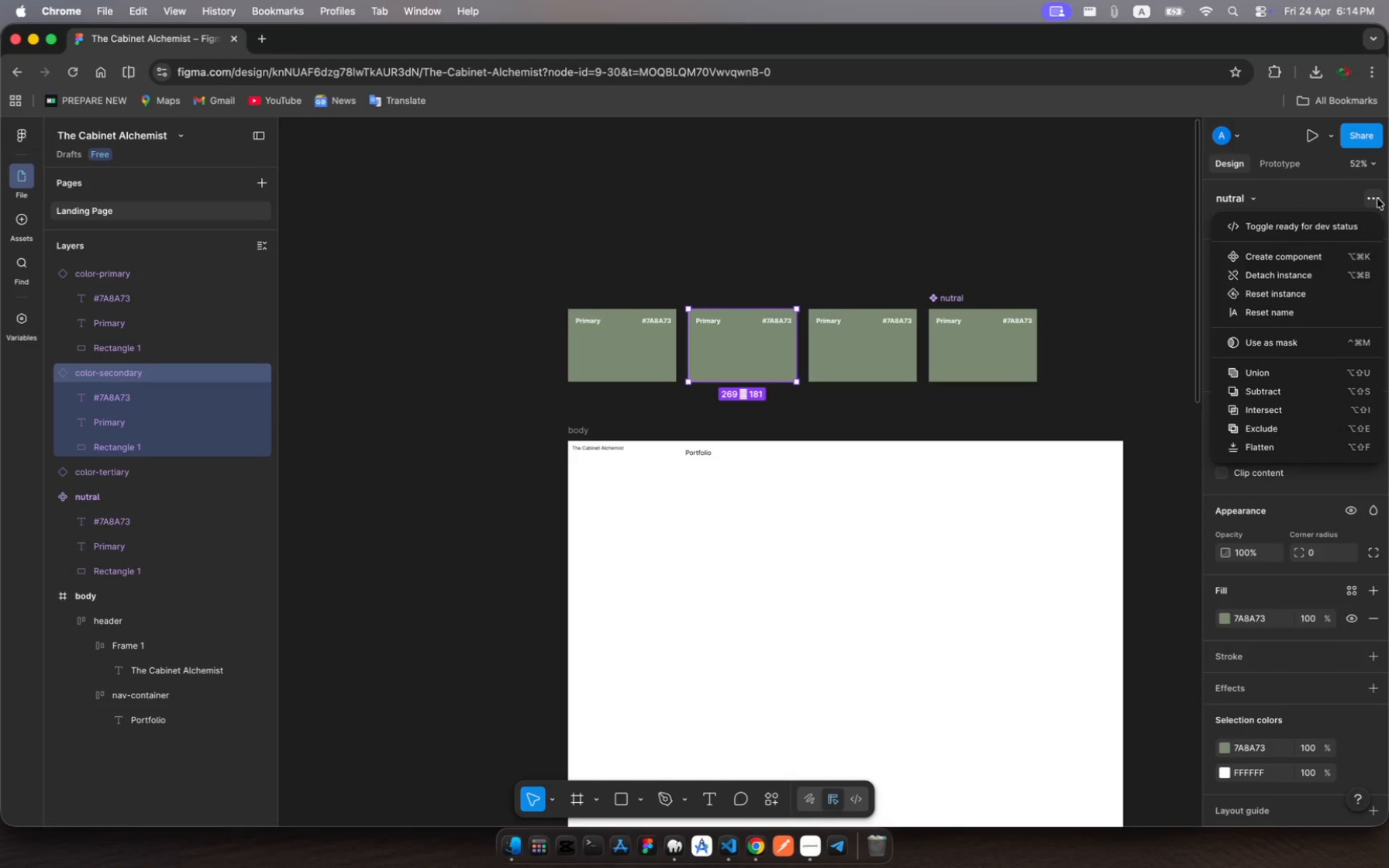 
wait(5.89)
 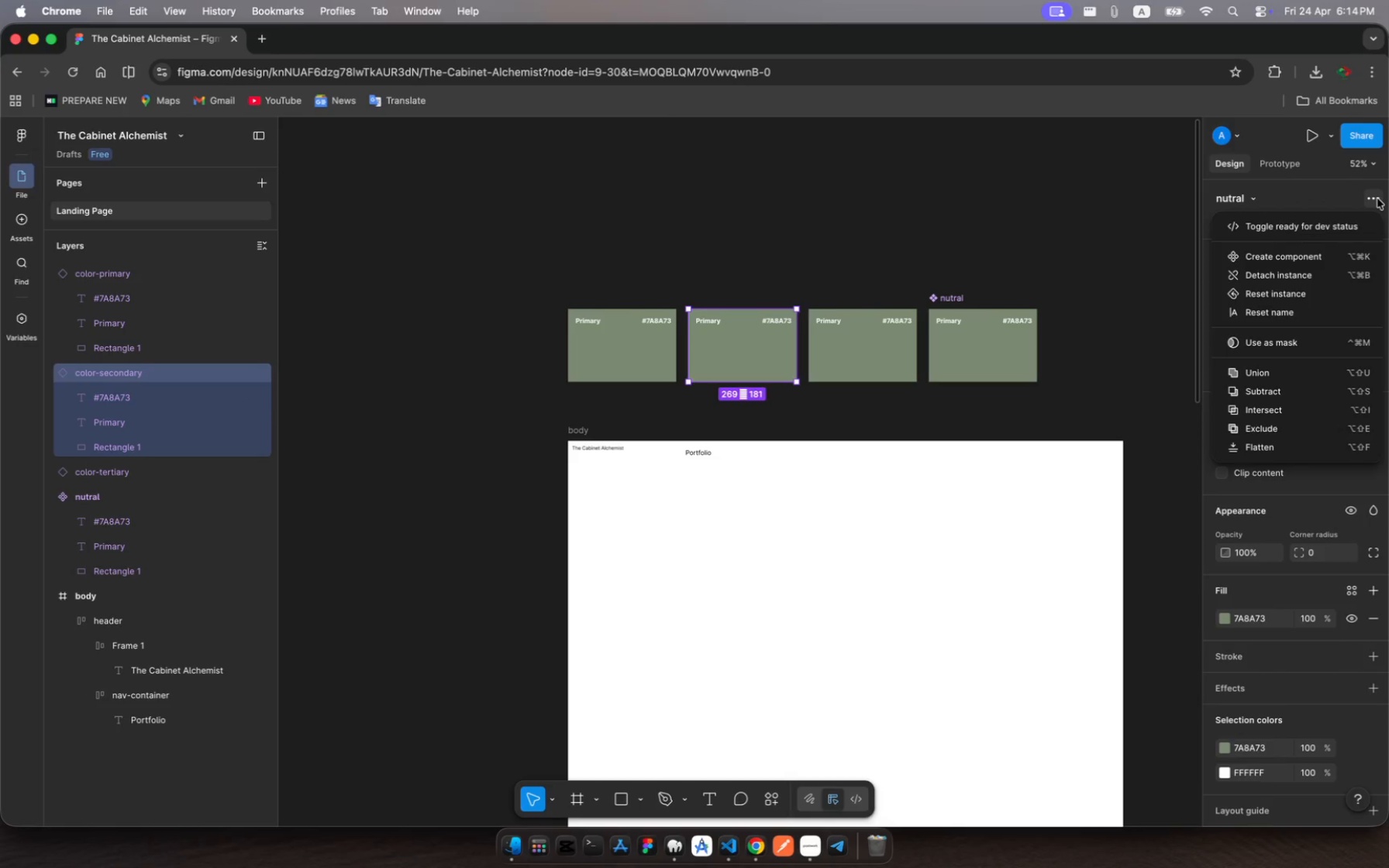 
left_click([1377, 198])
 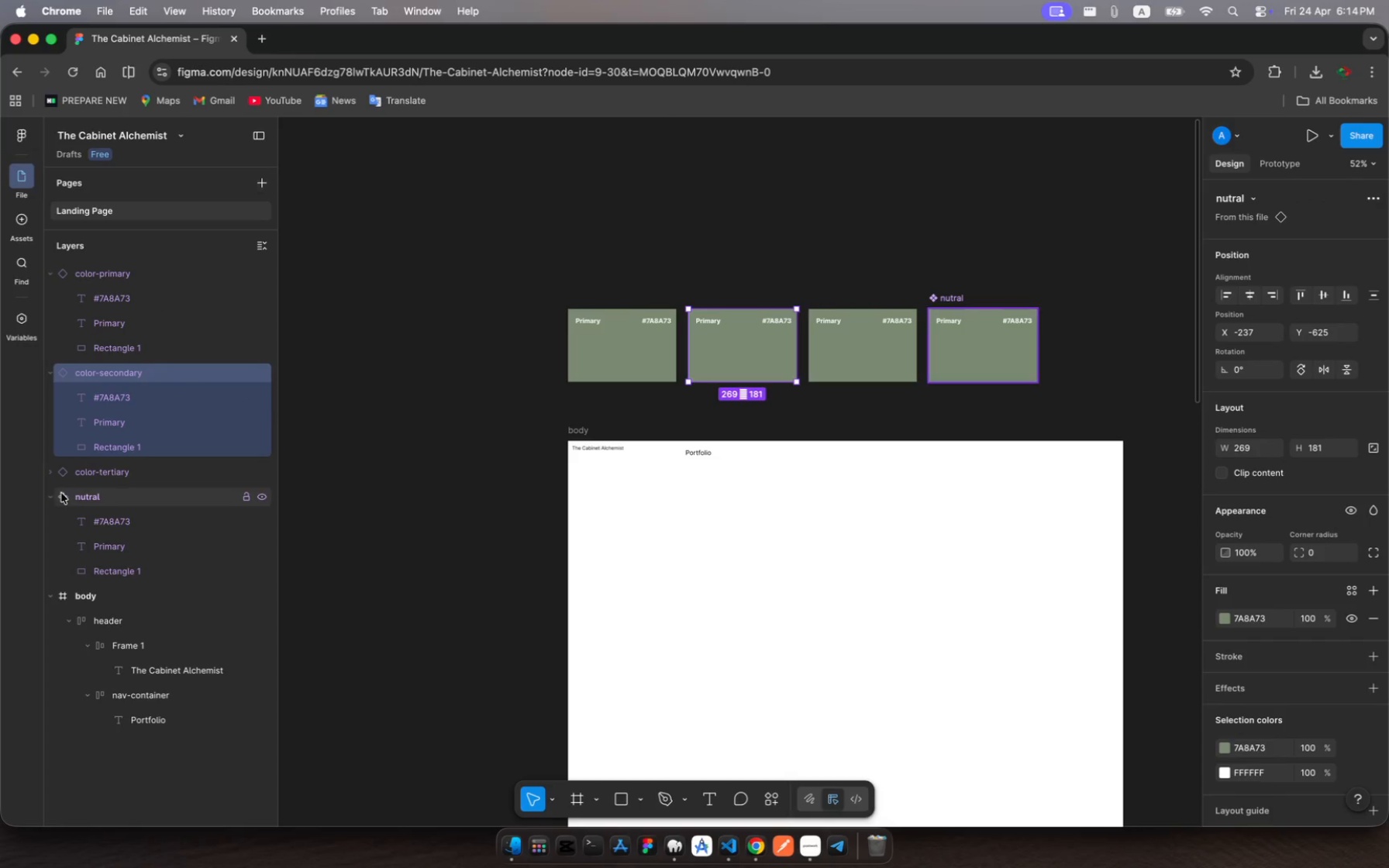 
left_click([79, 498])
 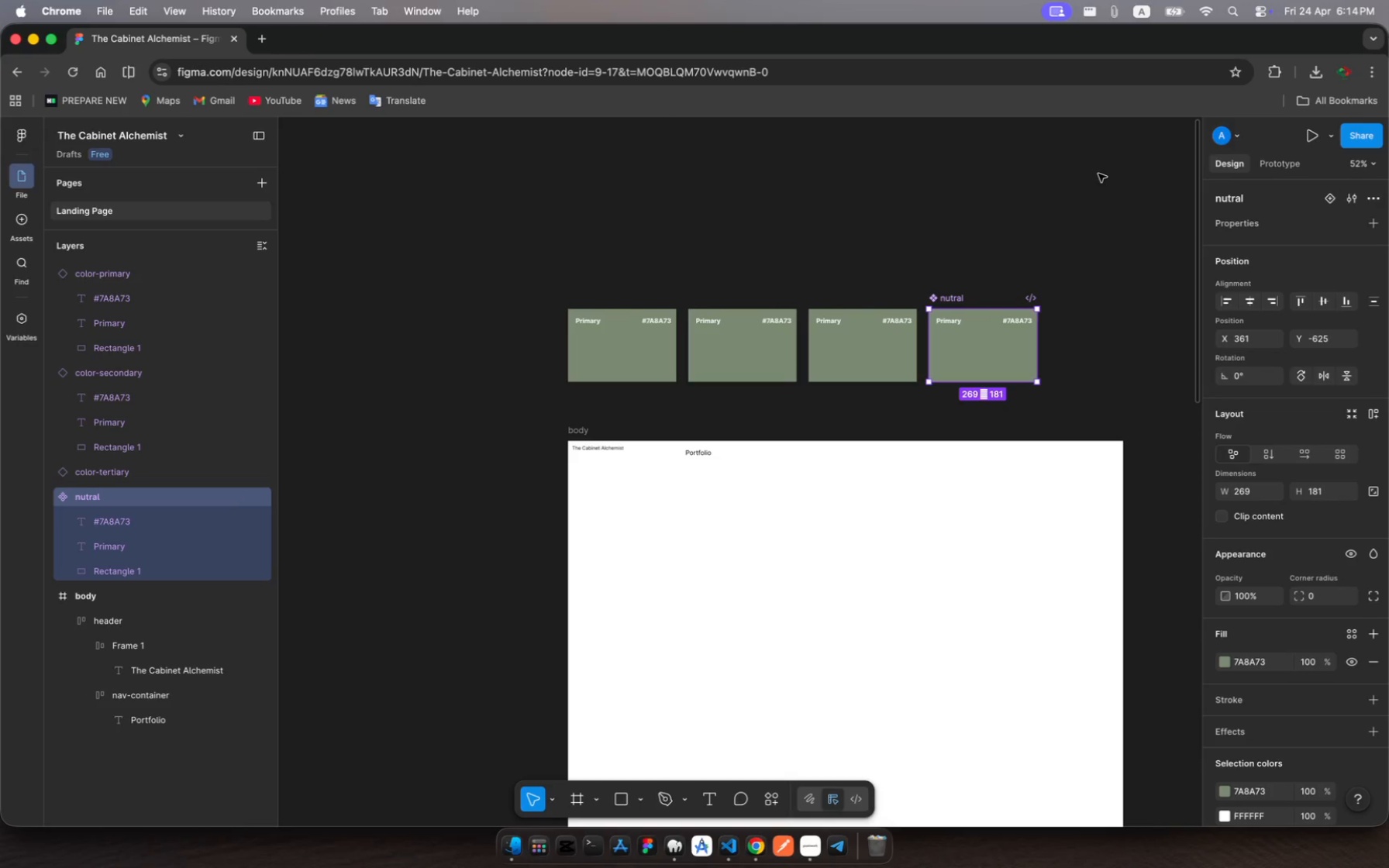 
wait(7.05)
 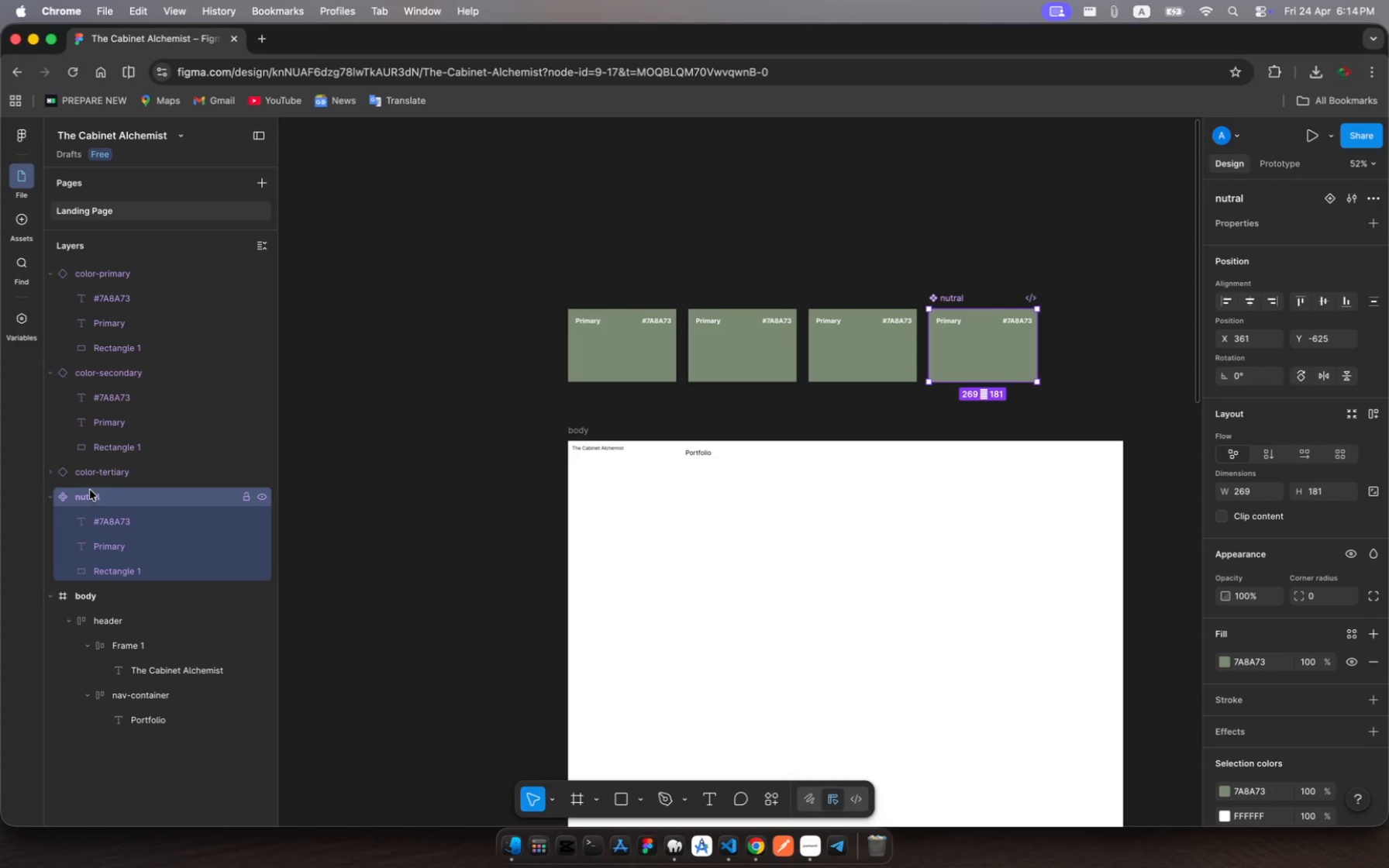 
left_click([1377, 193])
 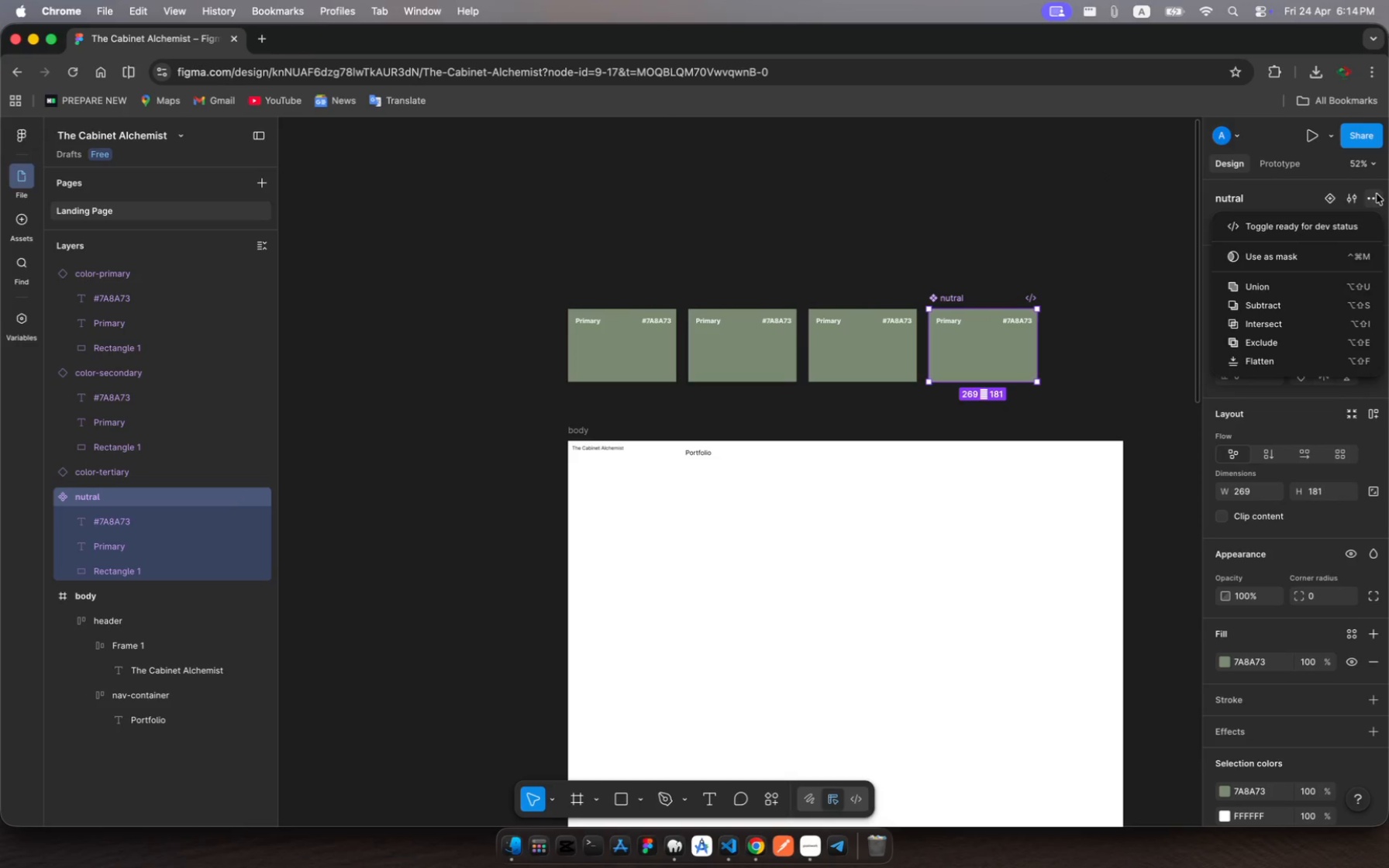 
left_click([1377, 193])
 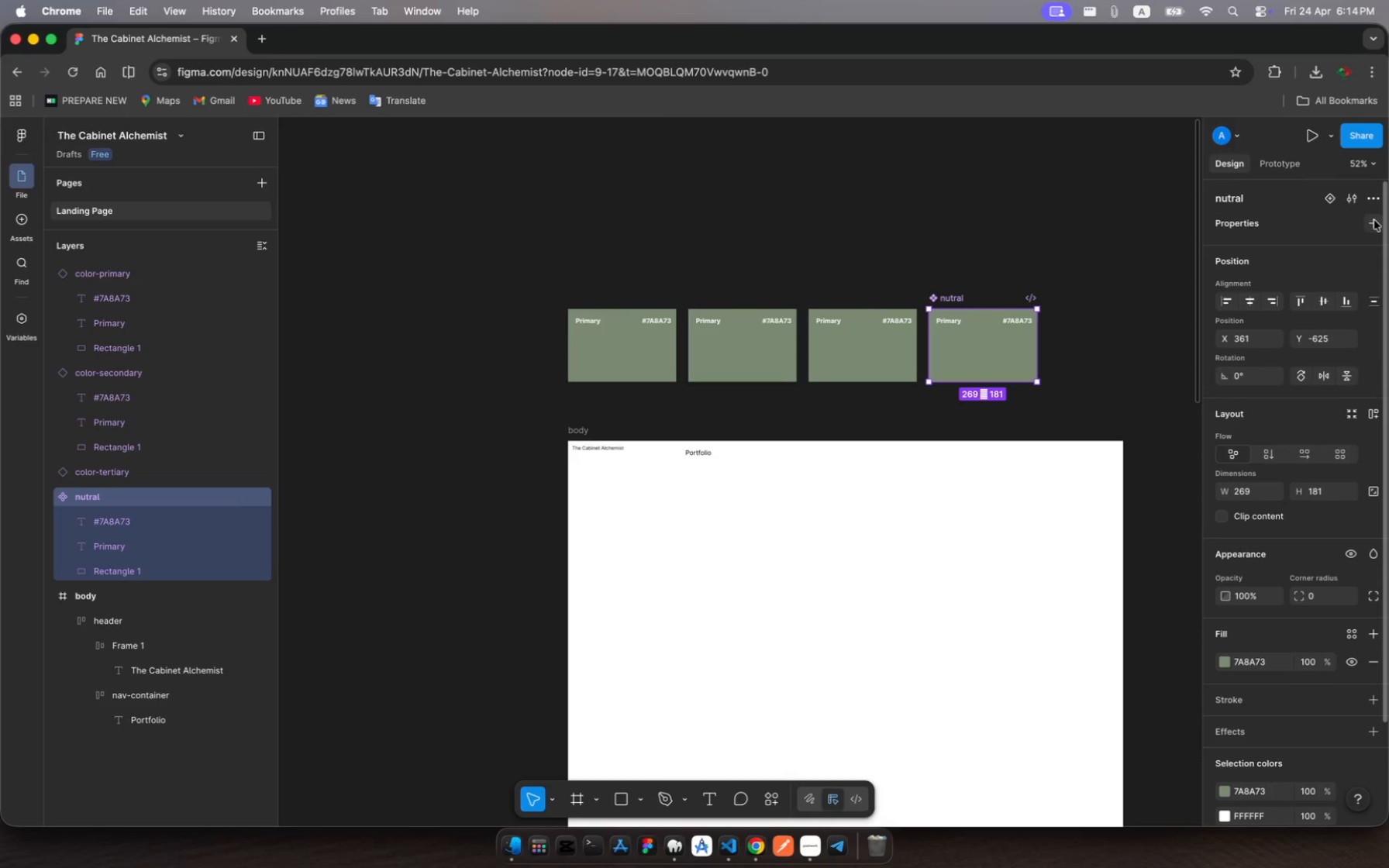 
left_click([1374, 223])
 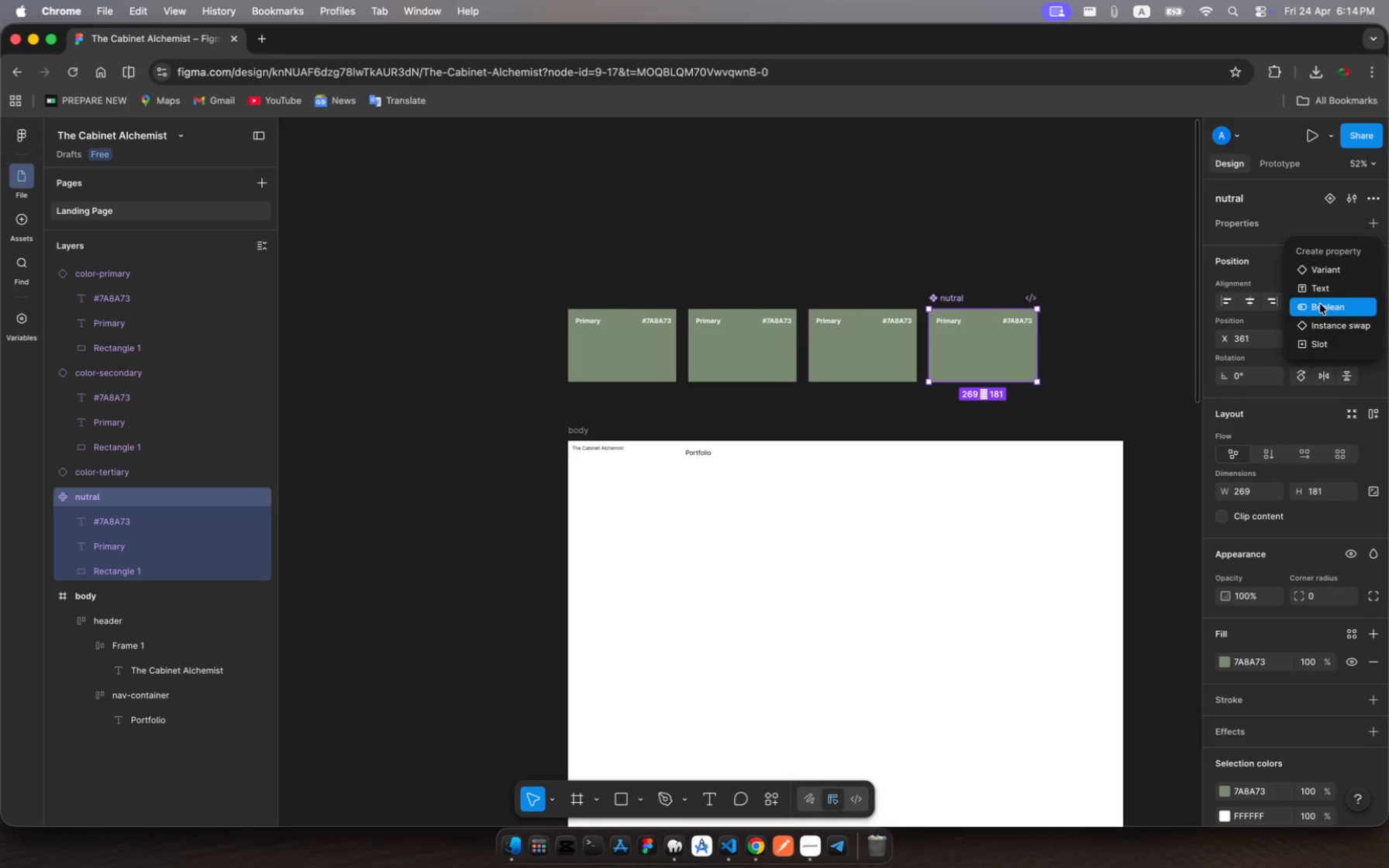 
wait(7.63)
 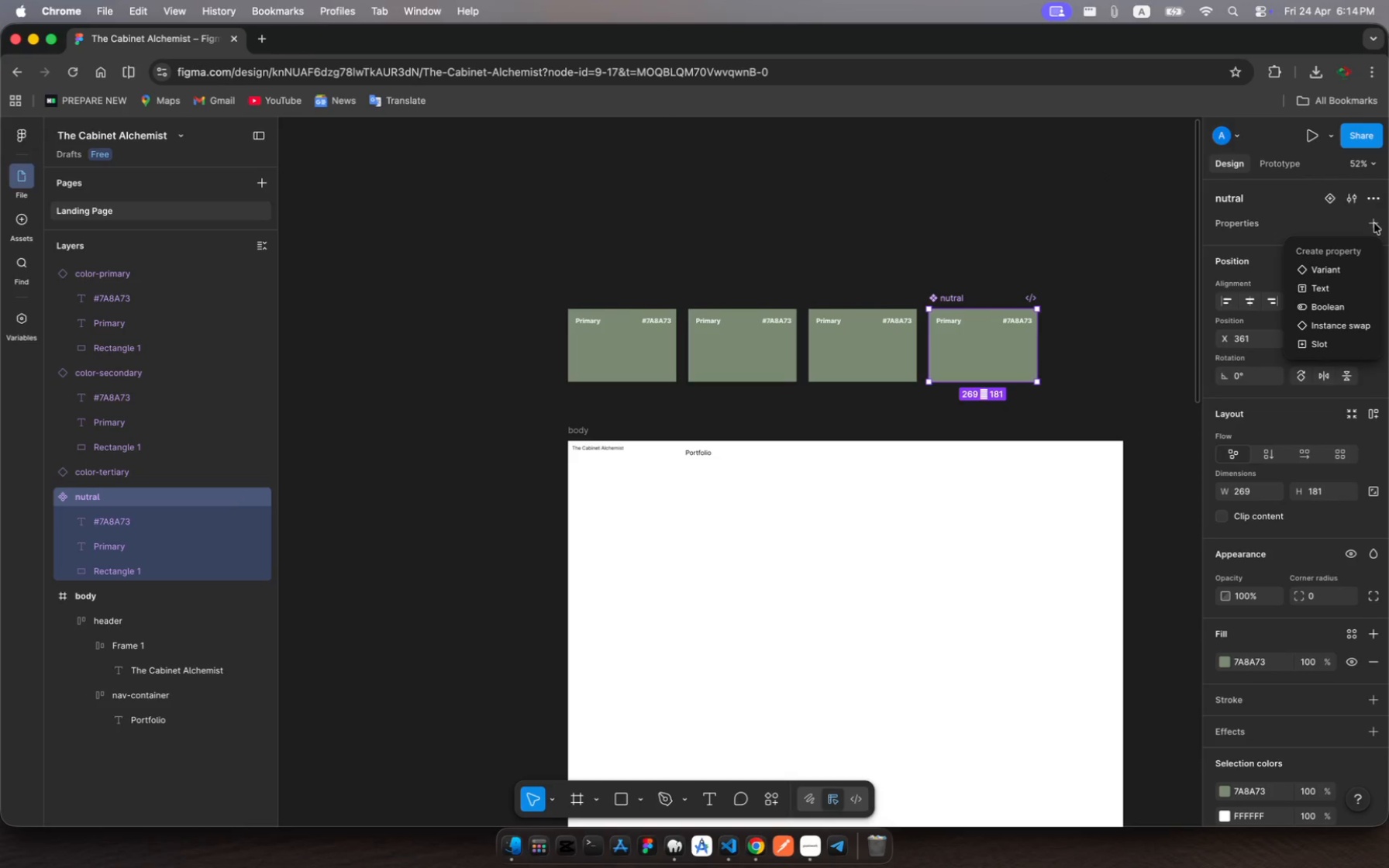 
left_click([97, 372])
 